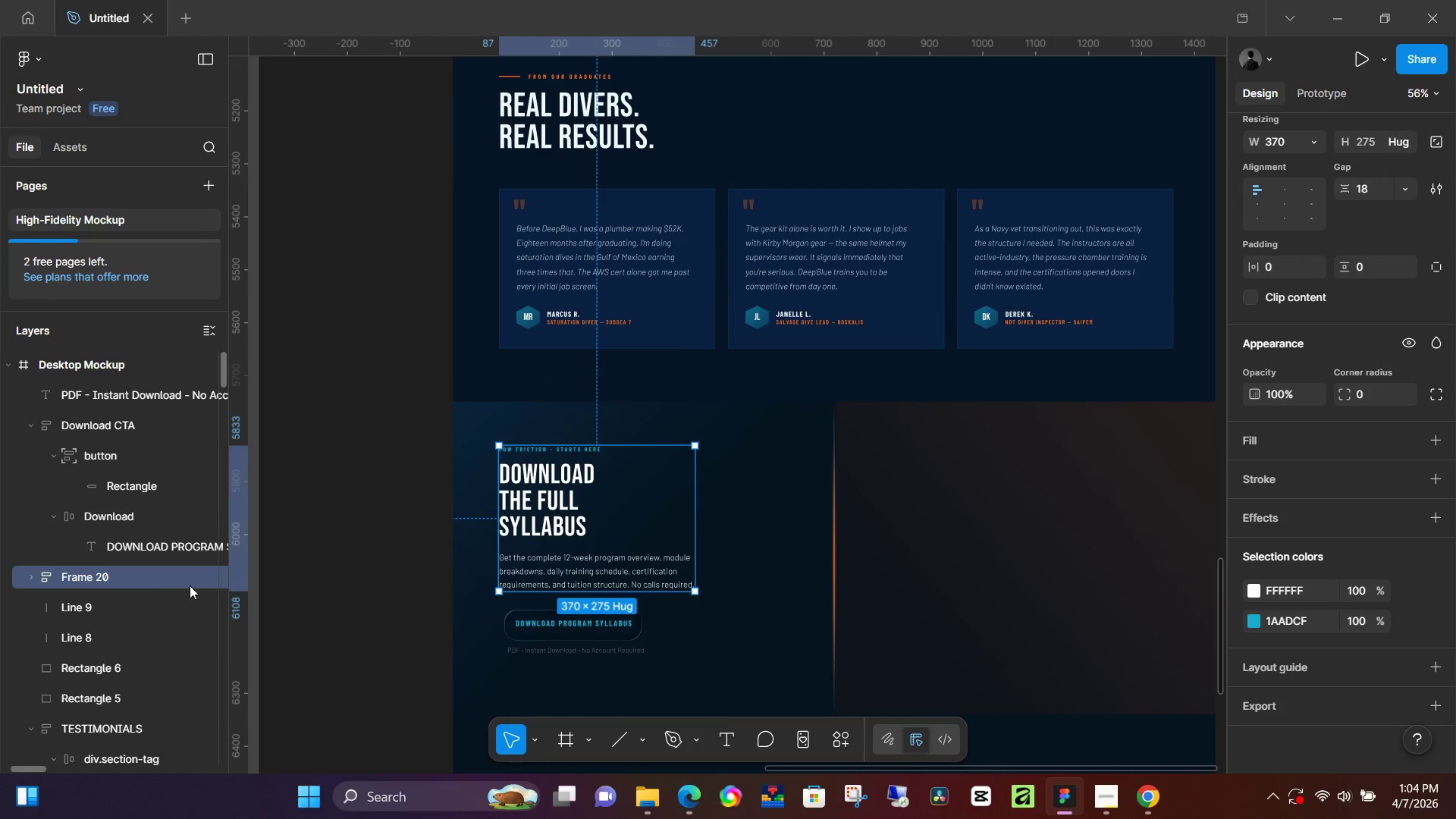 
double_click([119, 569])
 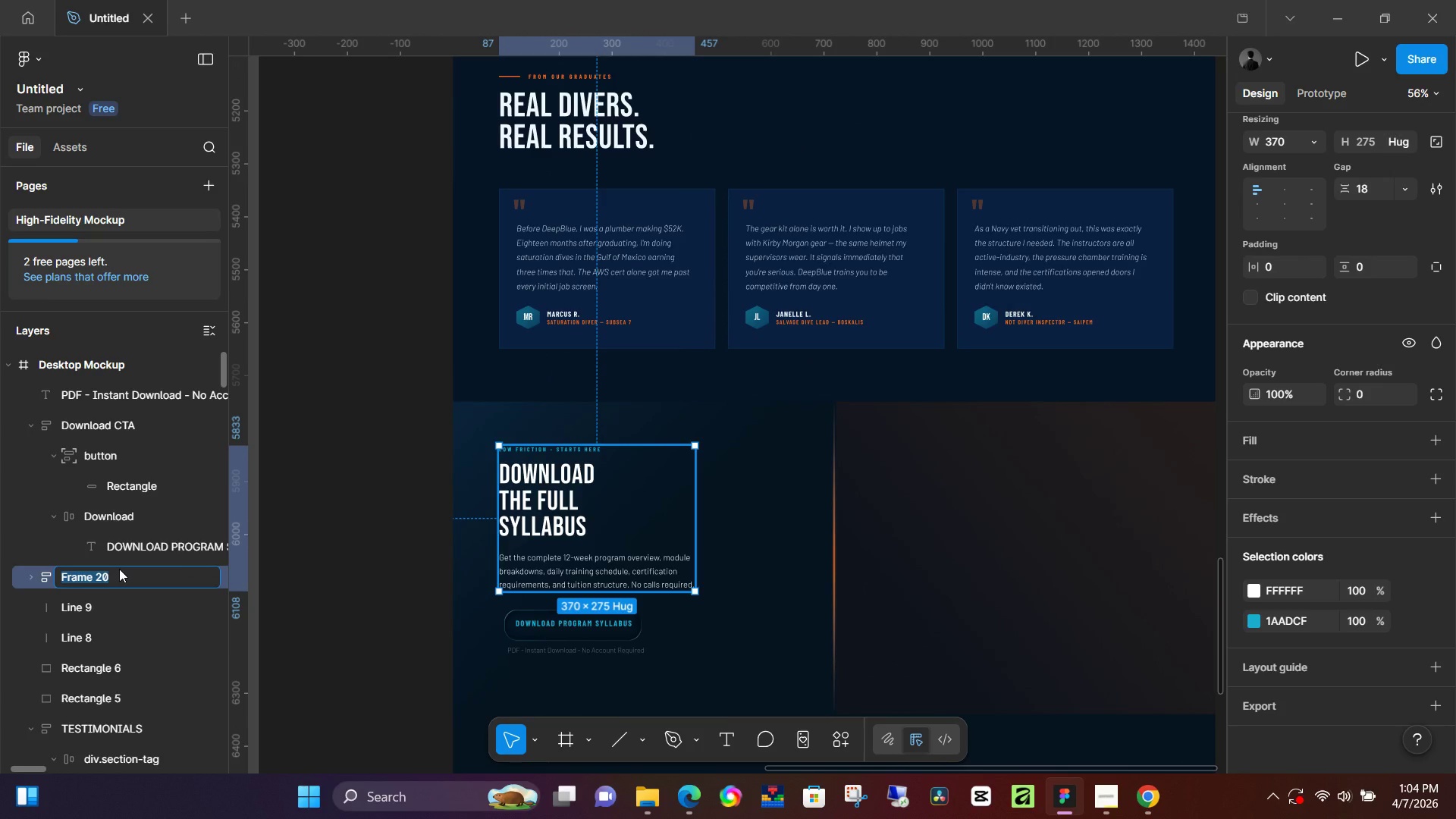 
type(Download full syllabus)
 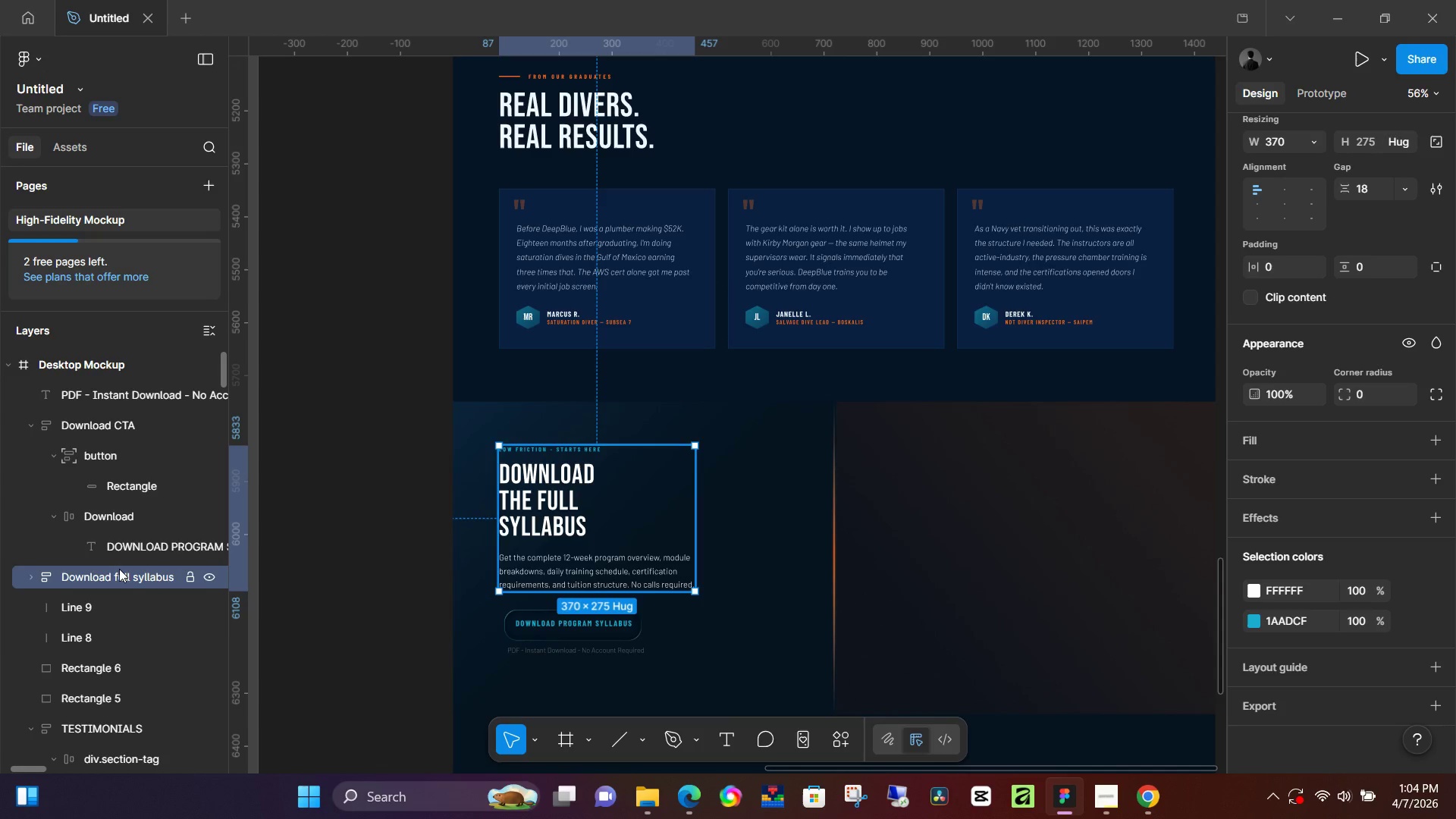 
key(Enter)
 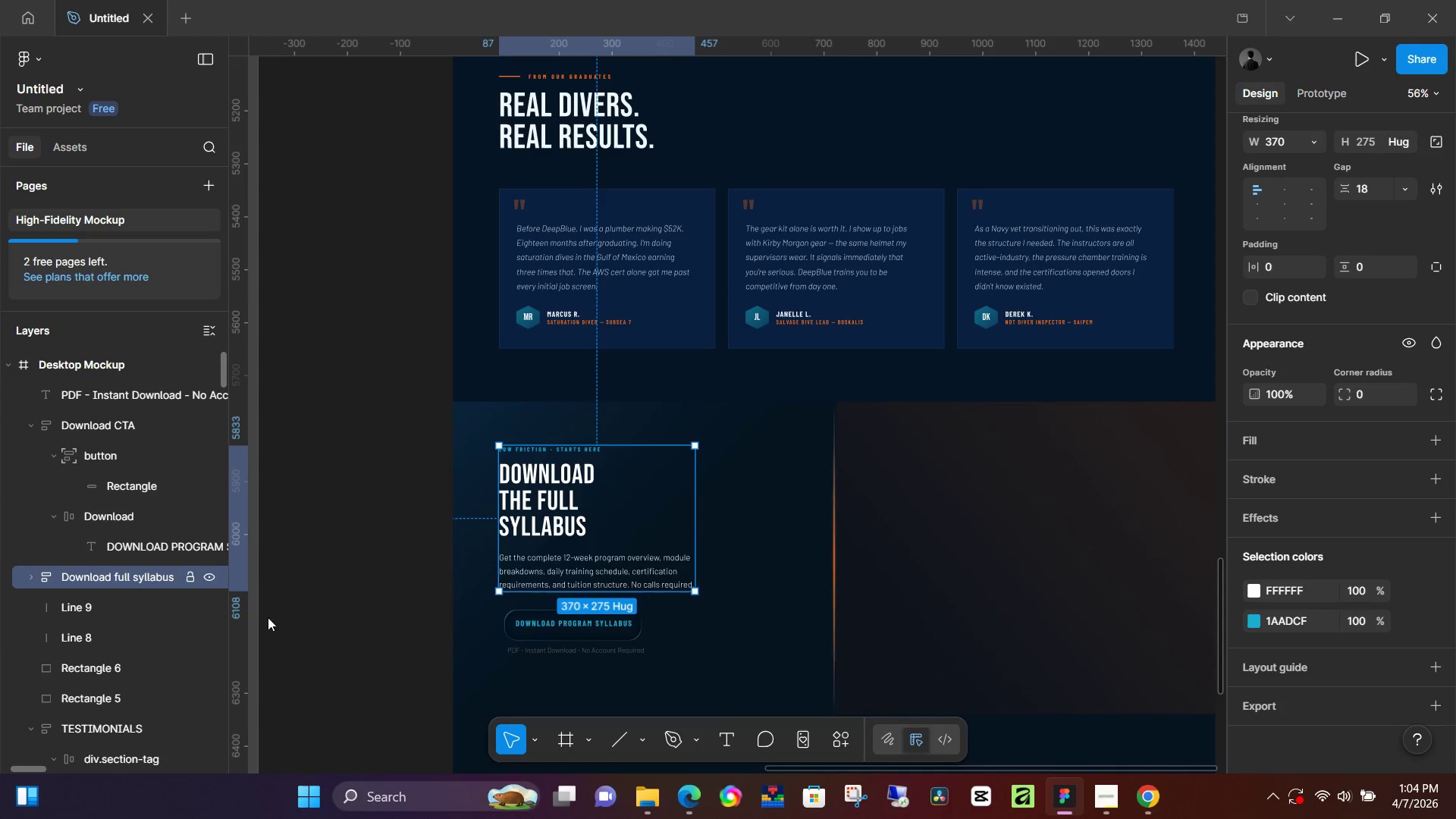 
key(Control+ControlLeft)
 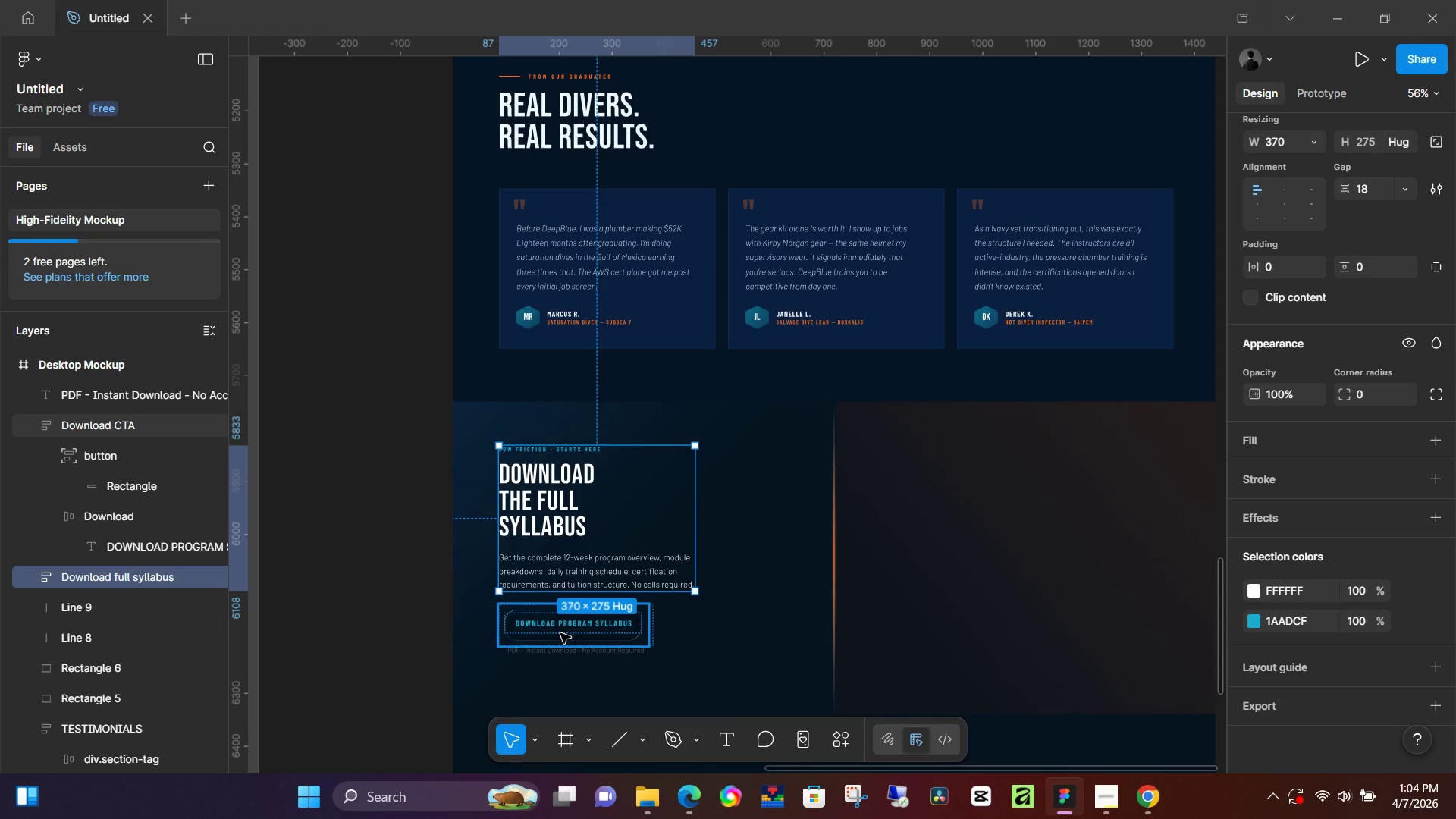 
left_click([560, 633])
 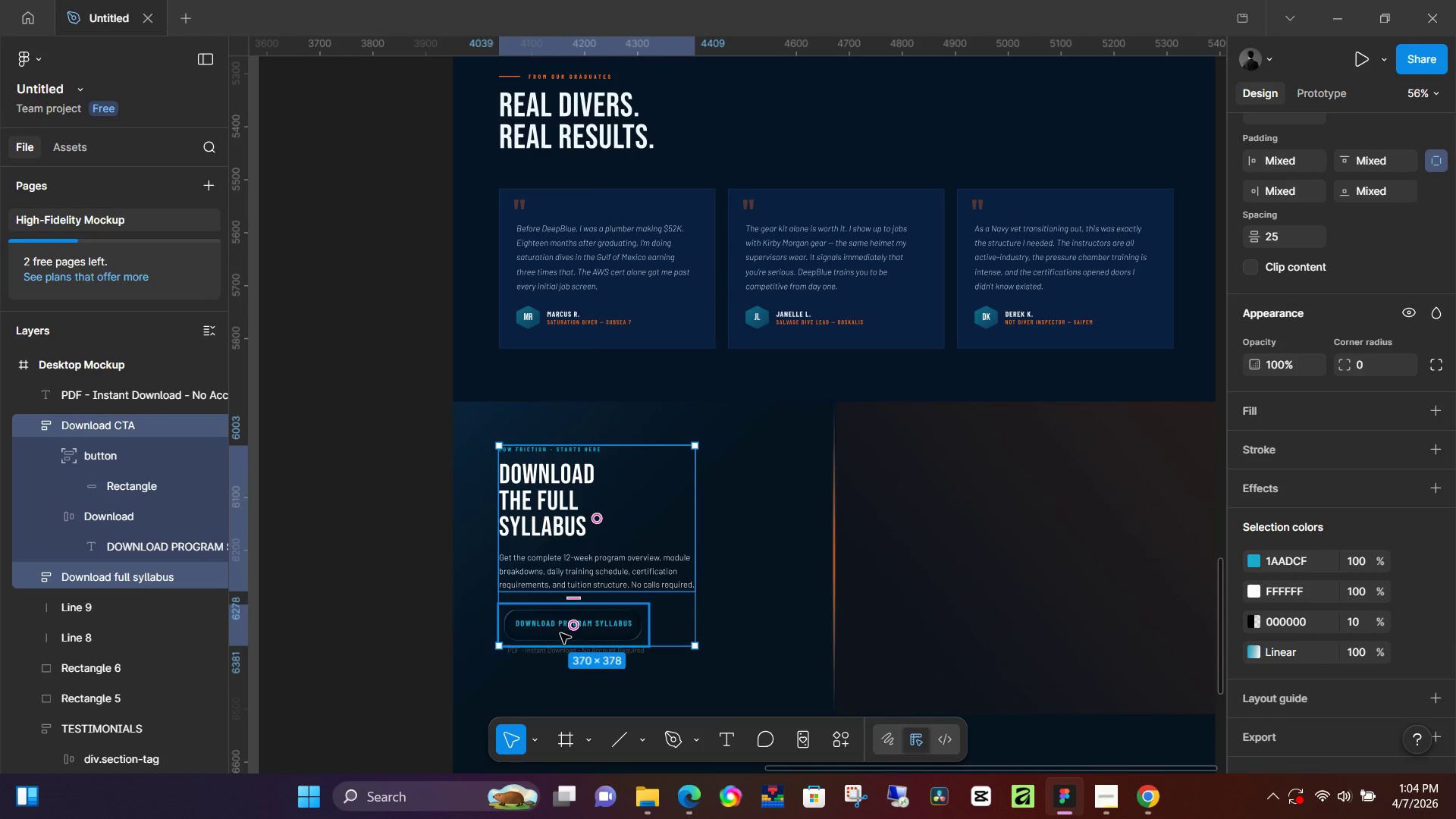 
key(Shift+A)
 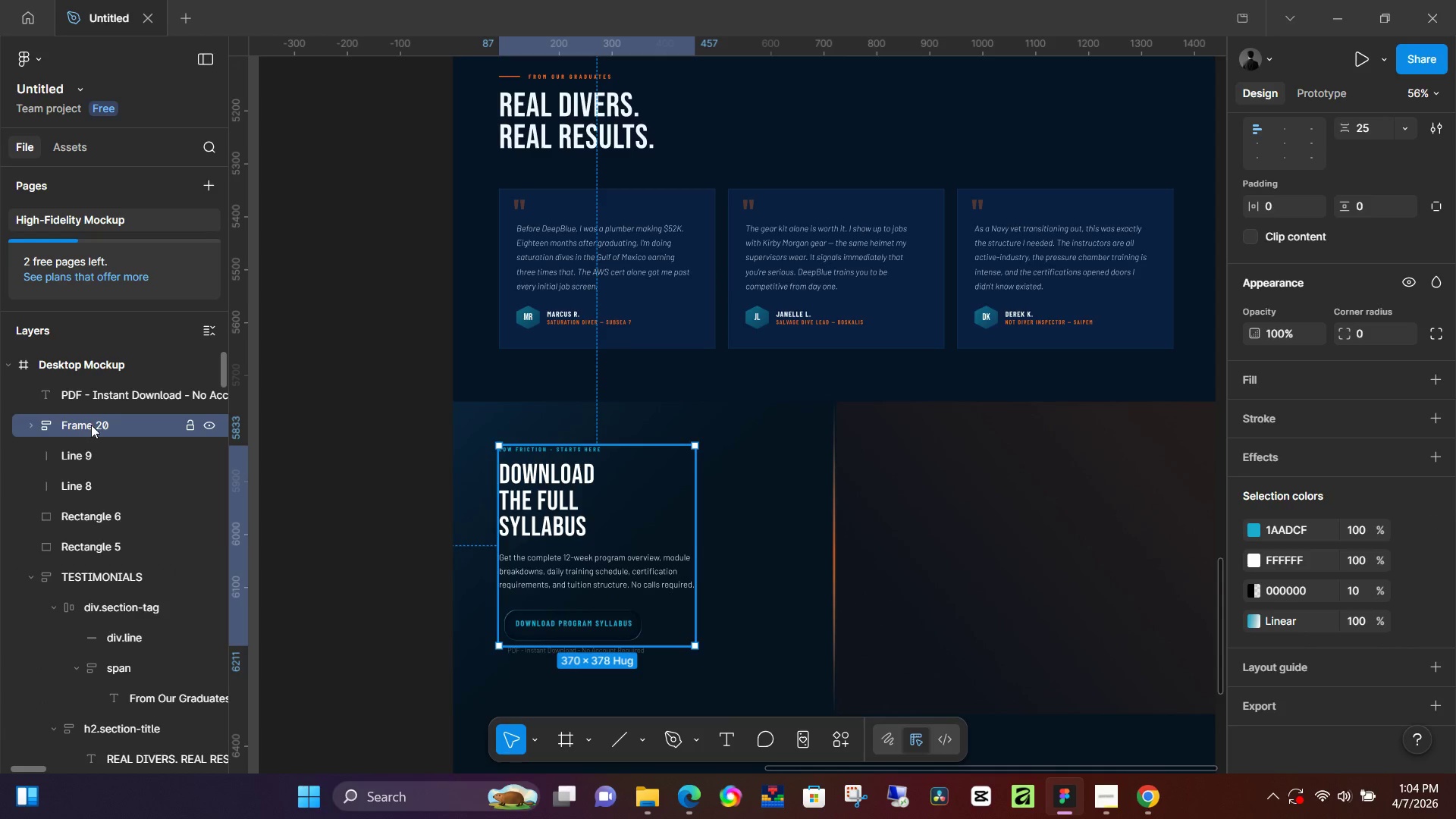 
double_click([91, 425])
 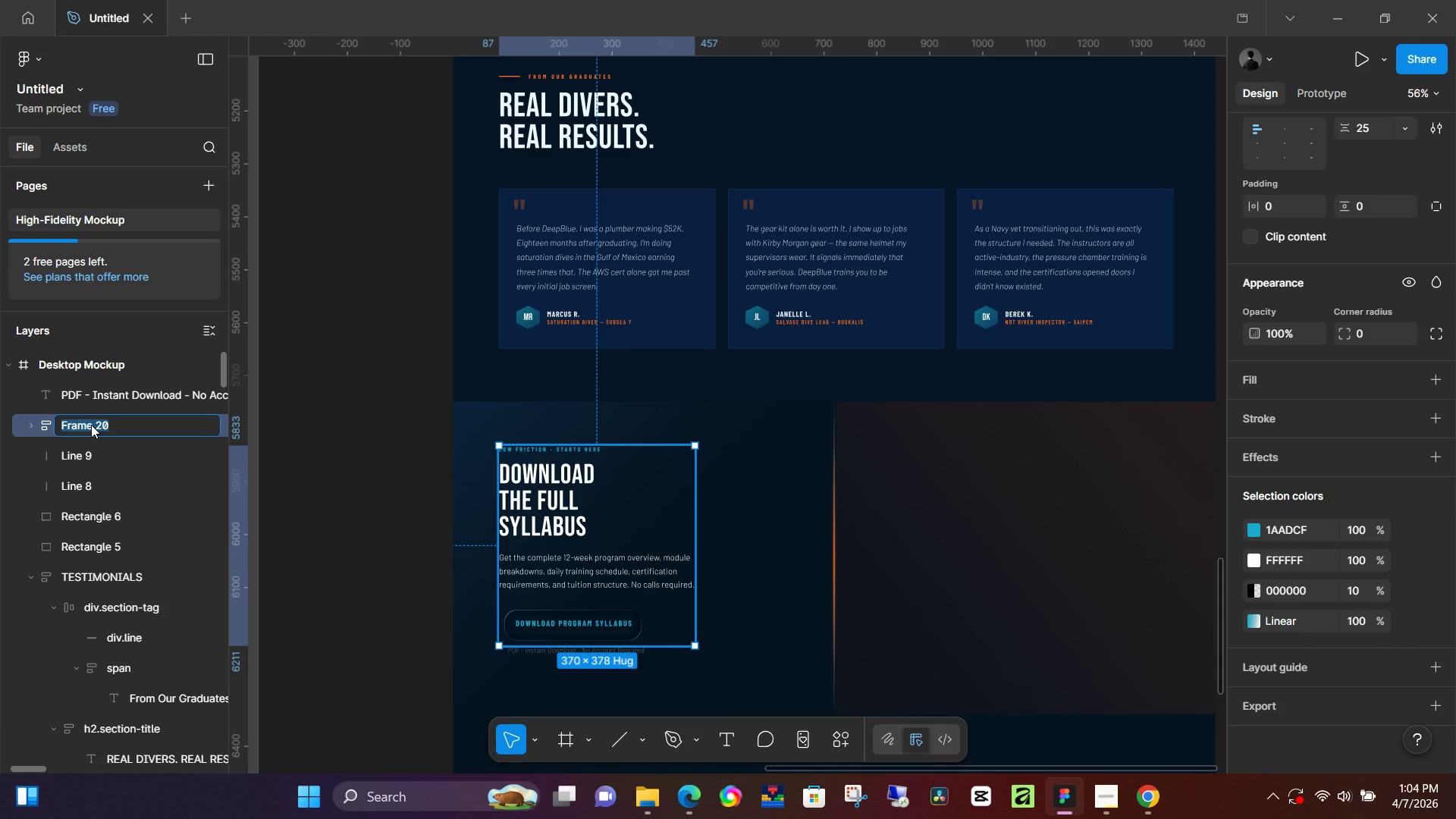 
type(Download Full Syllabus)
 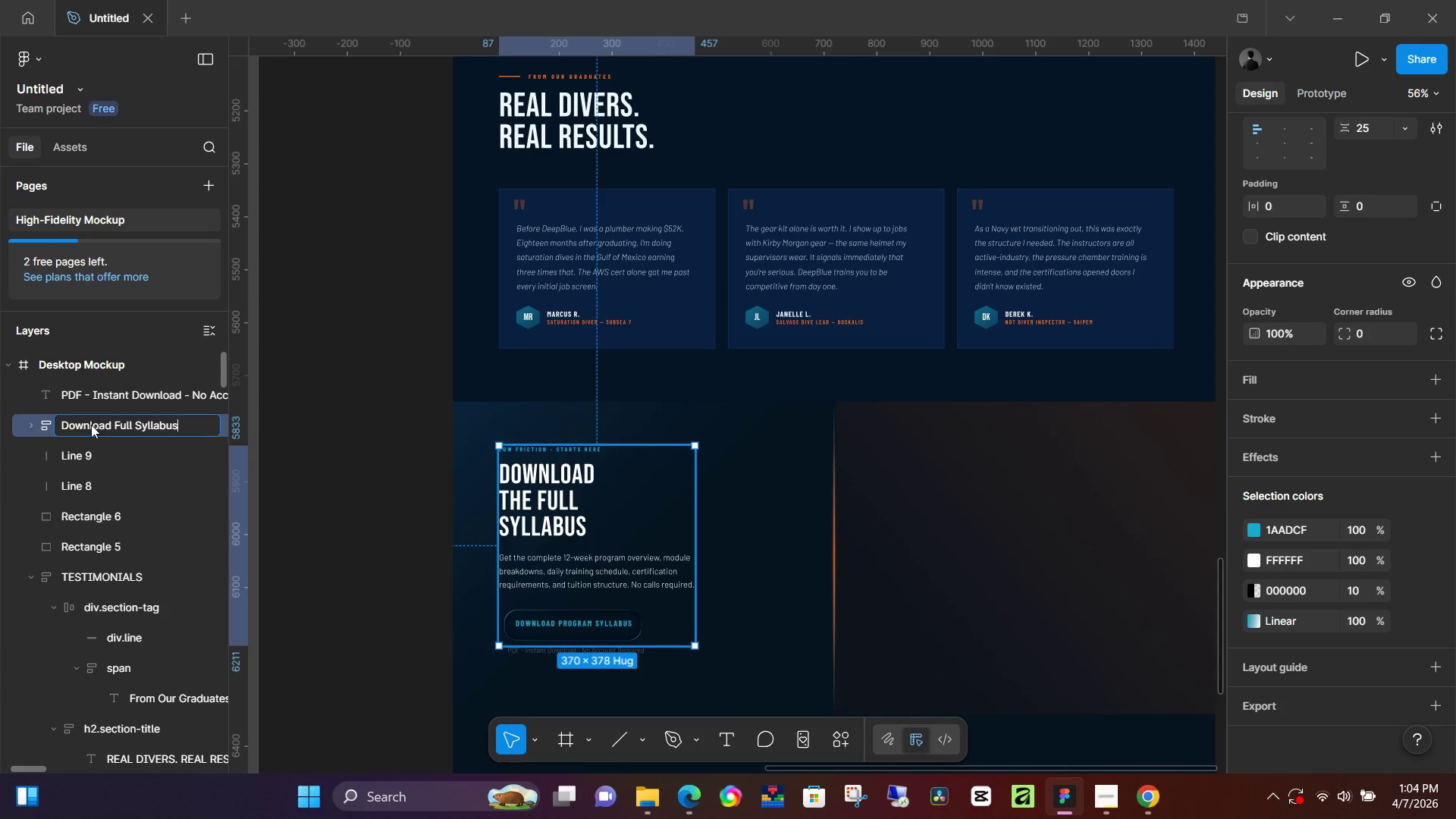 
key(Enter)
 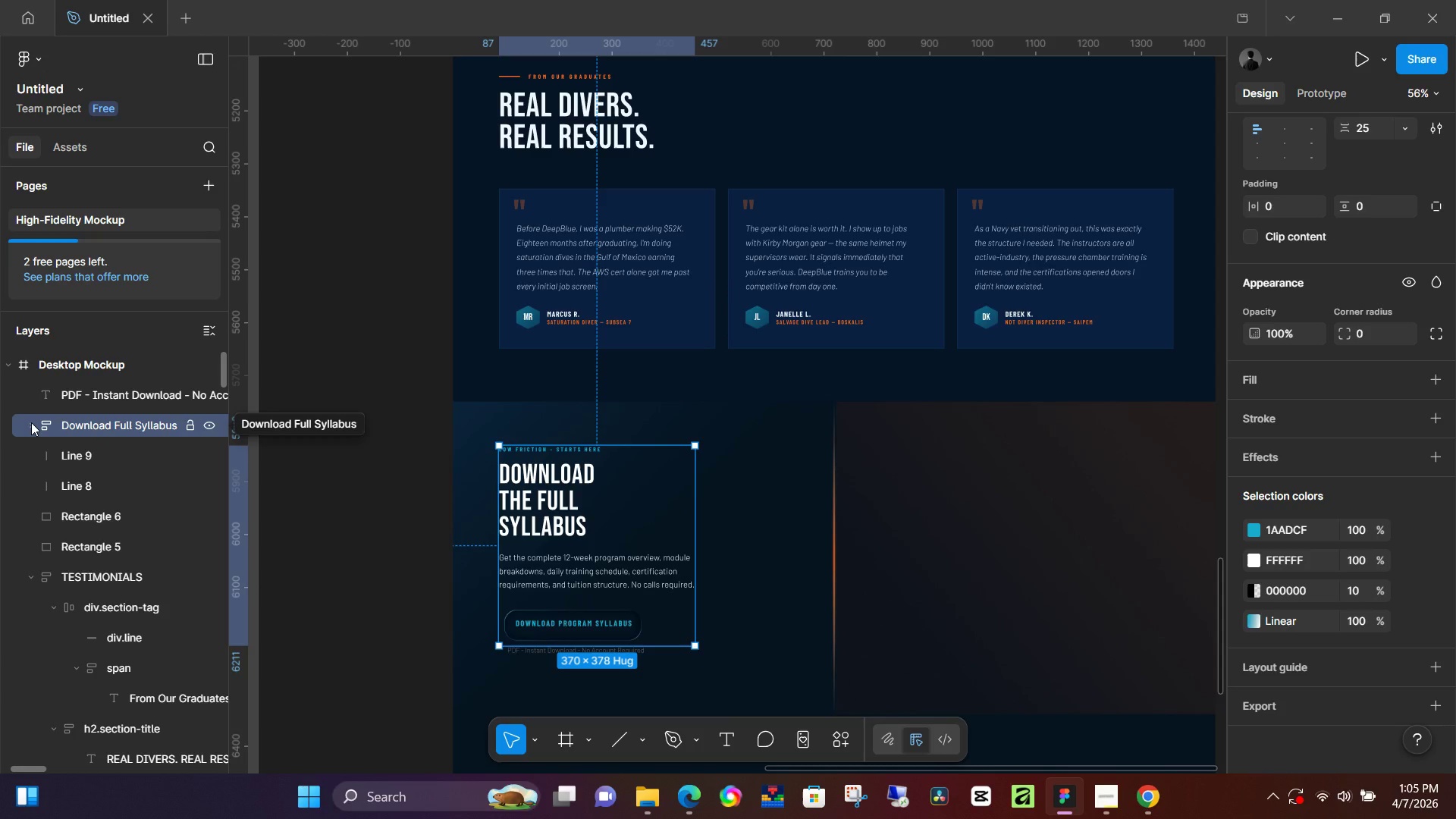 
left_click([31, 422])
 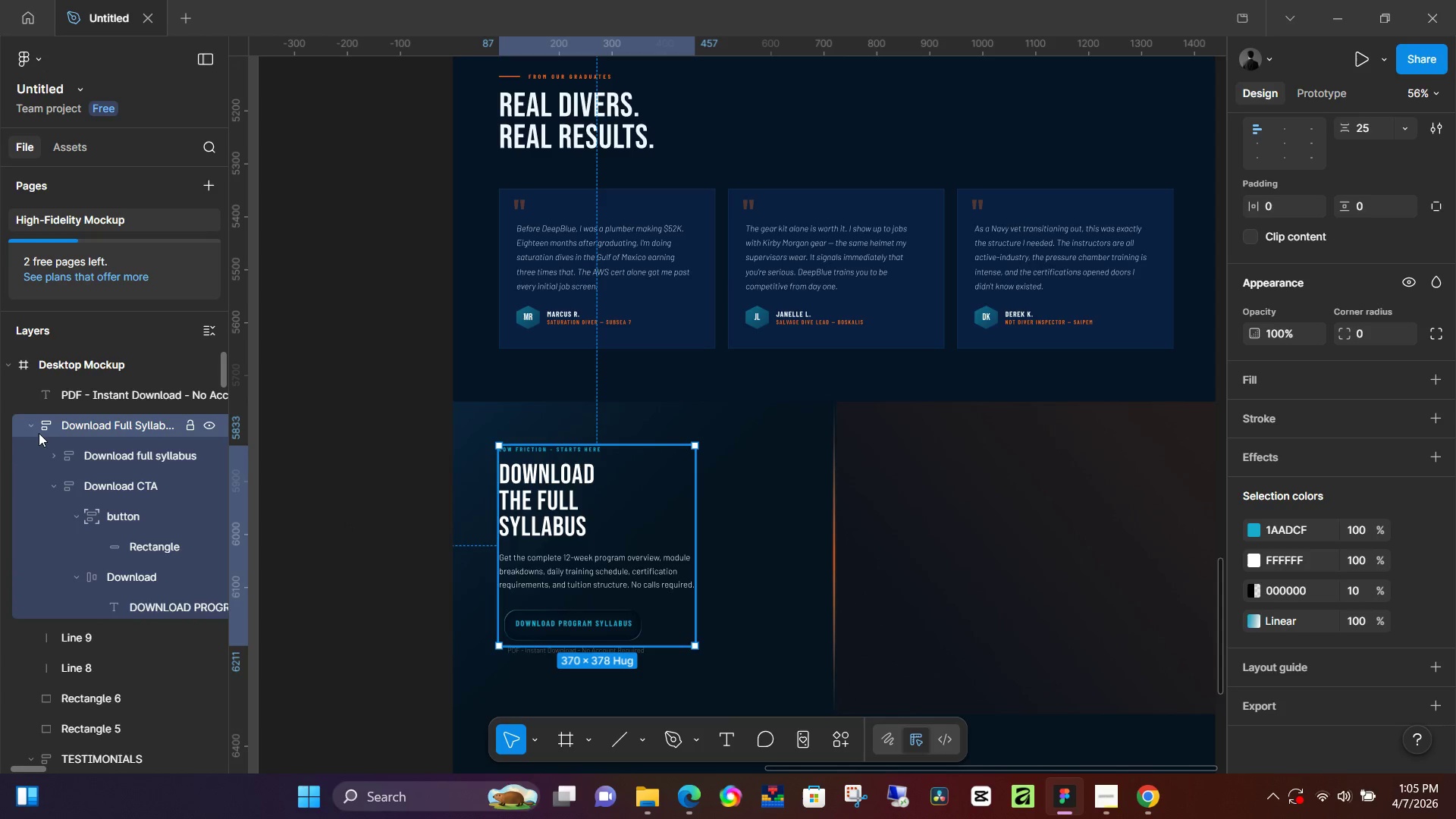 
left_click([39, 429])
 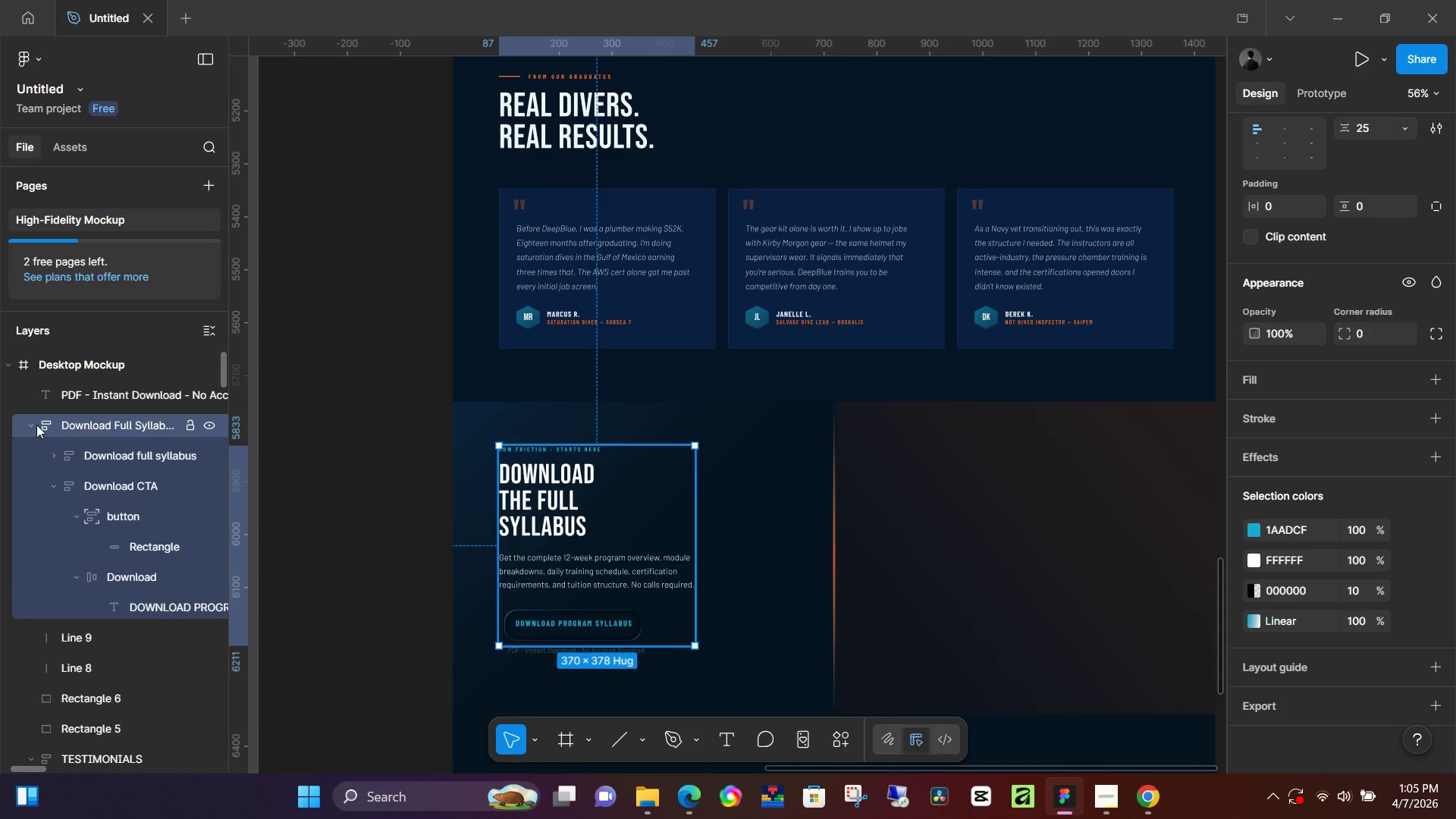 
left_click([34, 425])
 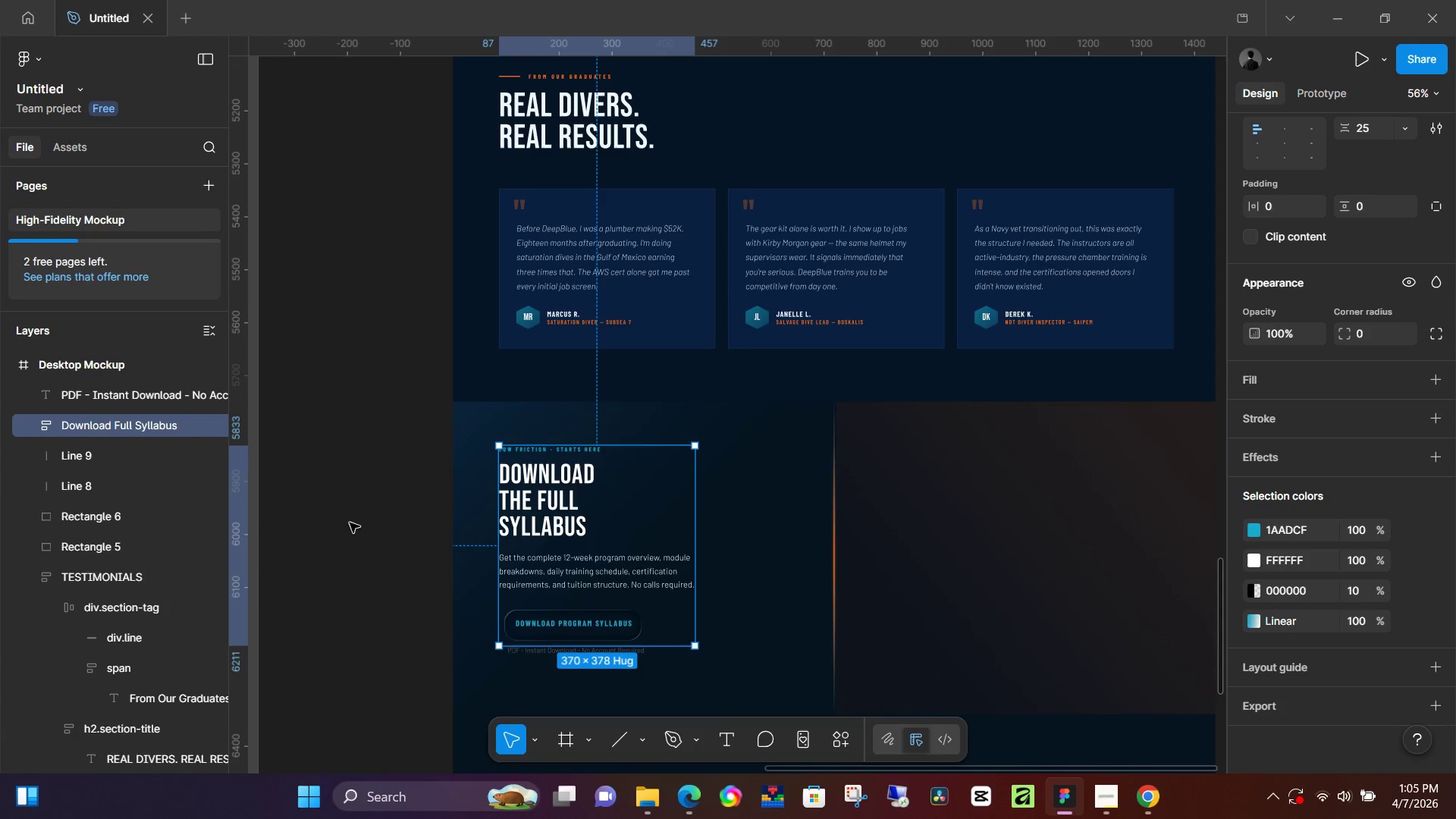 
left_click([350, 522])
 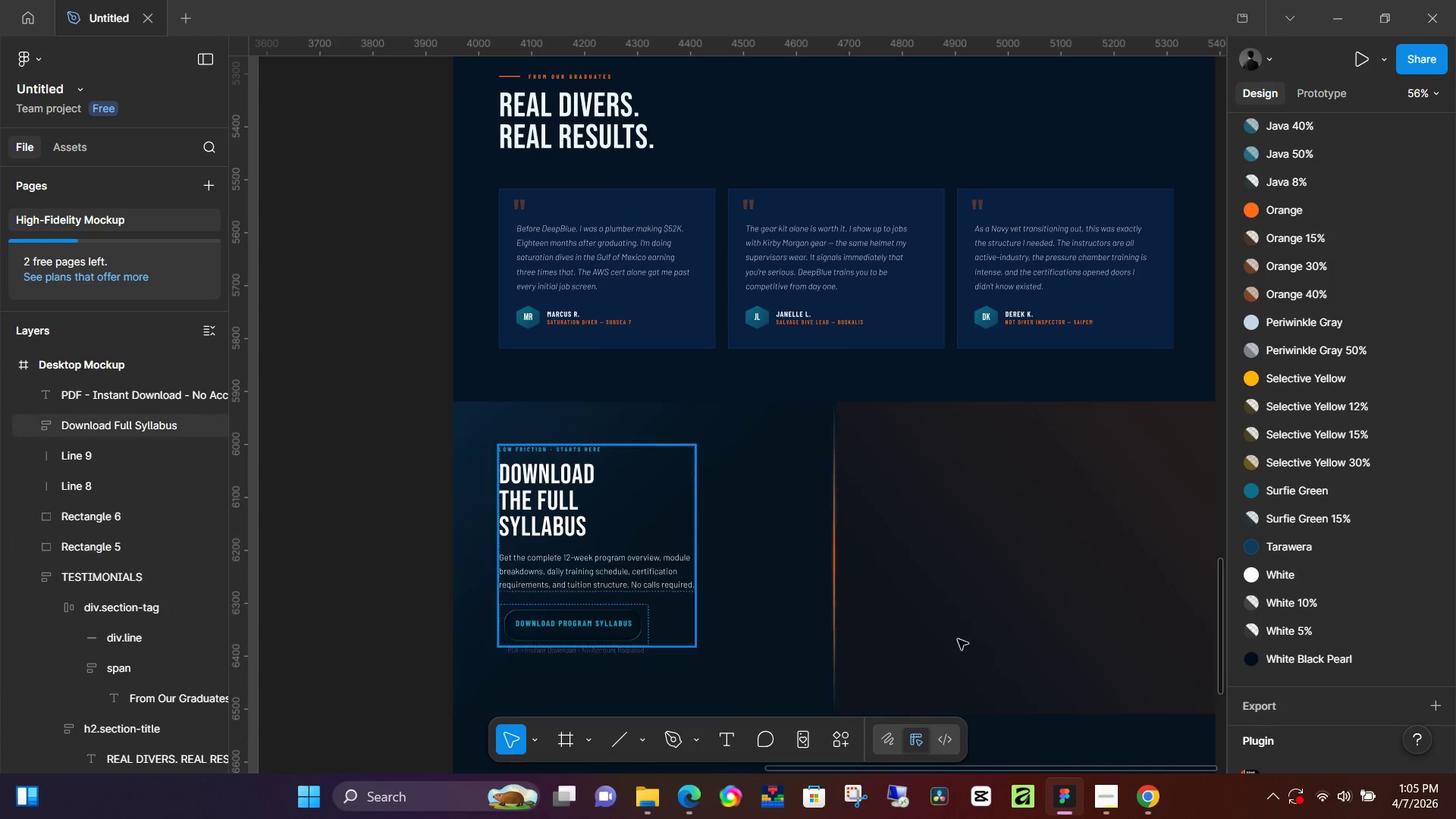 
hold_key(key=Space, duration=0.36)
 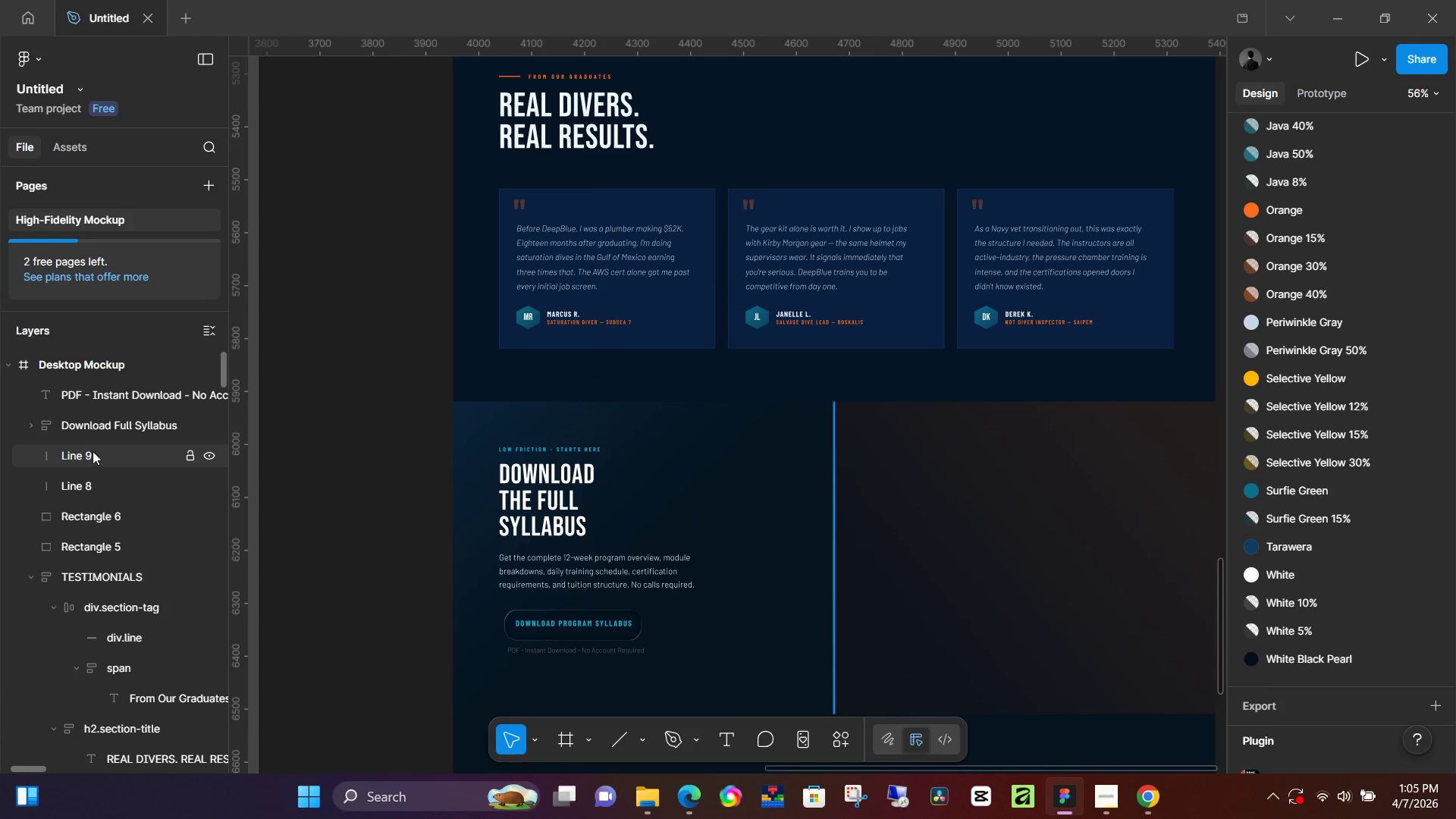 
left_click([93, 451])
 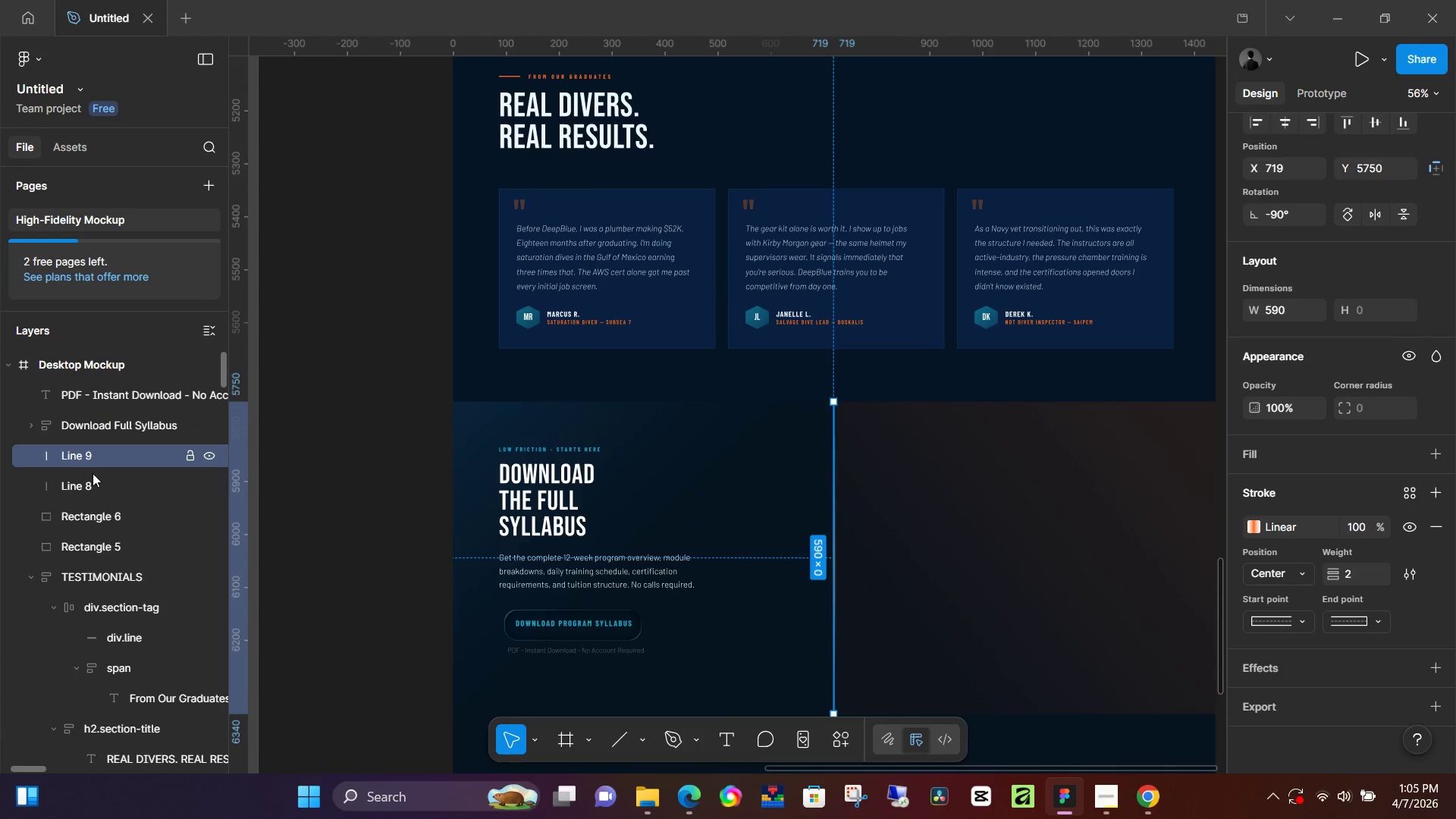 
hold_key(key=ShiftLeft, duration=1.52)
left_click([93, 482])
 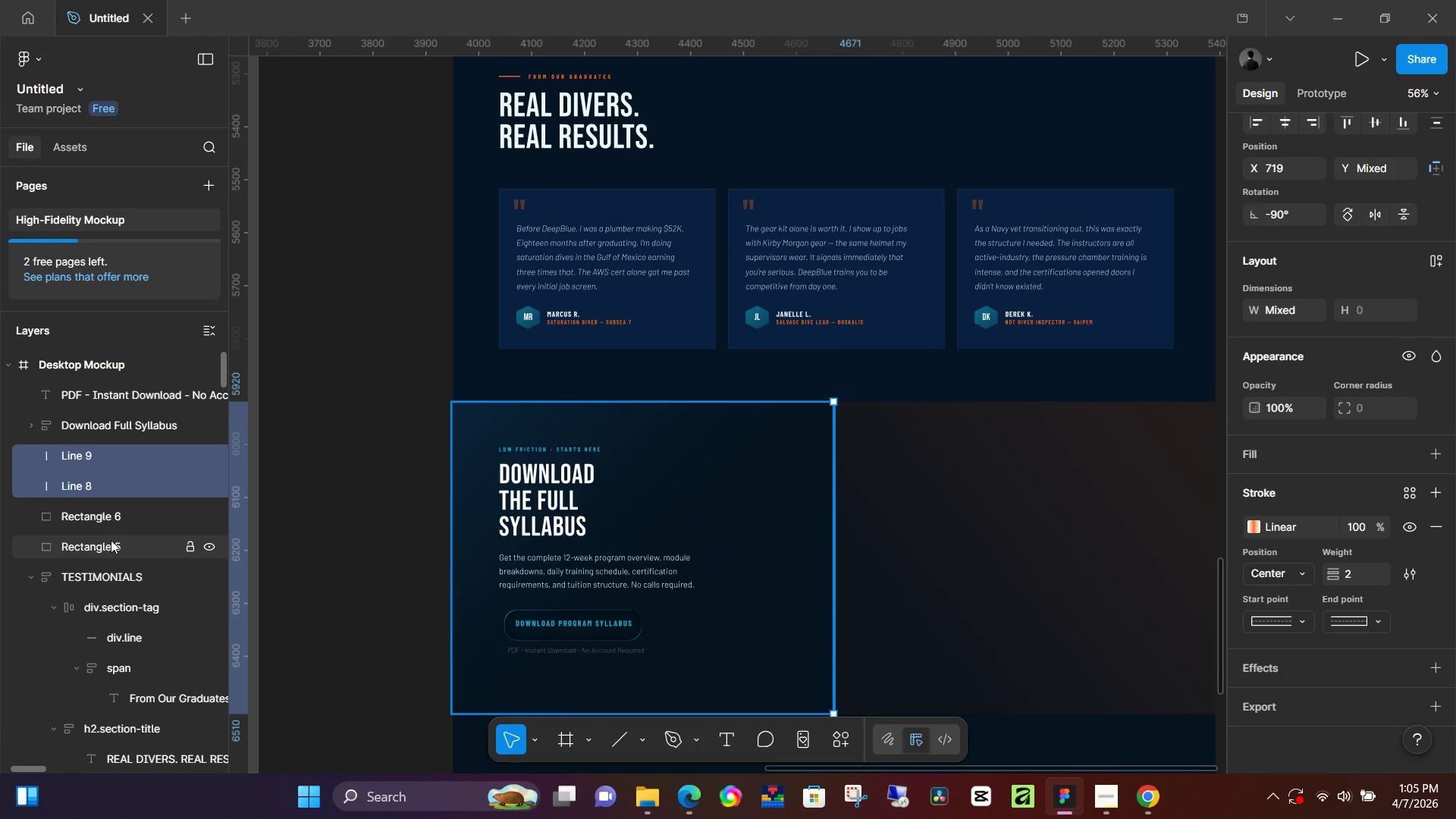 
hold_key(key=ShiftLeft, duration=0.7)
 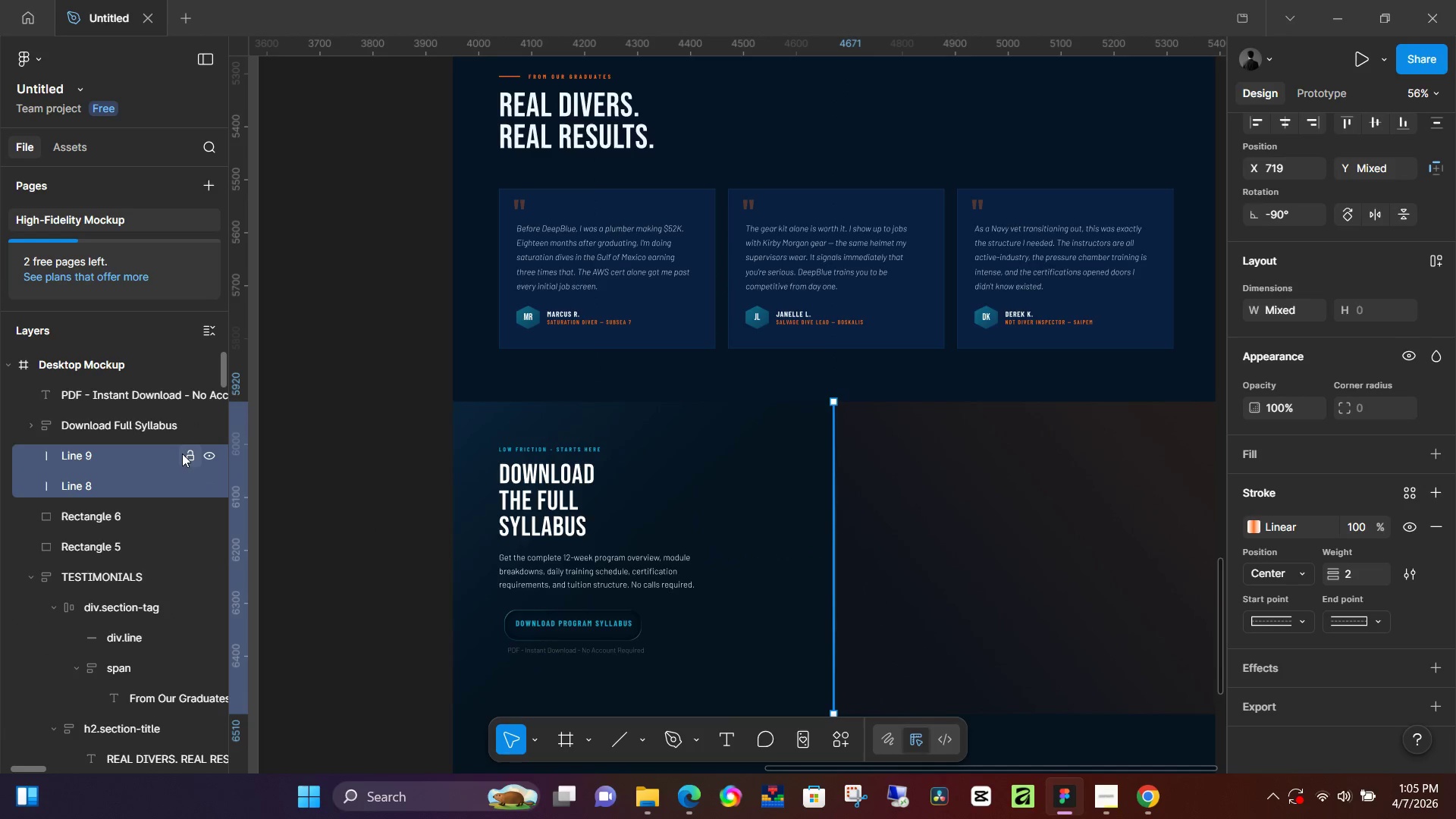 
key(Control+G)
 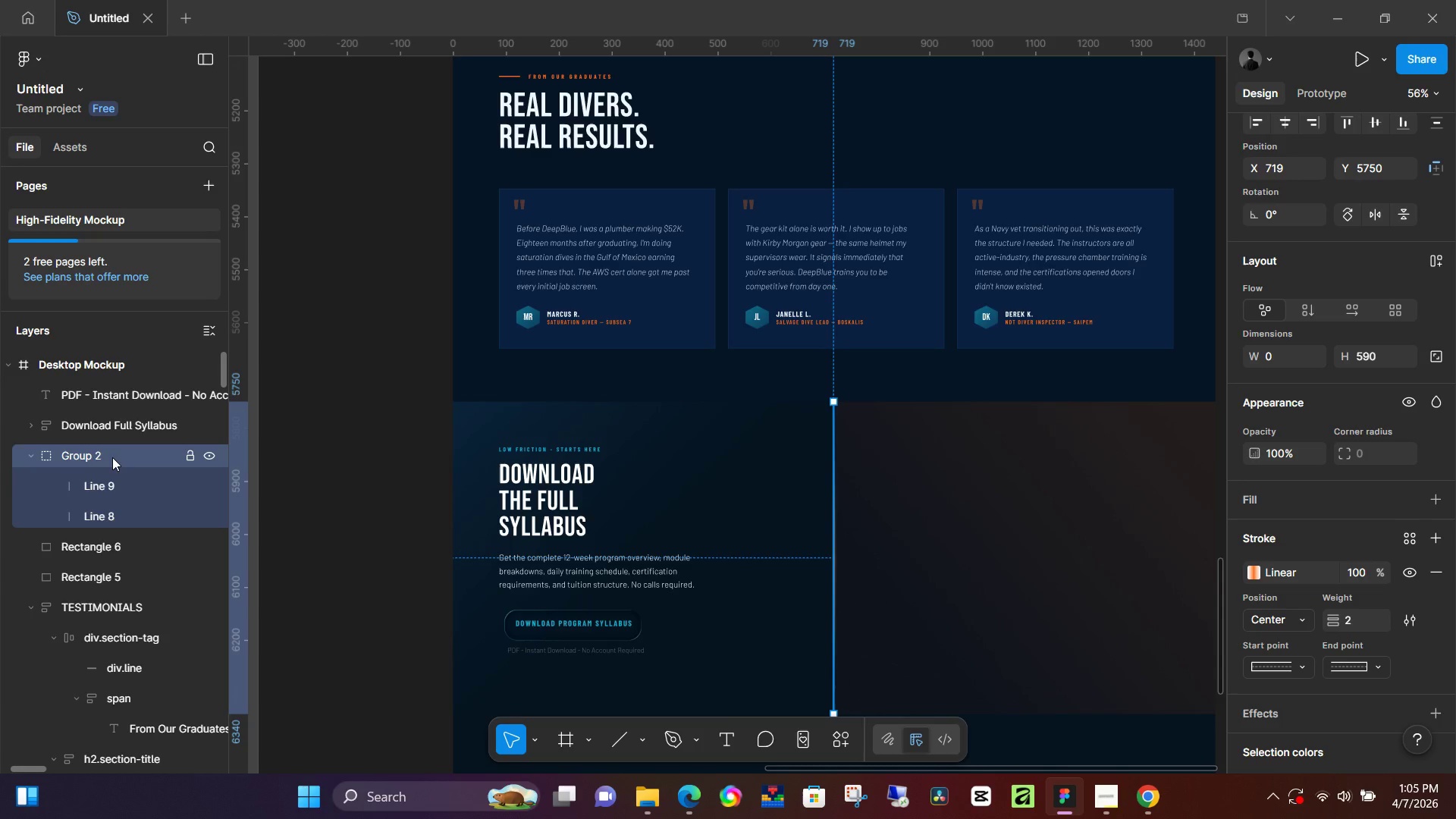 
double_click([109, 457])
 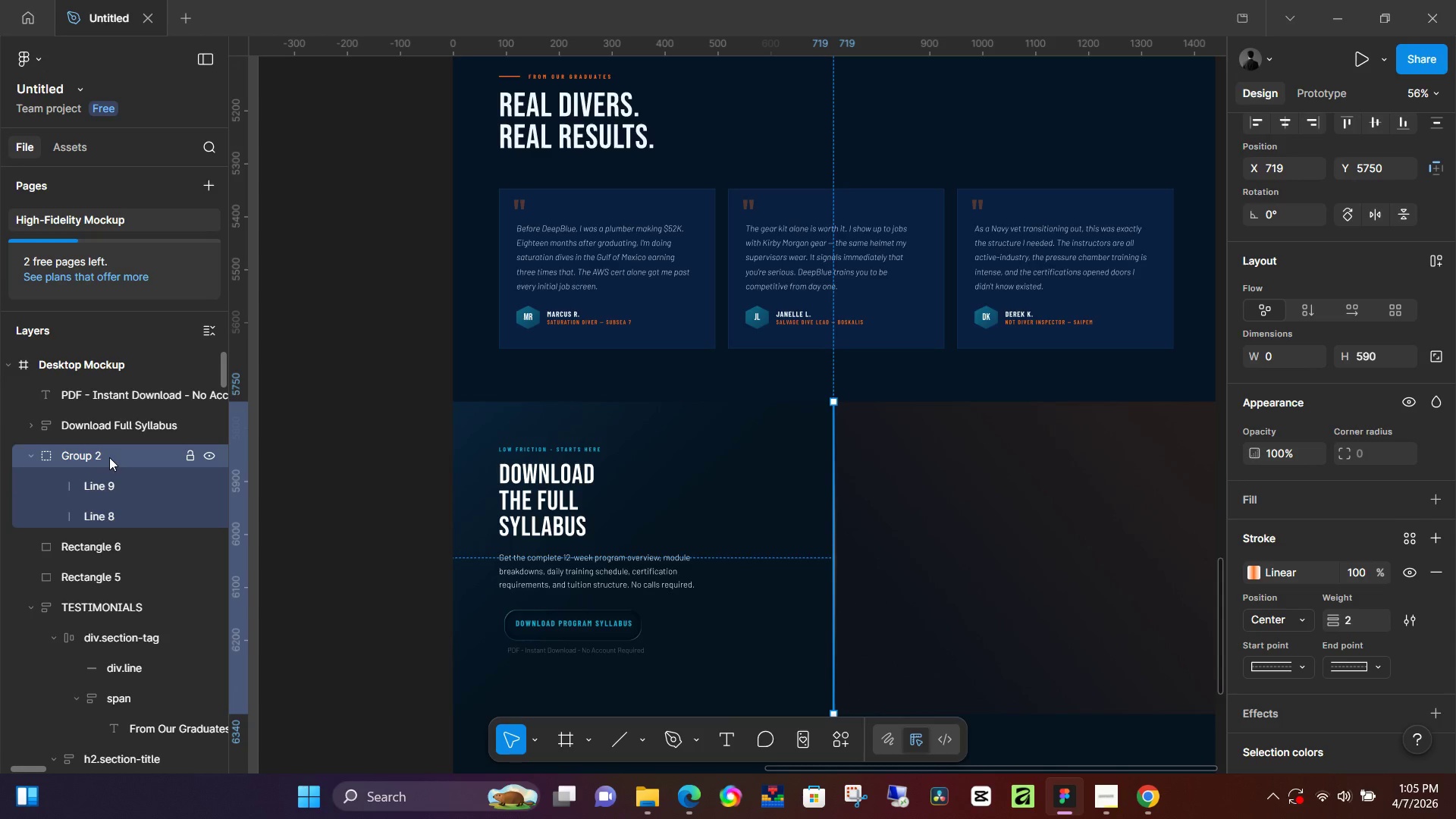 
double_click([109, 457])
 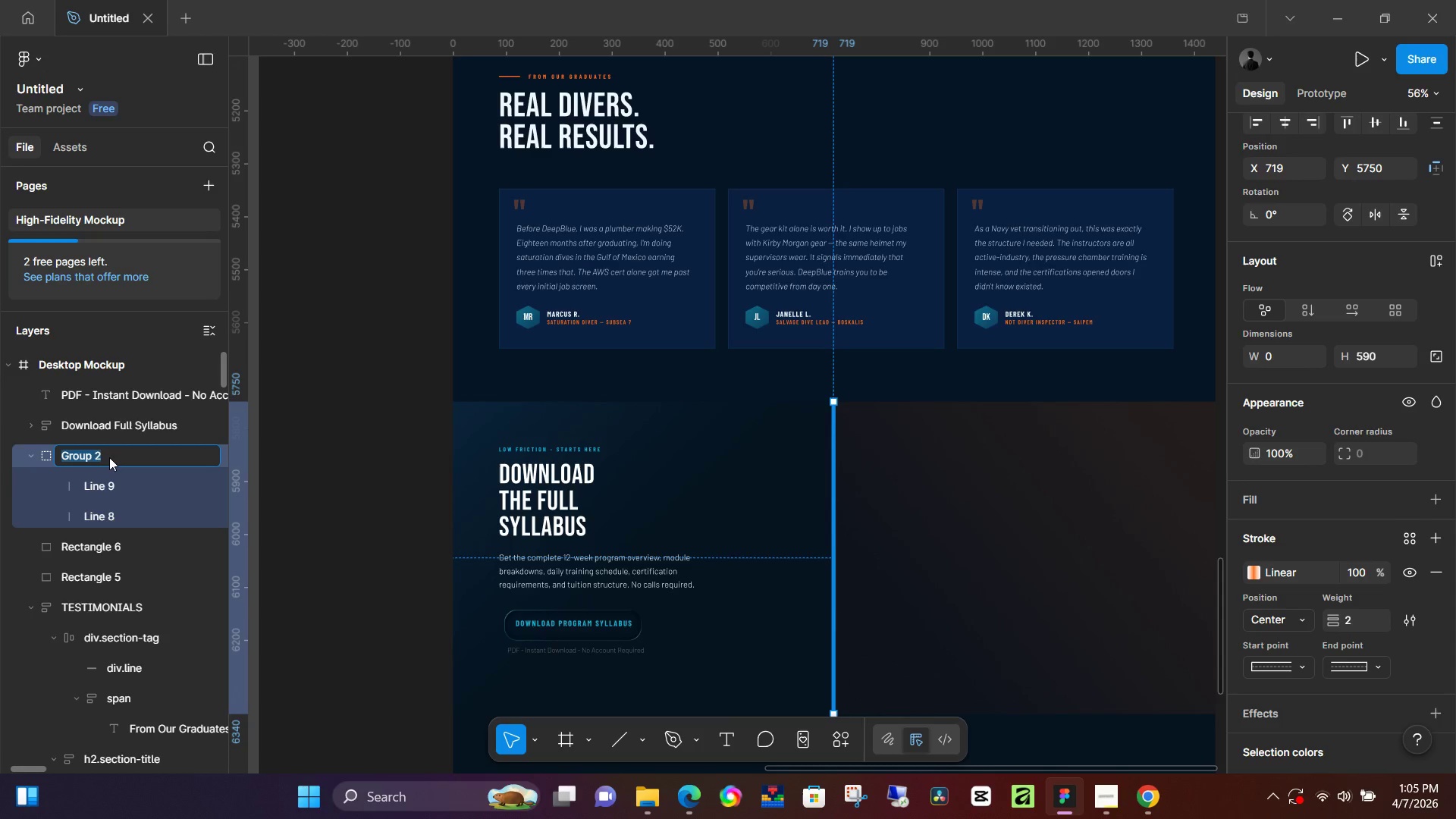 
type(Middle line)
 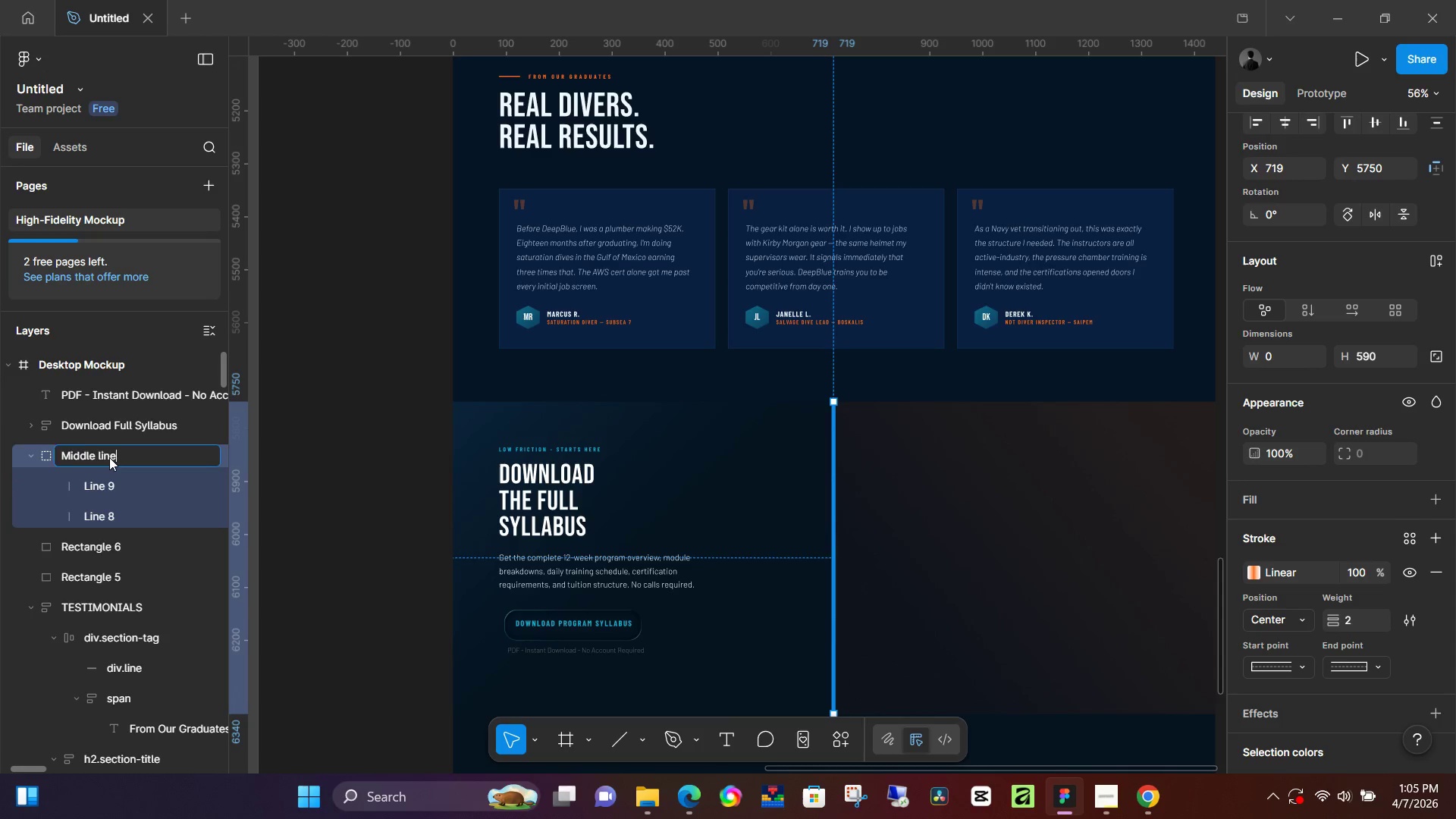 
key(Enter)
 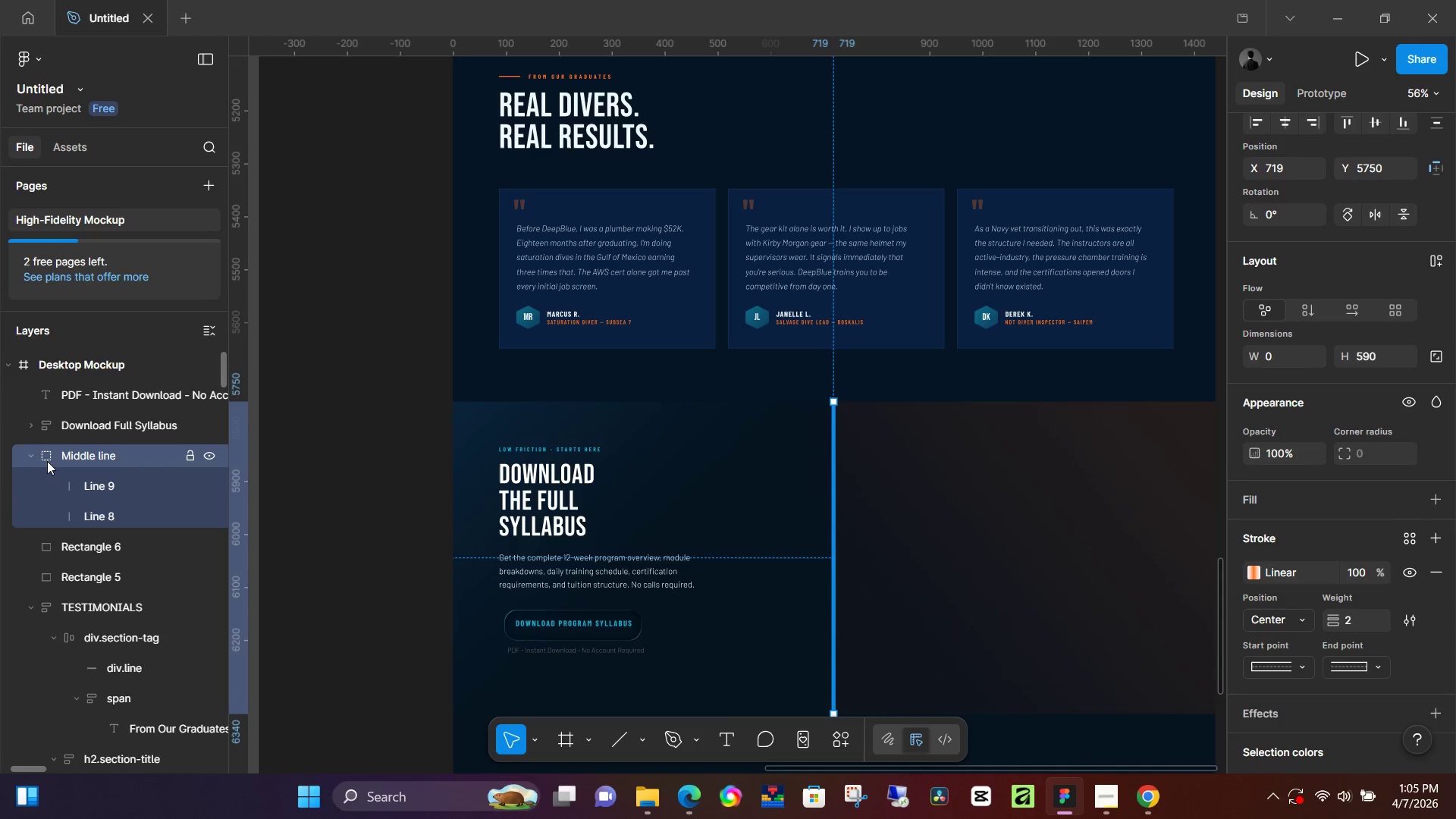 
left_click([27, 456])
 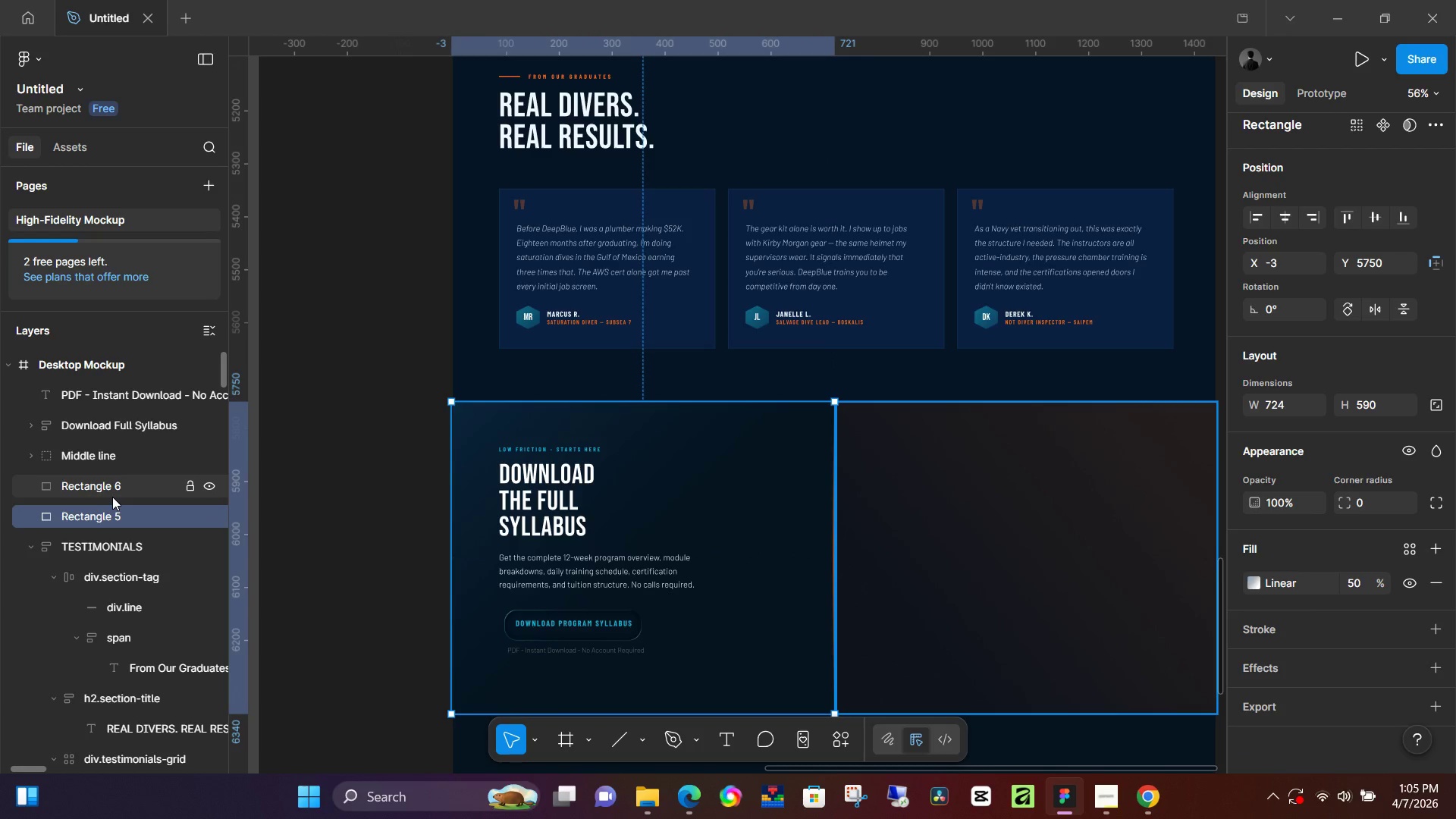 
hold_key(key=ShiftLeft, duration=0.31)
left_click([115, 491])
 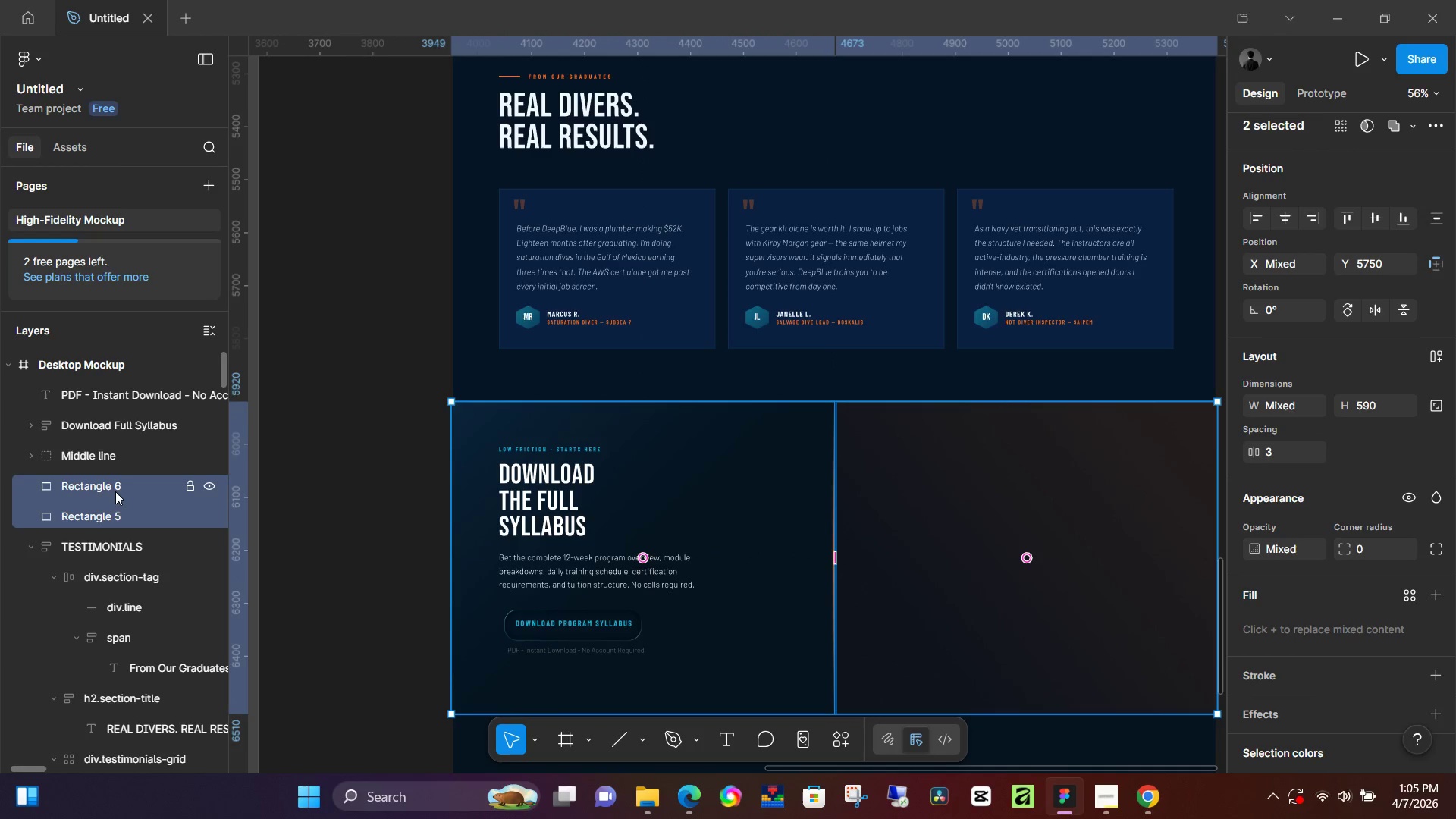 
key(Control+G)
 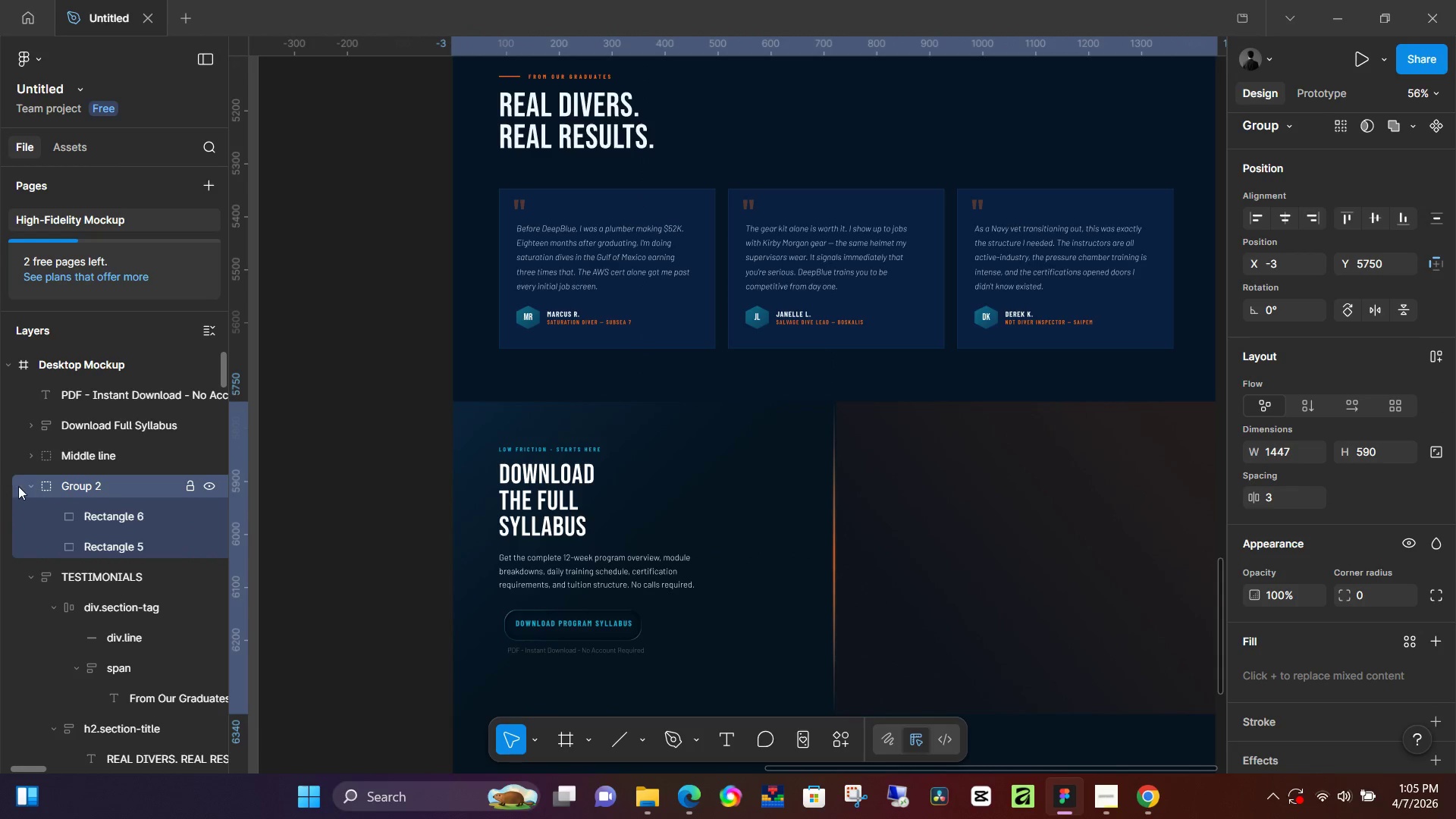 
left_click([28, 486])
 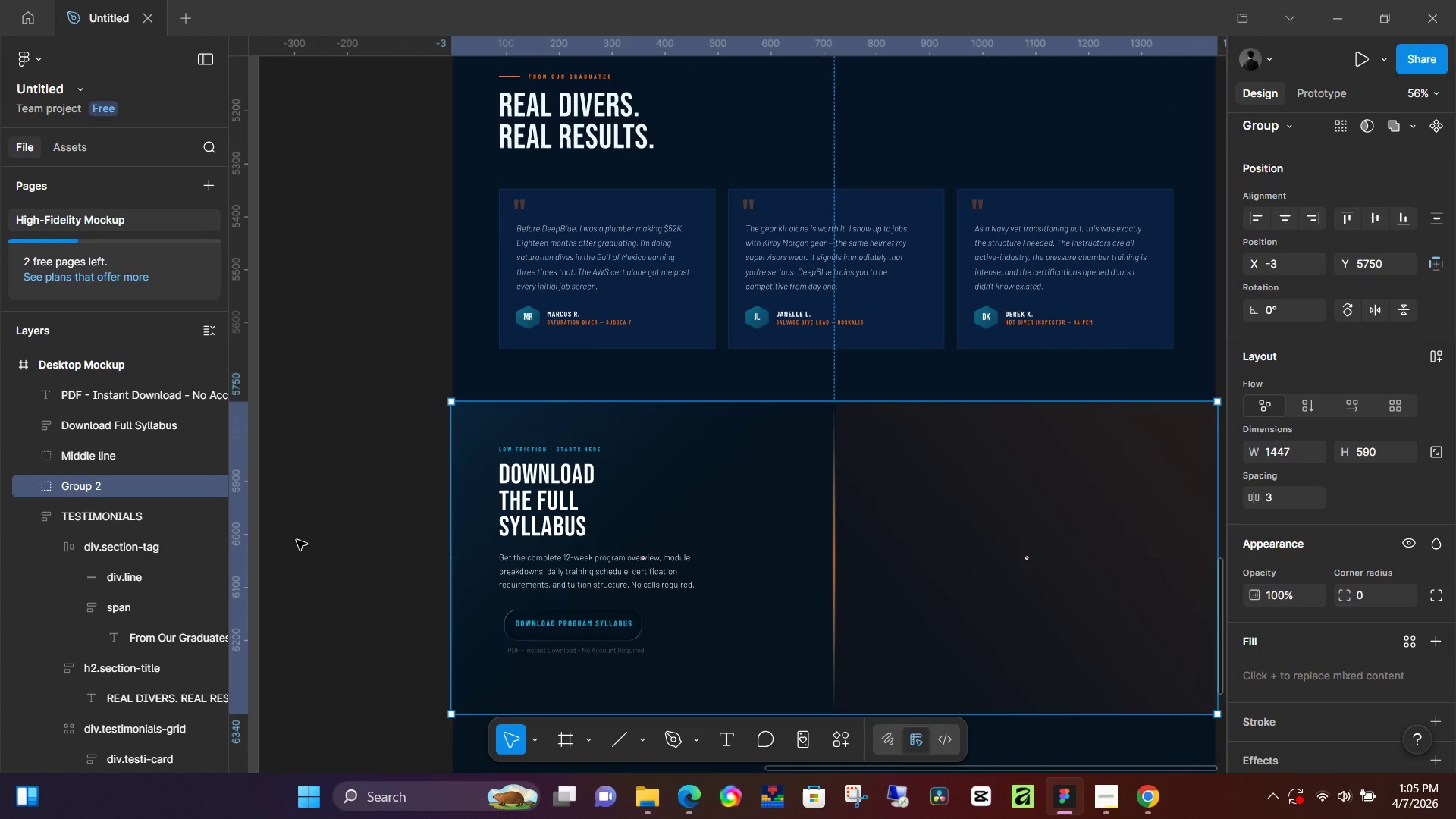 
left_click([300, 540])
 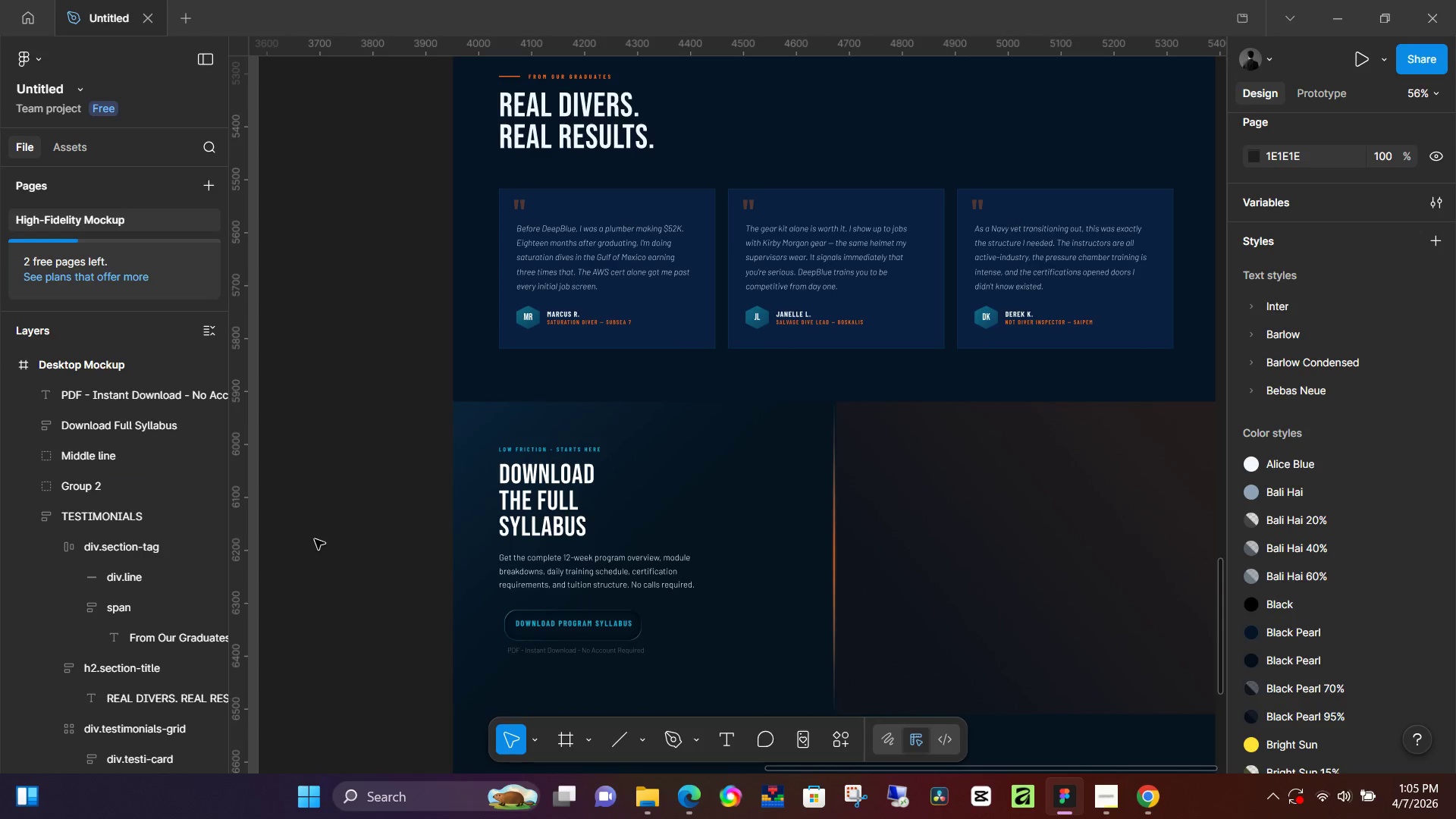 
hold_key(key=Space, duration=1.03)
 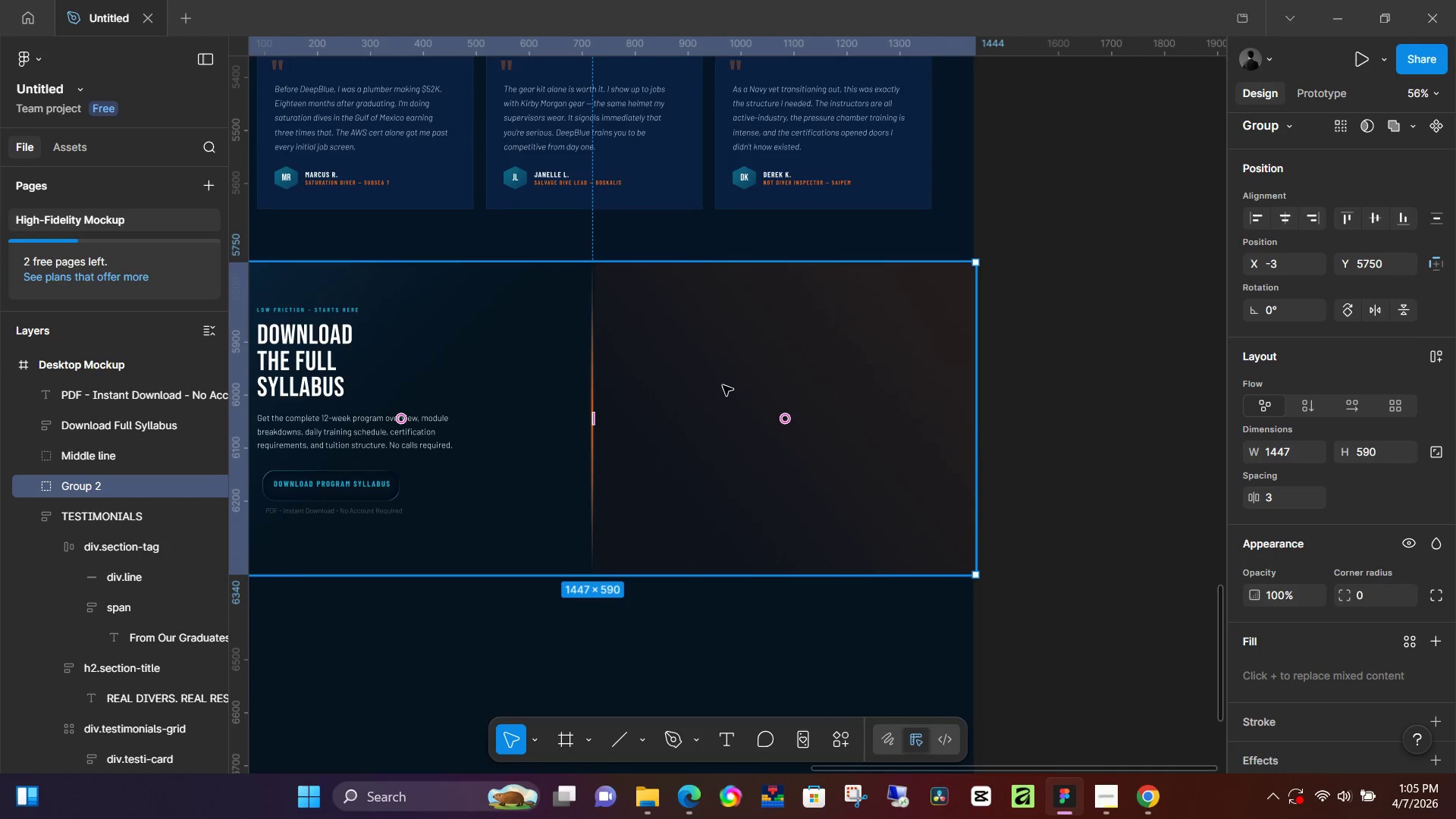 
left_click_drag(start_coordinate=[832, 649], to_coordinate=[591, 510])
 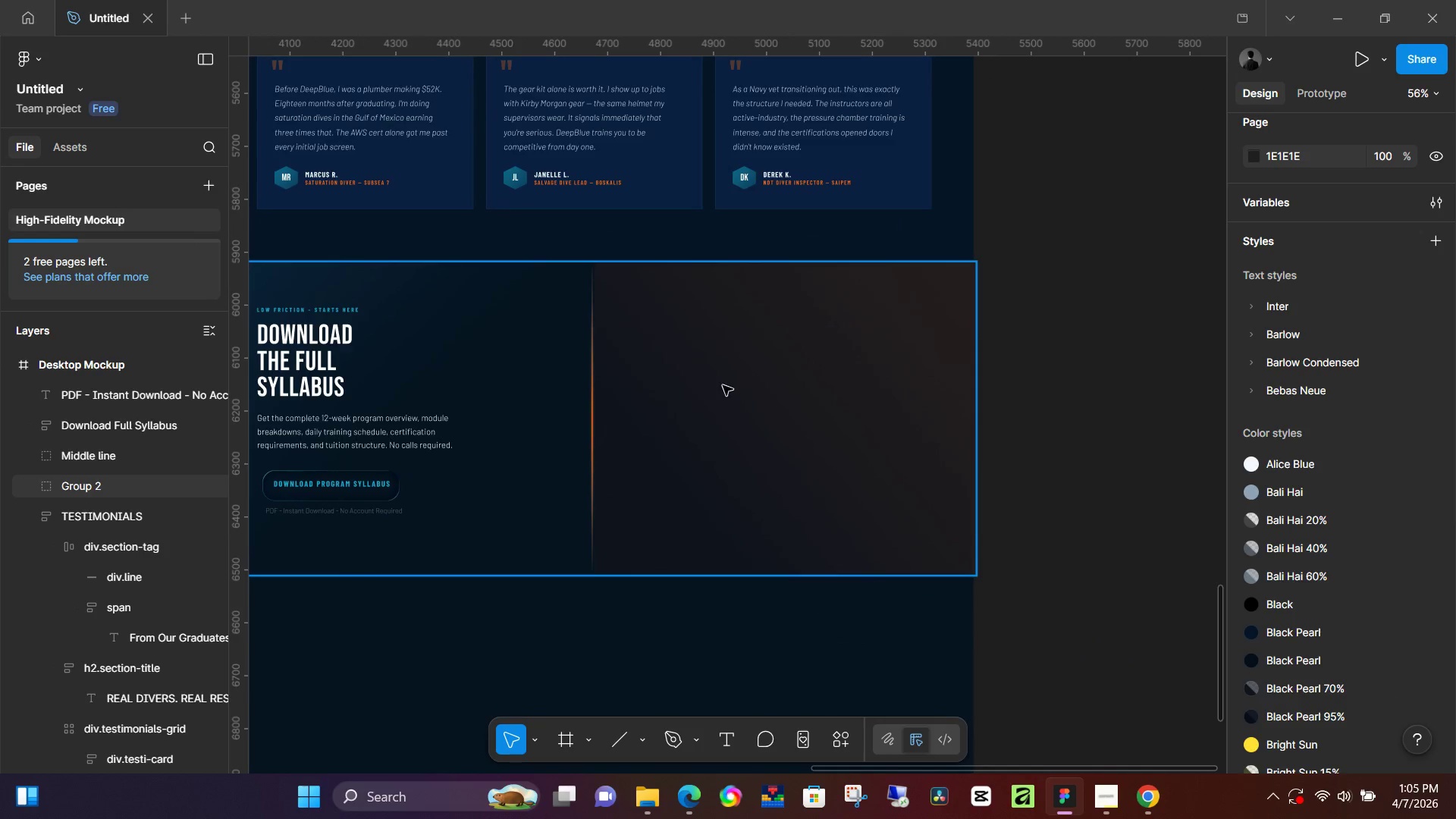 
left_click([723, 385])
 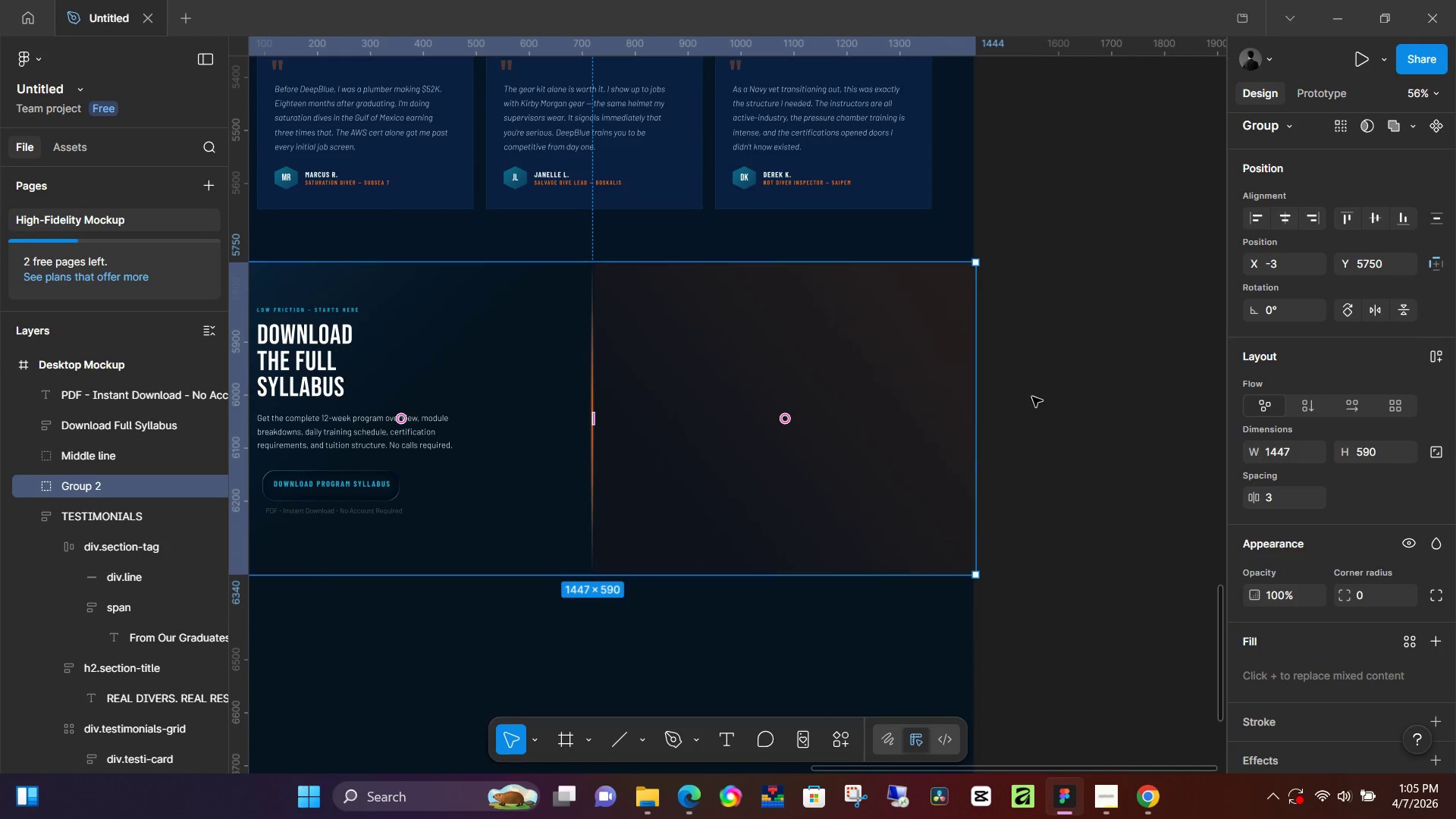 
left_click([1050, 397])
 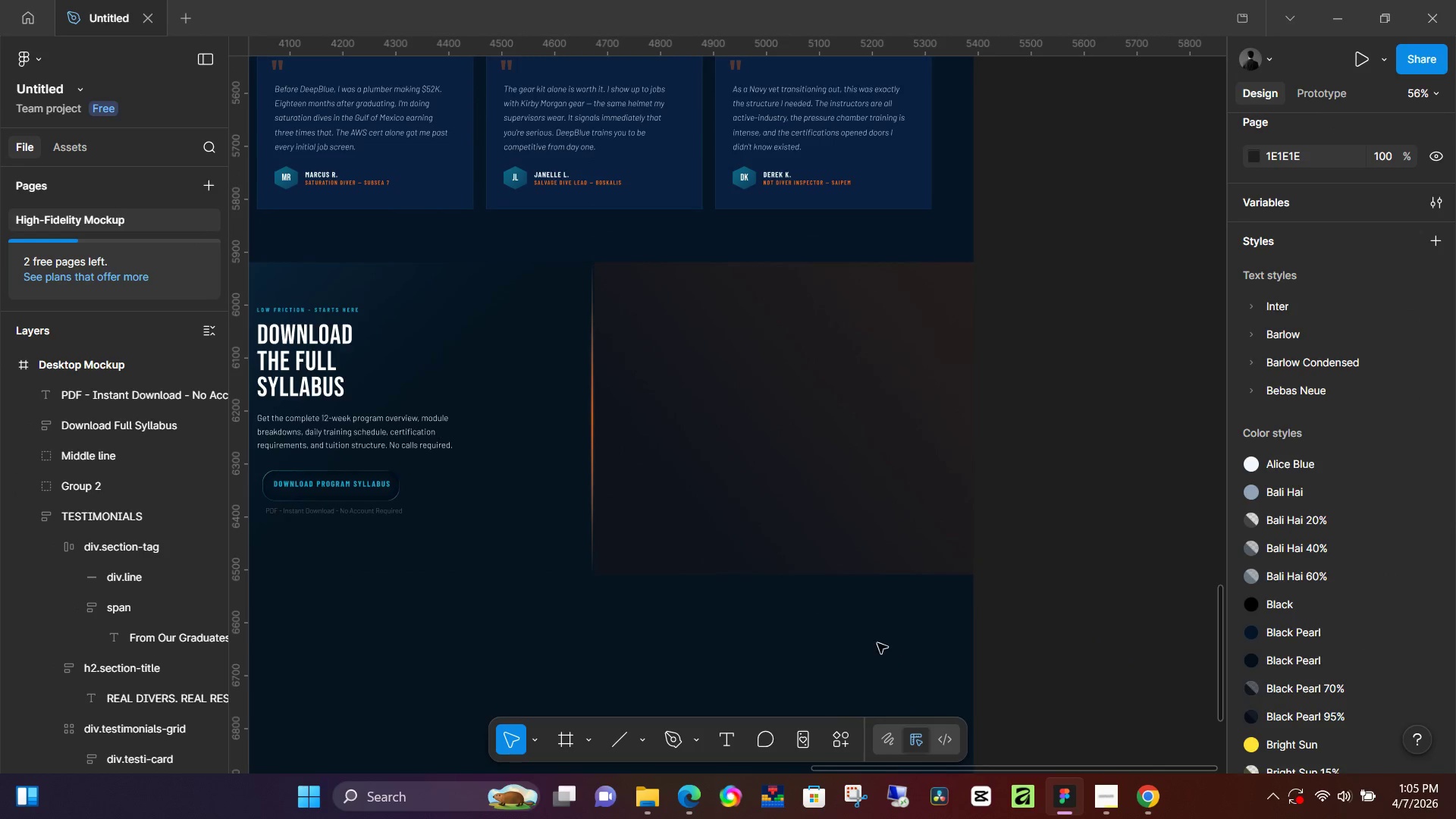 
left_click([356, 344])
 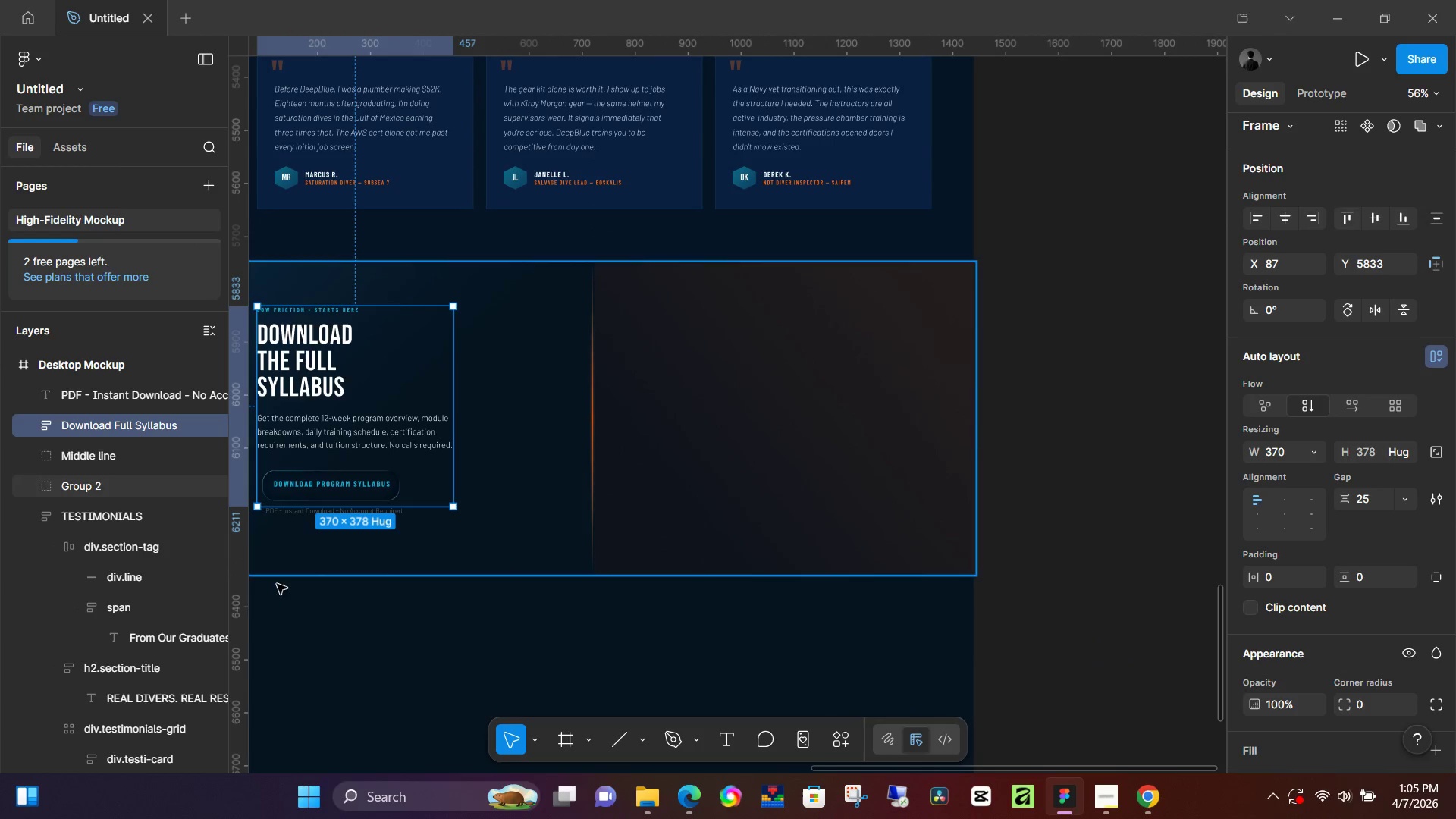 
hold_key(key=ShiftLeft, duration=1.0)
left_click([303, 513])
 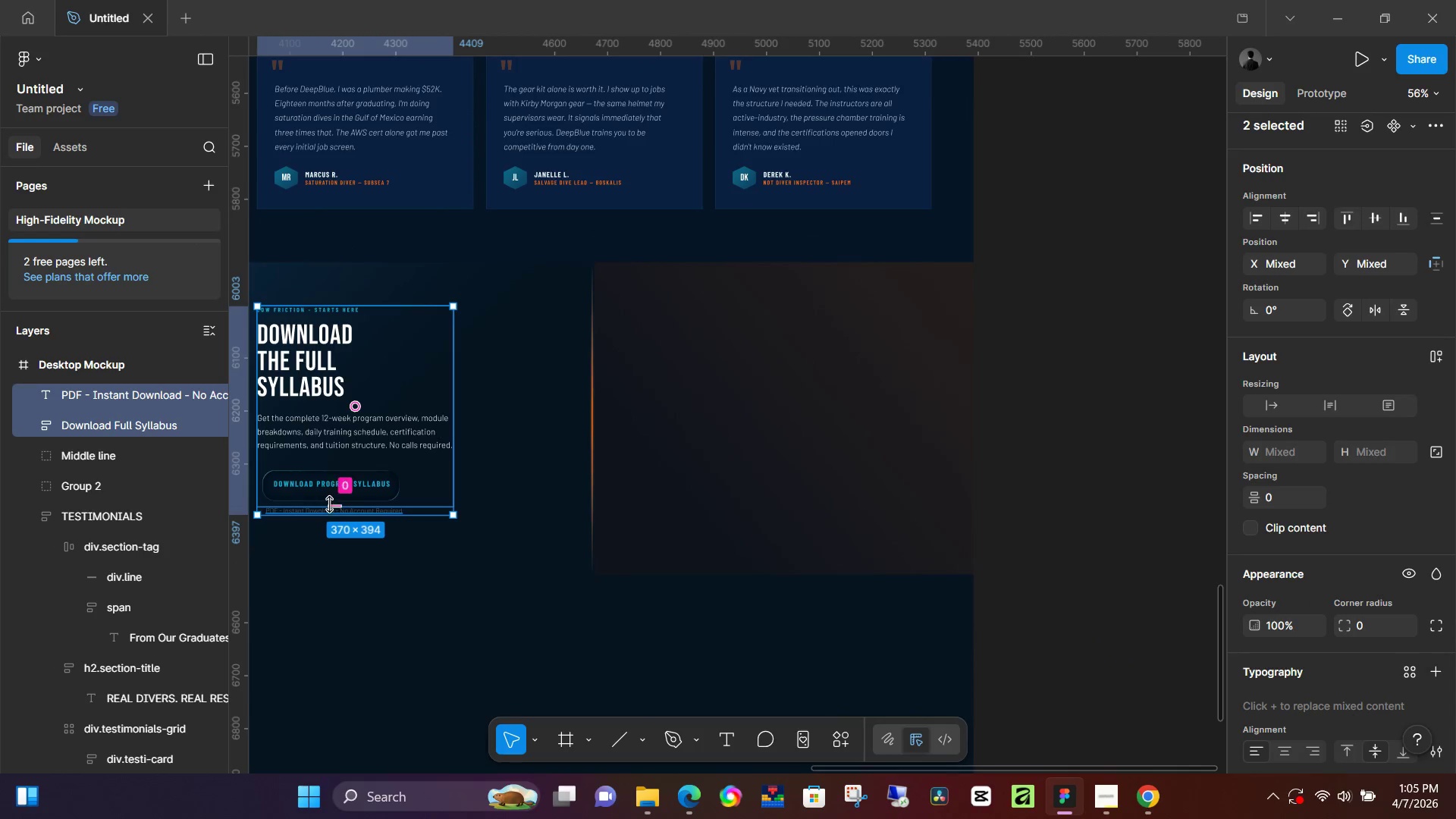 
key(Control+ControlLeft)
 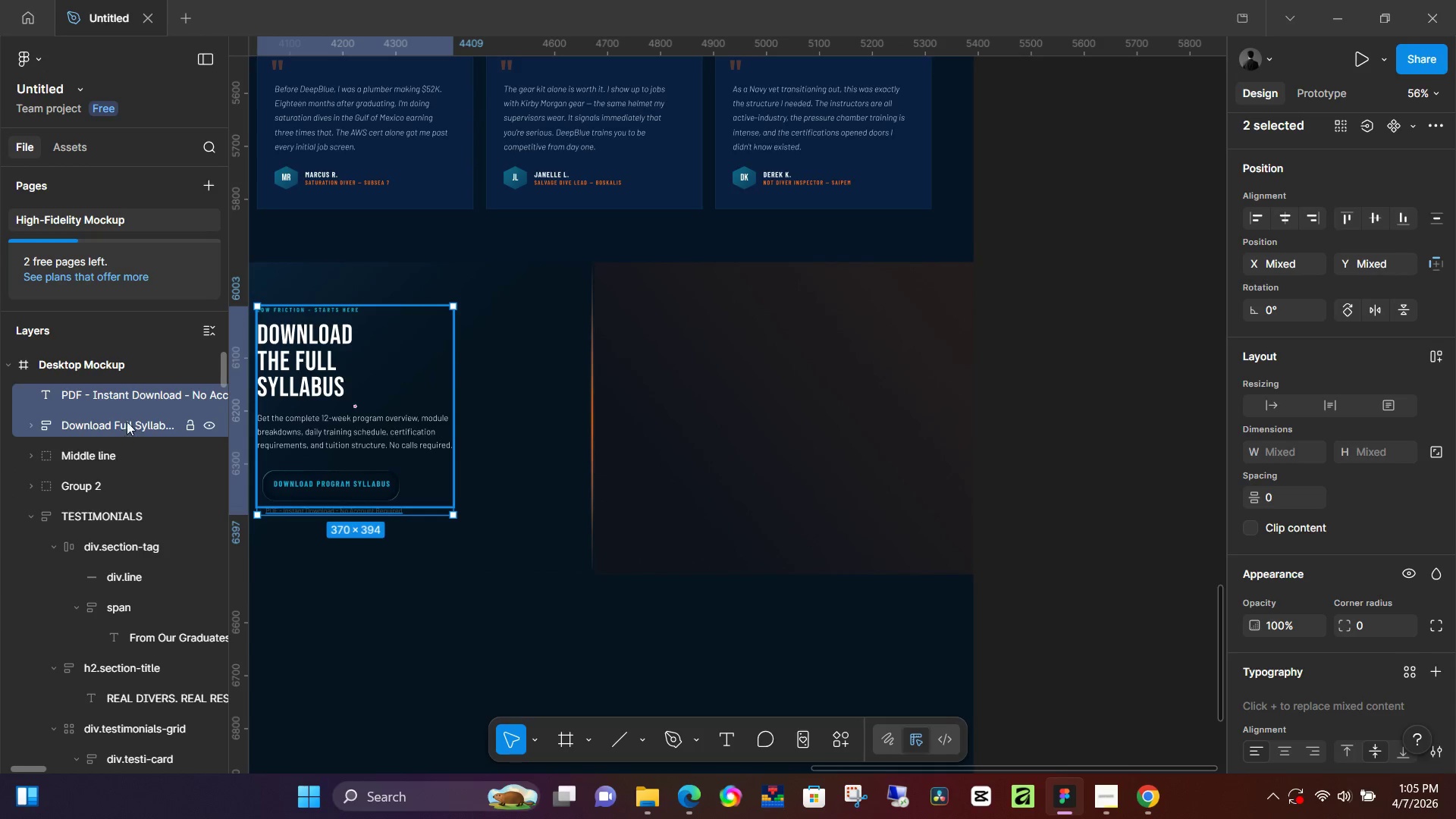 
left_click([121, 400])
 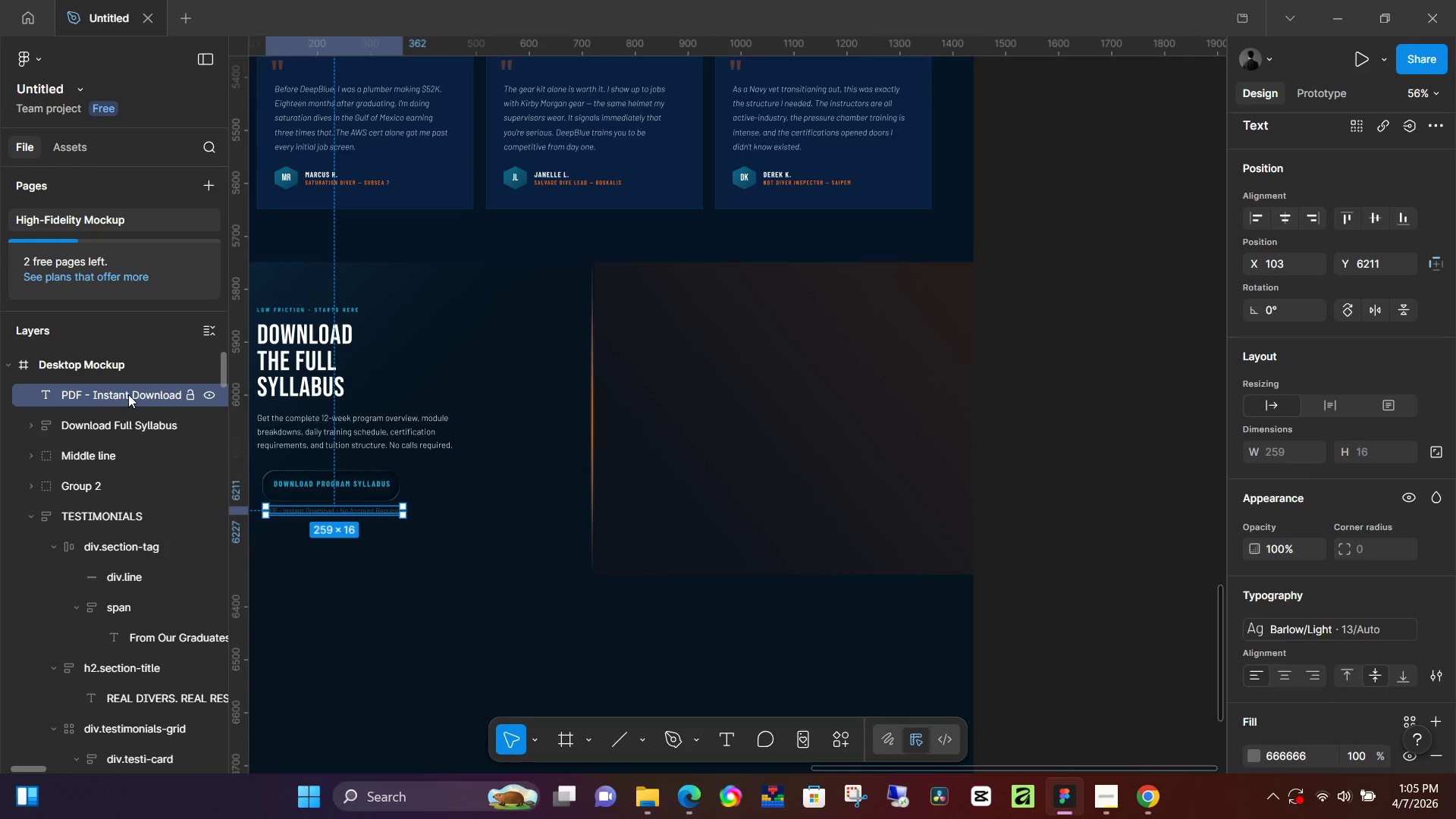 
left_click_drag(start_coordinate=[128, 394], to_coordinate=[126, 401])
 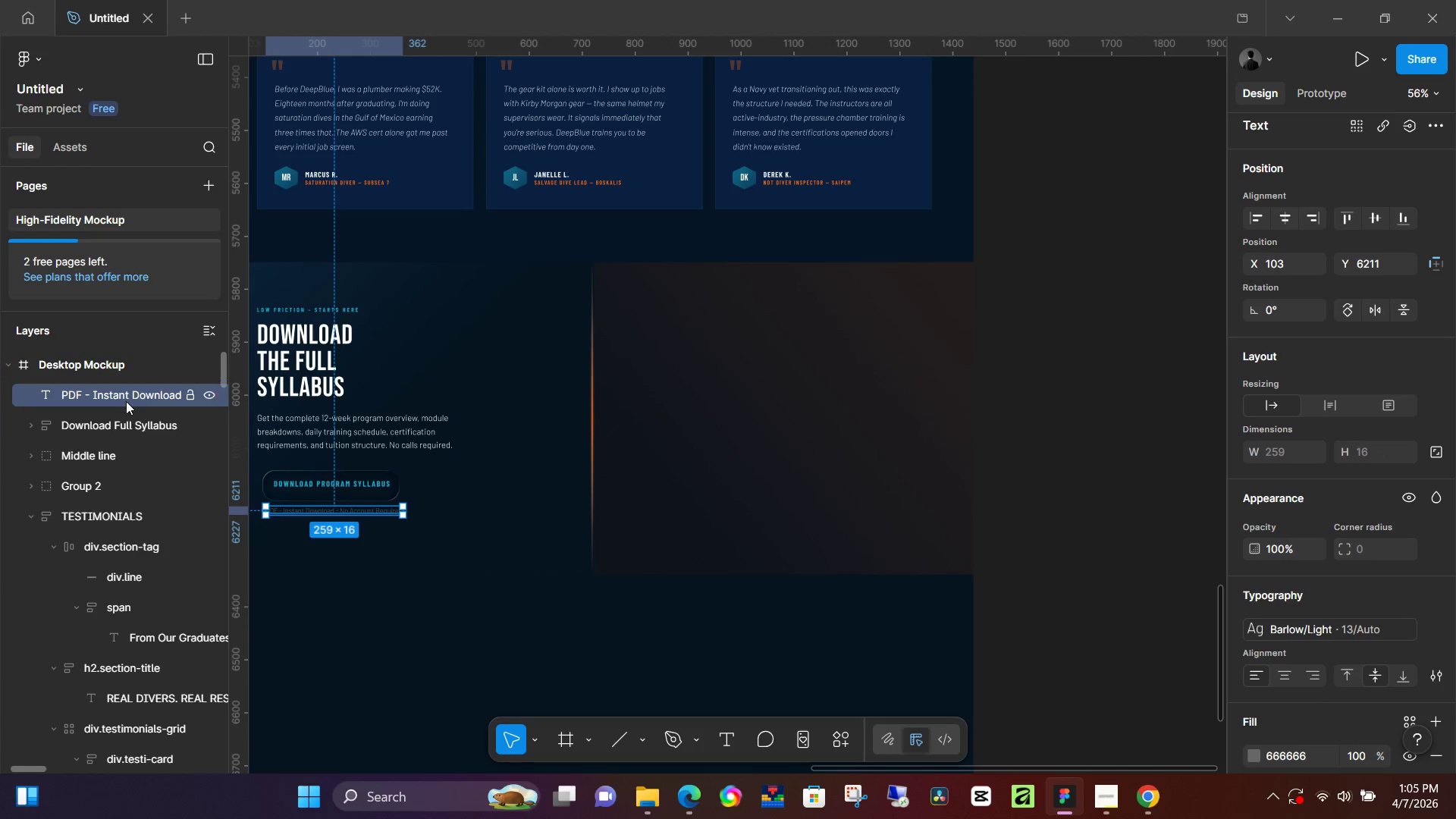 
double_click([126, 401])
 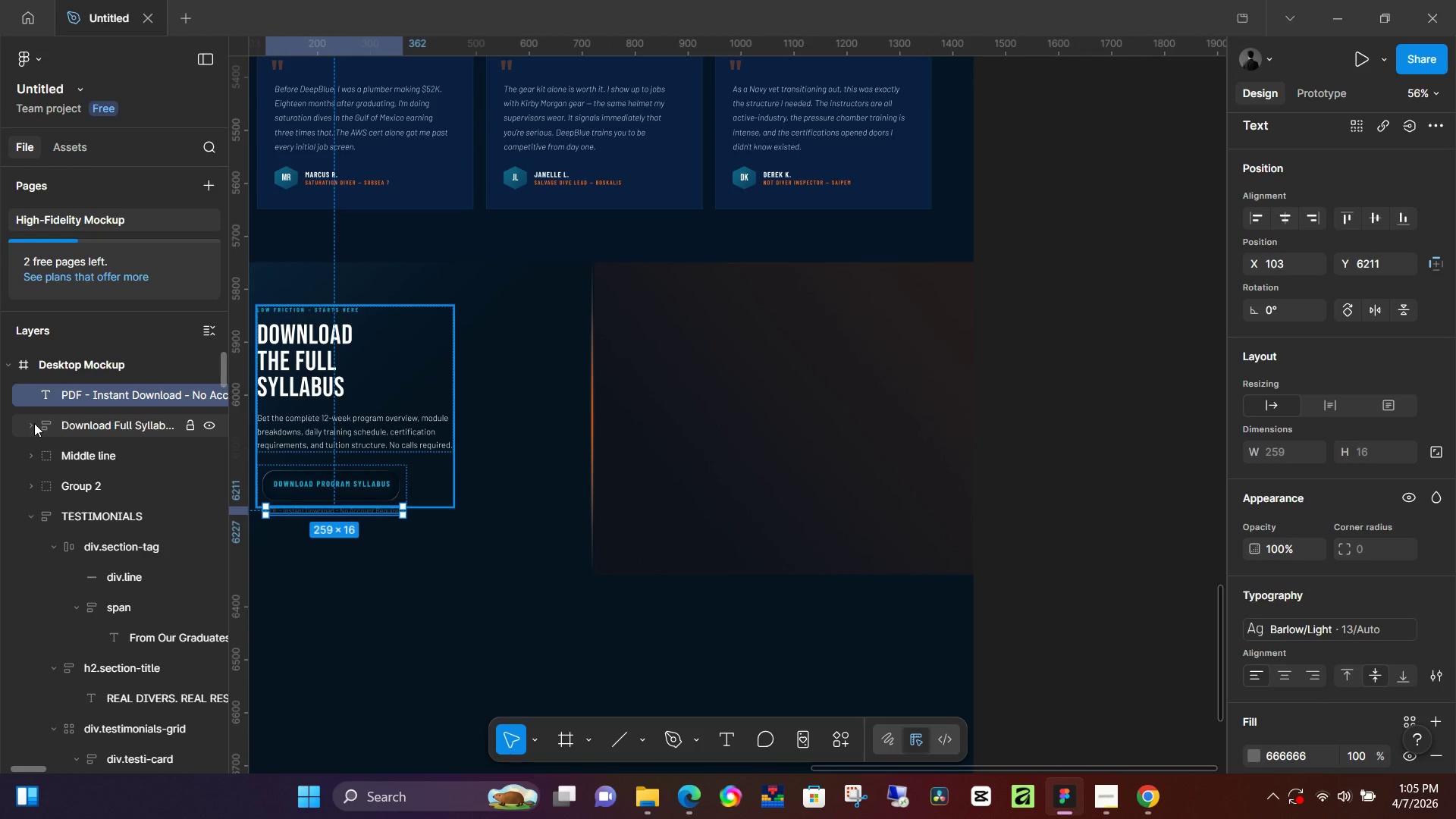 
left_click([34, 423])
 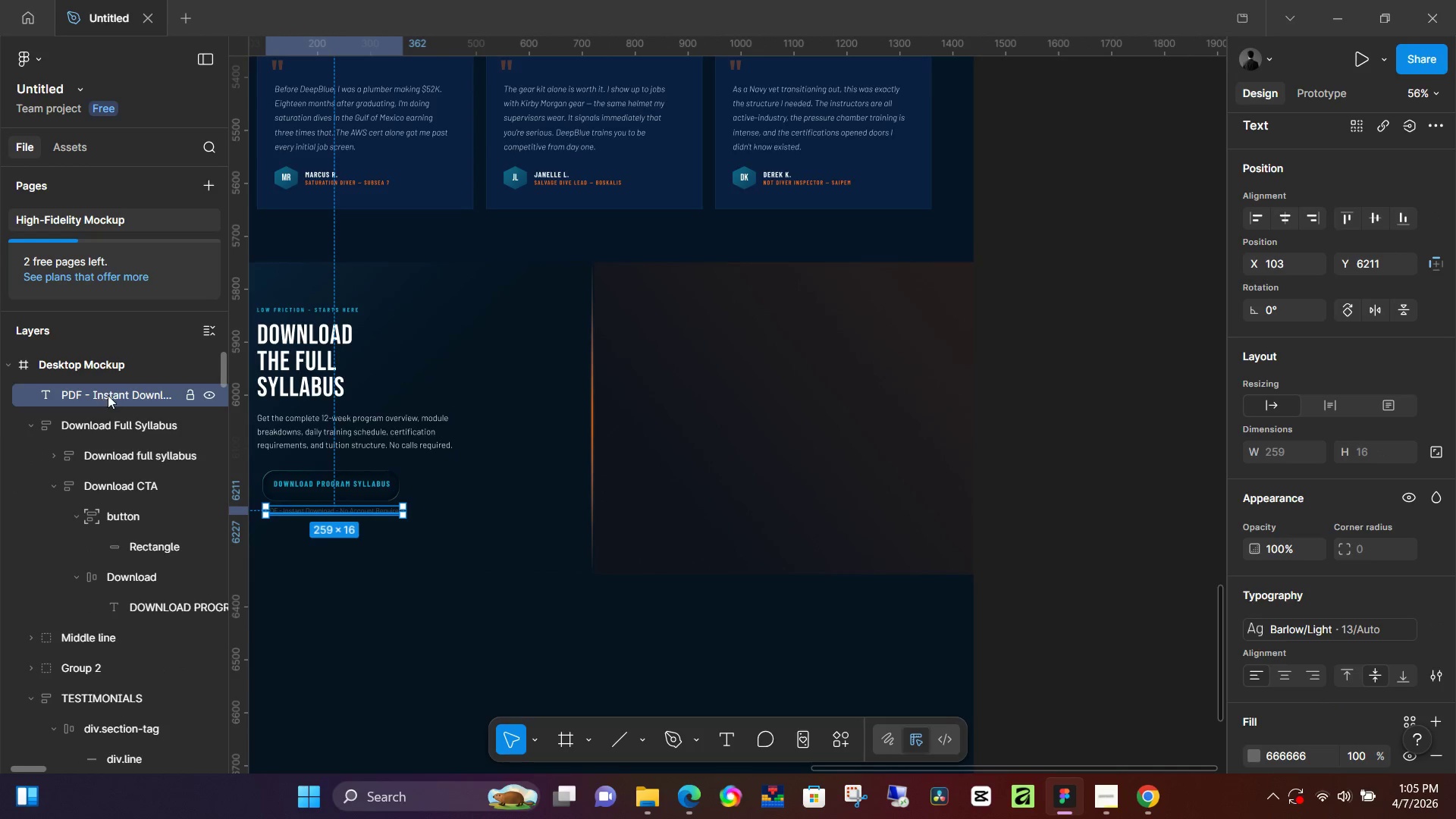 
left_click_drag(start_coordinate=[110, 394], to_coordinate=[107, 444])
 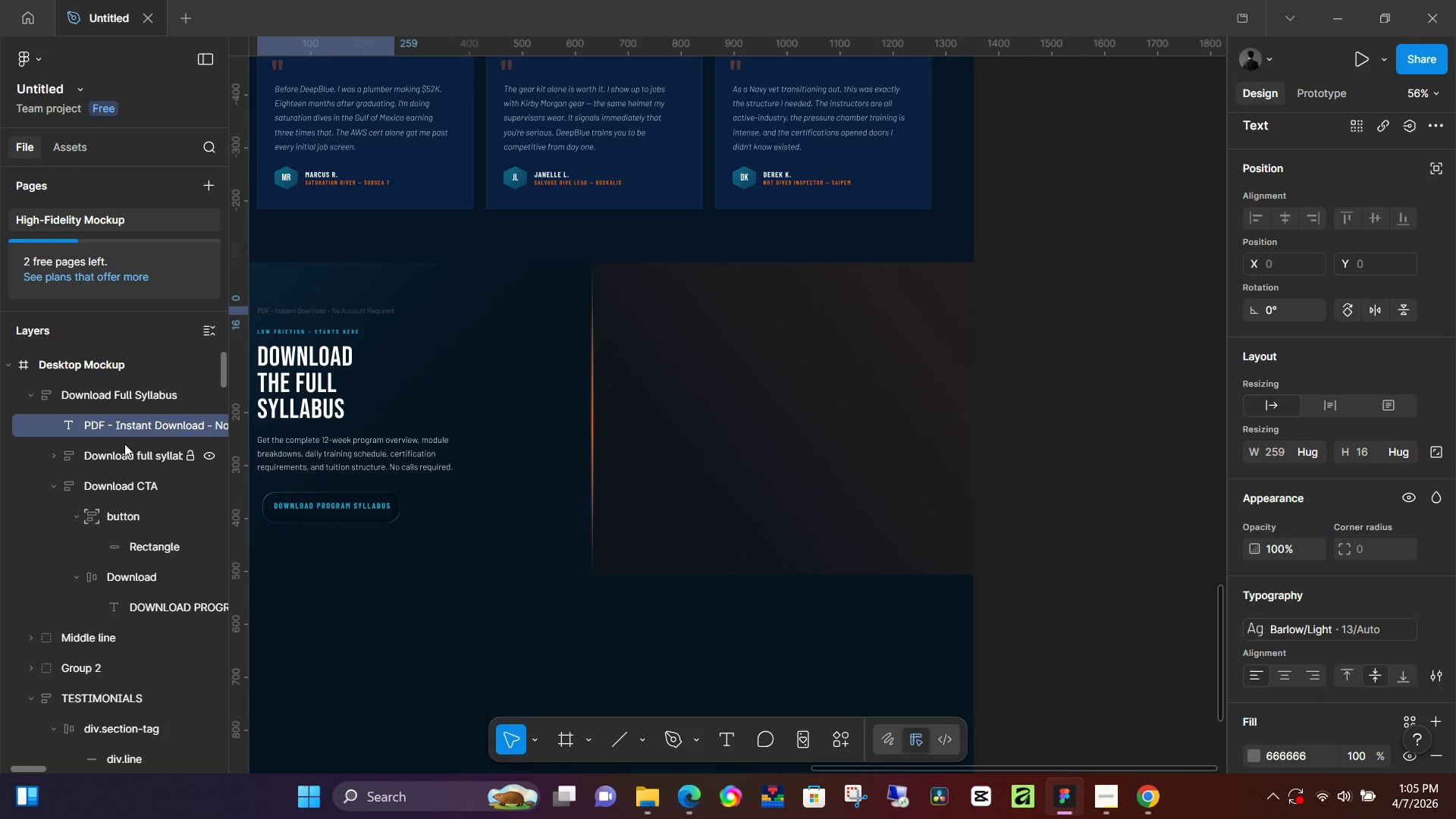 
key(Control+Z)
 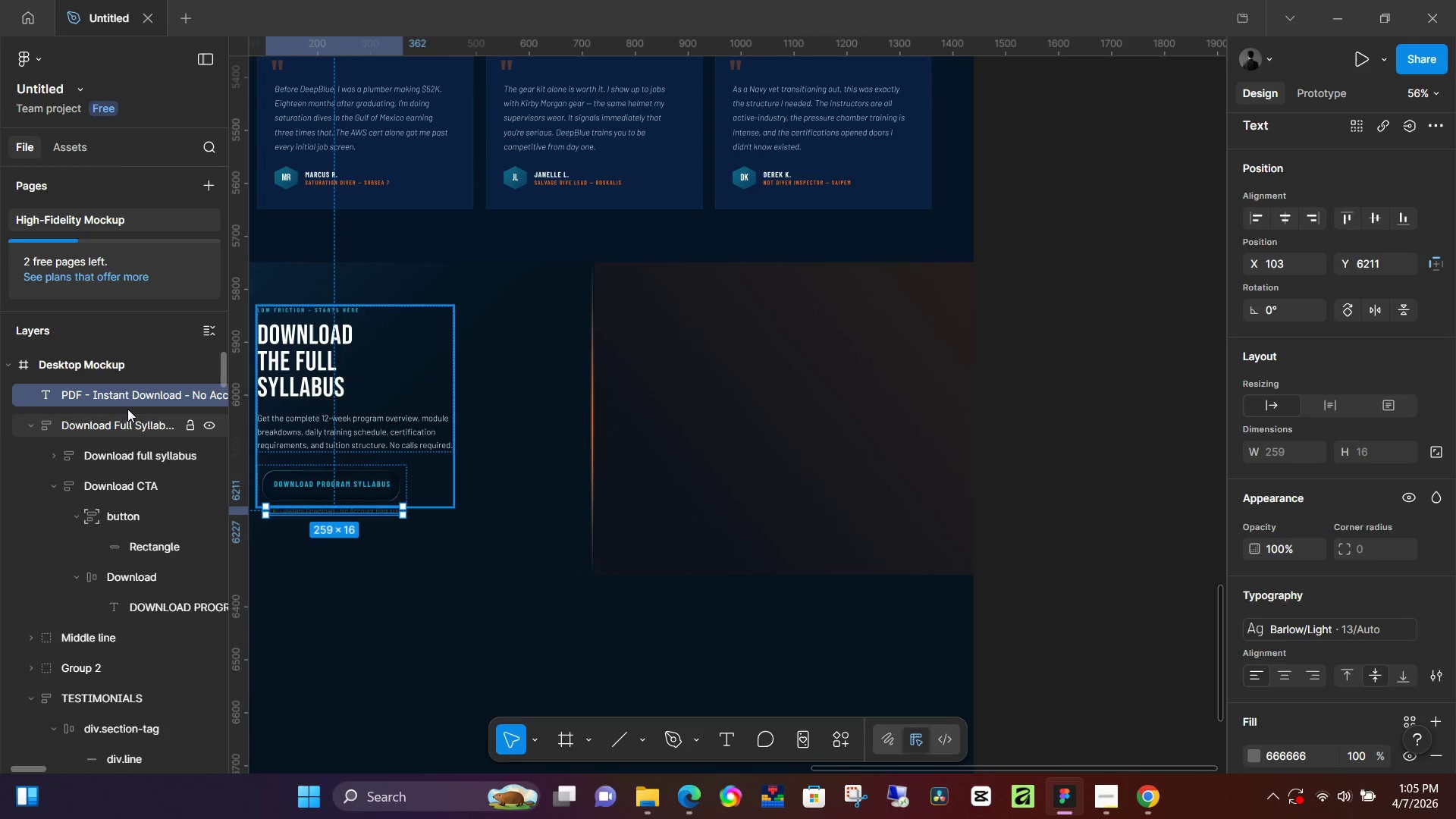 
left_click_drag(start_coordinate=[130, 398], to_coordinate=[129, 443])
 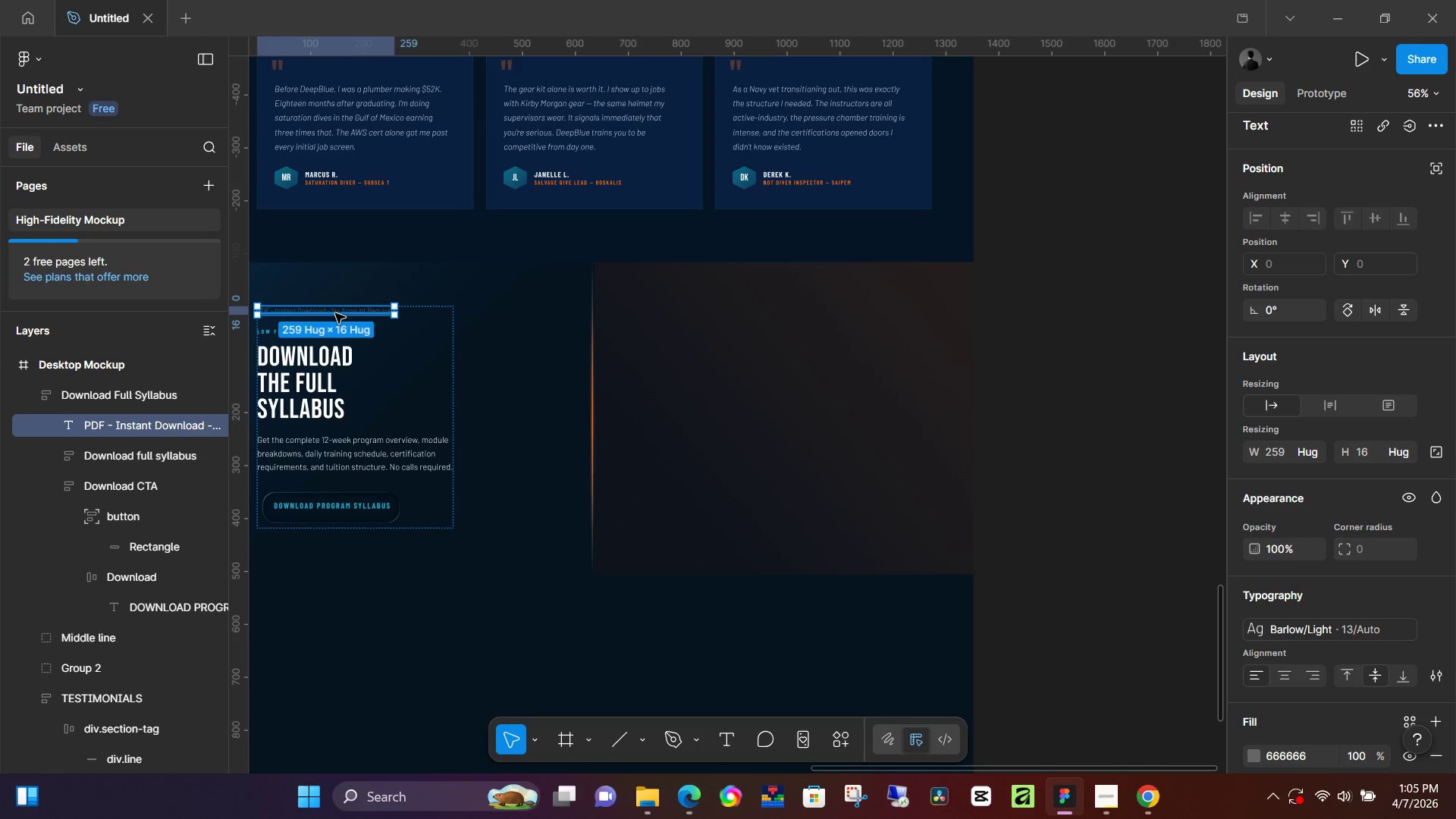 
key(ArrowDown)
 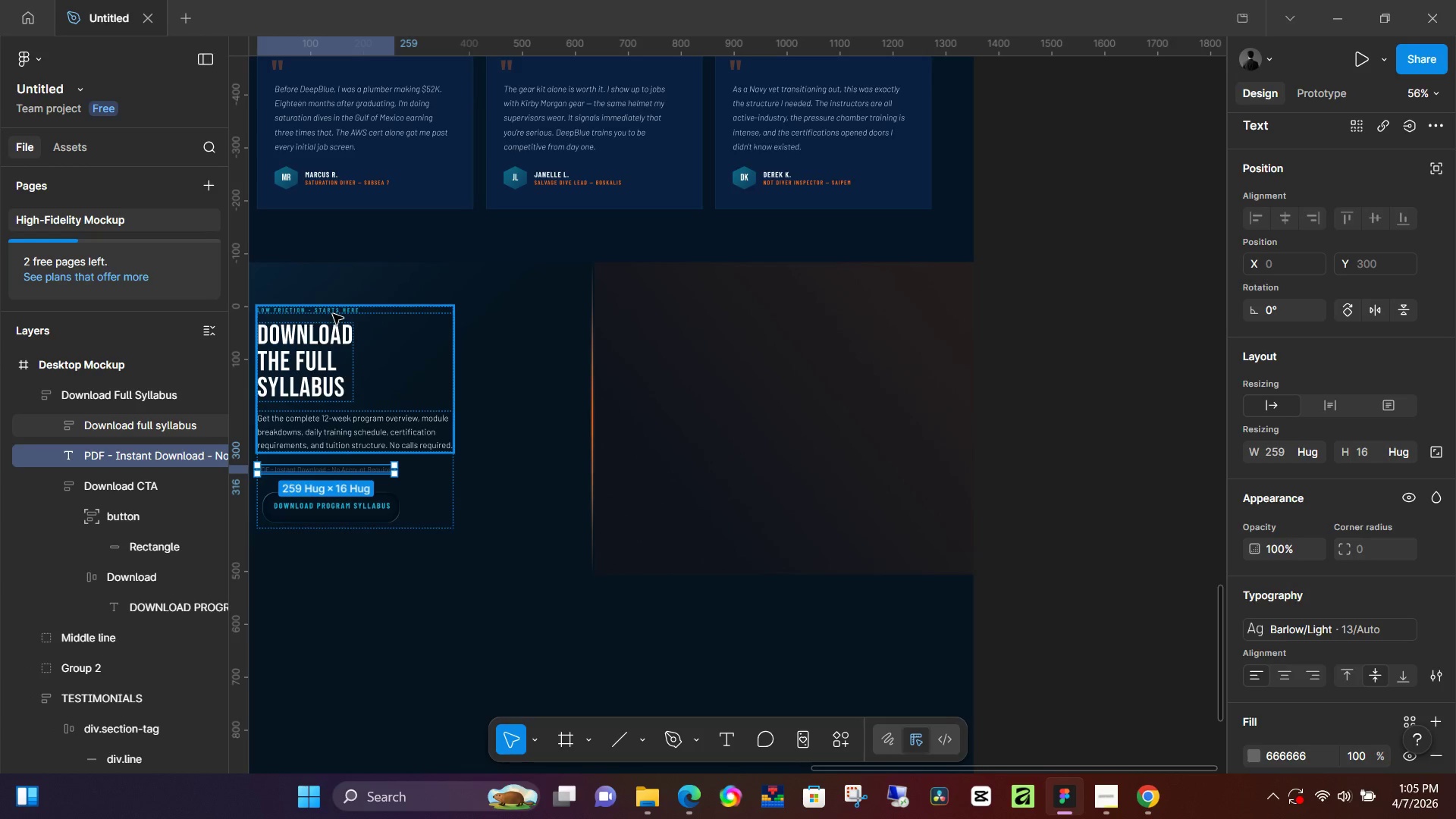 
key(ArrowDown)
 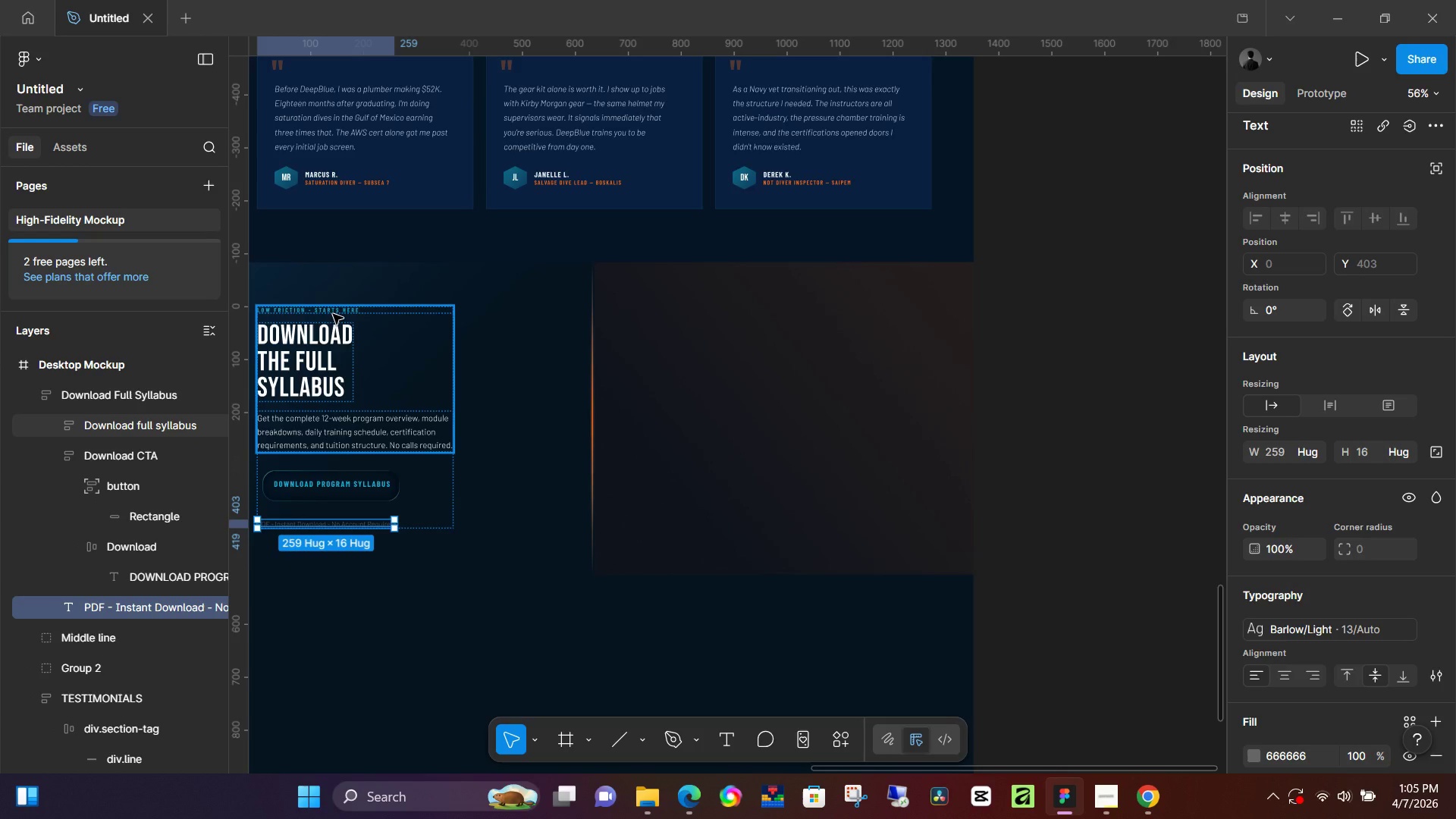 
key(Control+Z)
 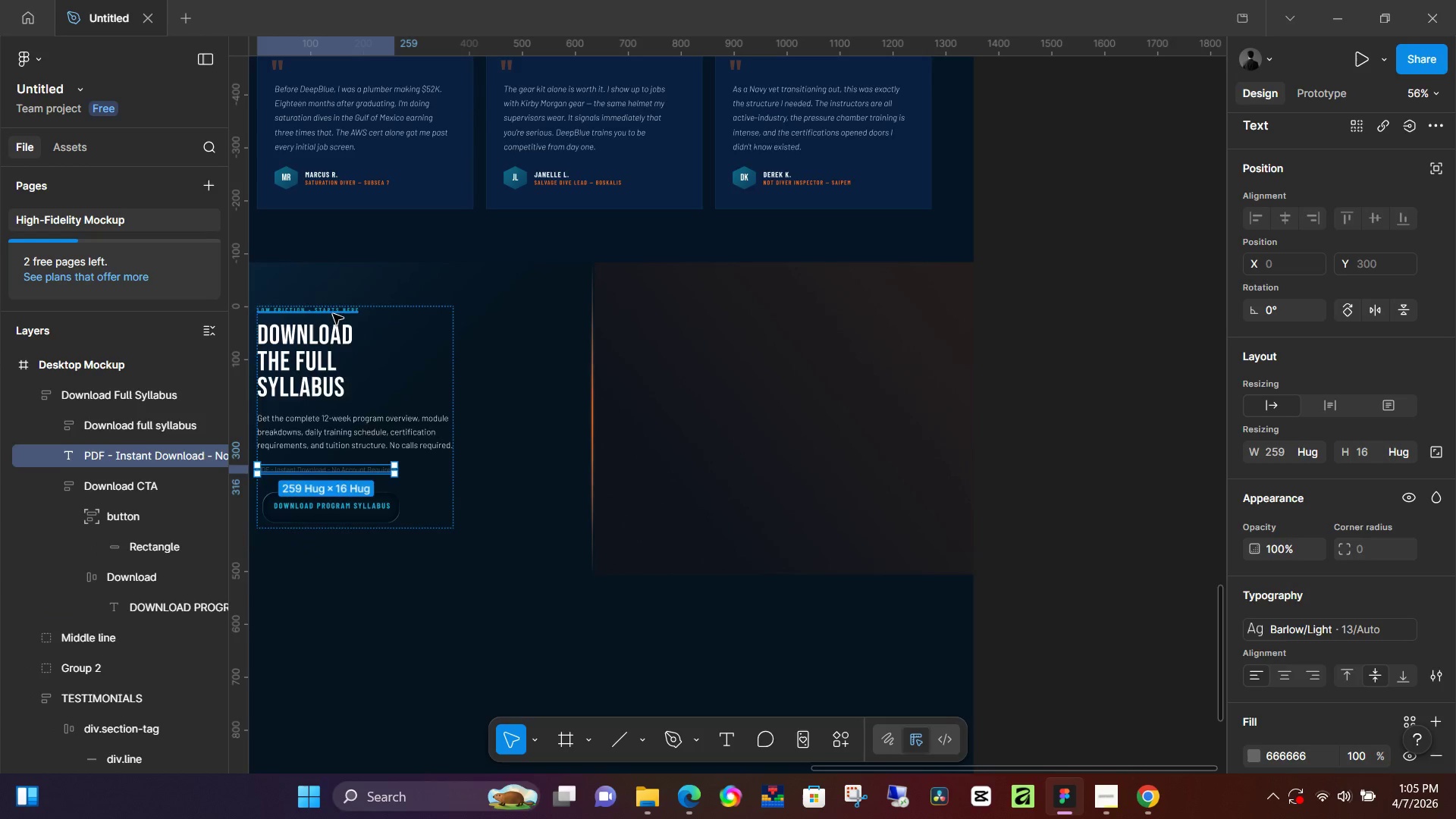 
key(Control+Z)
 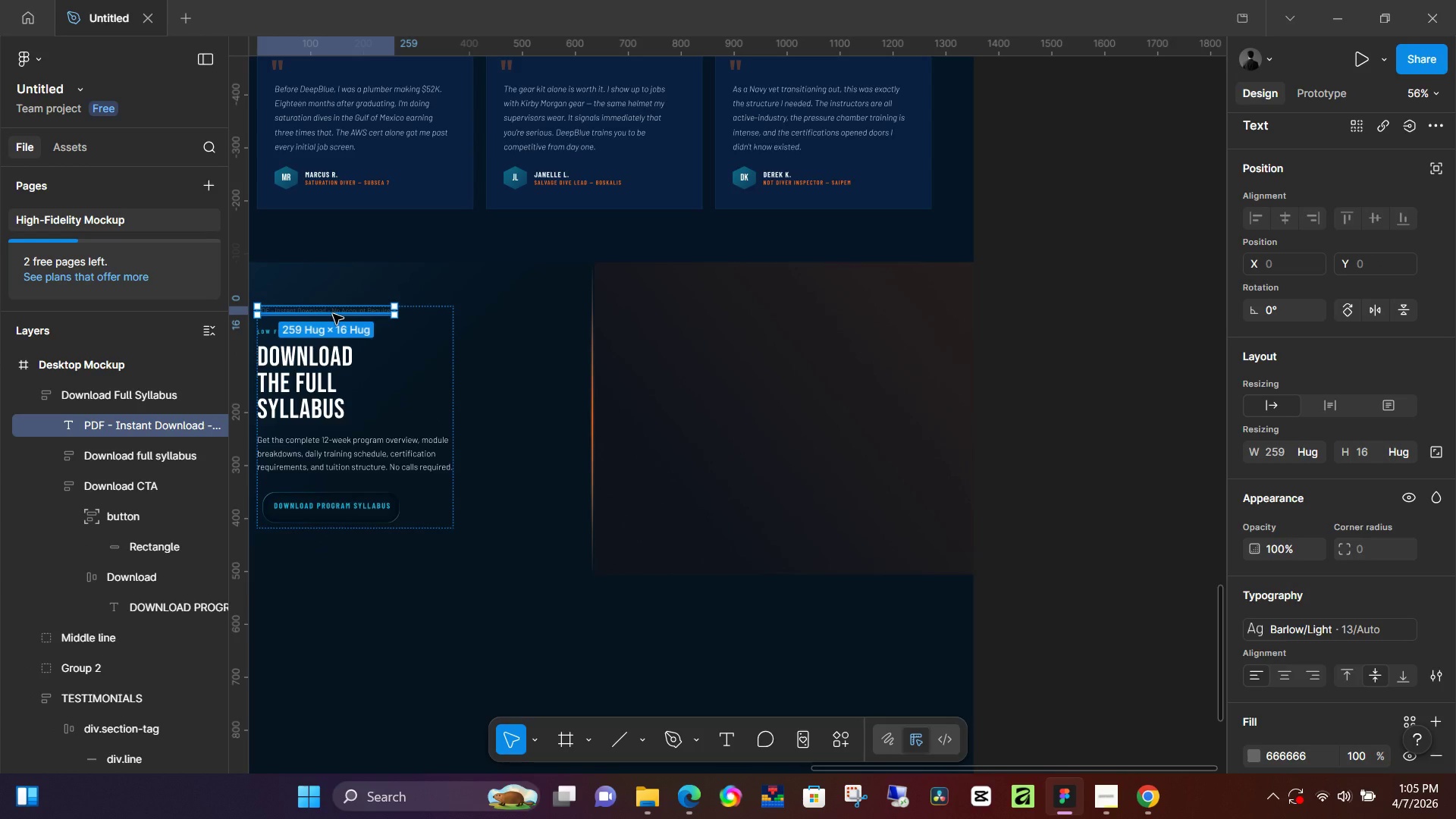 
key(Control+Z)
 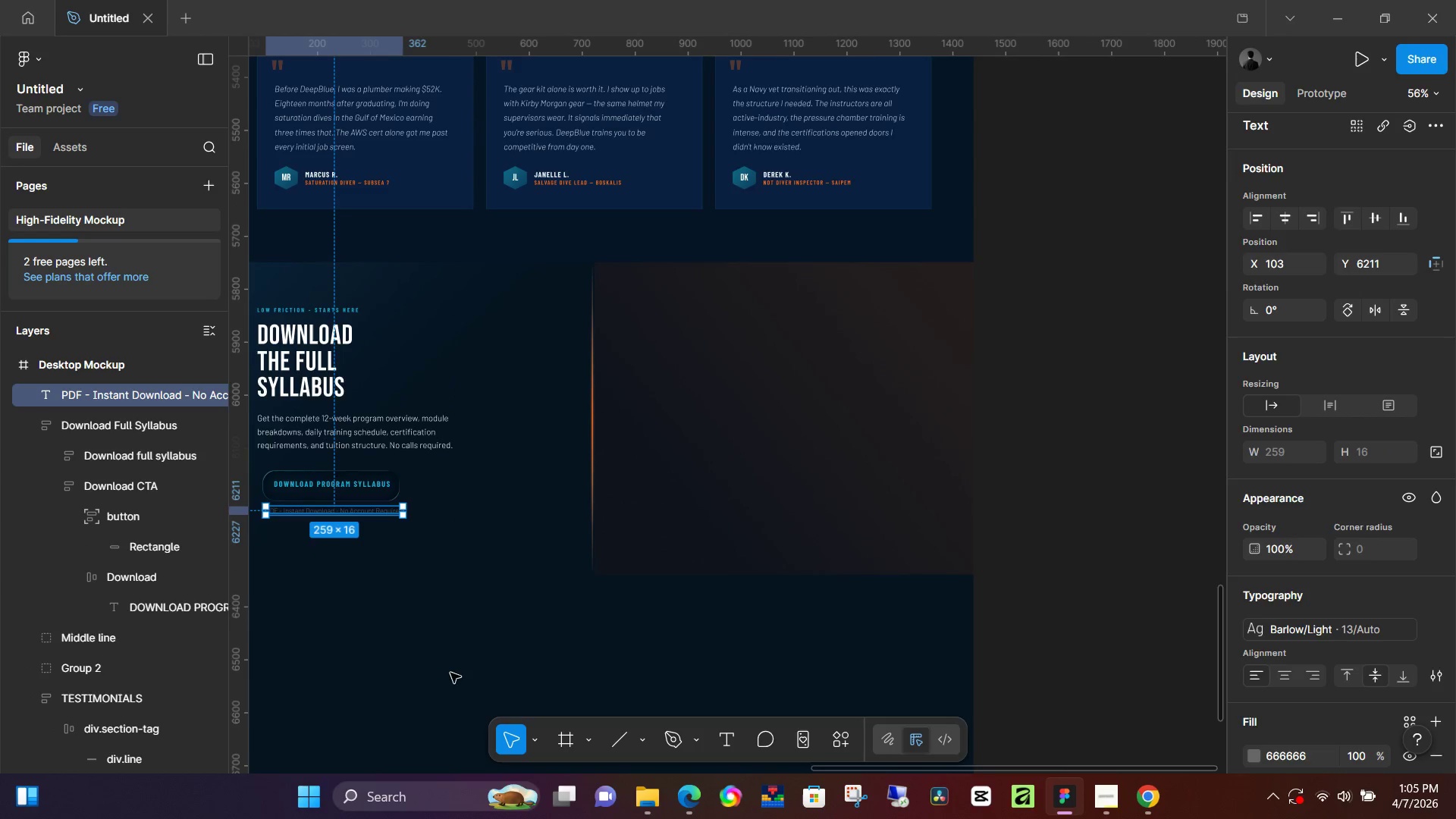 
left_click([369, 508])
 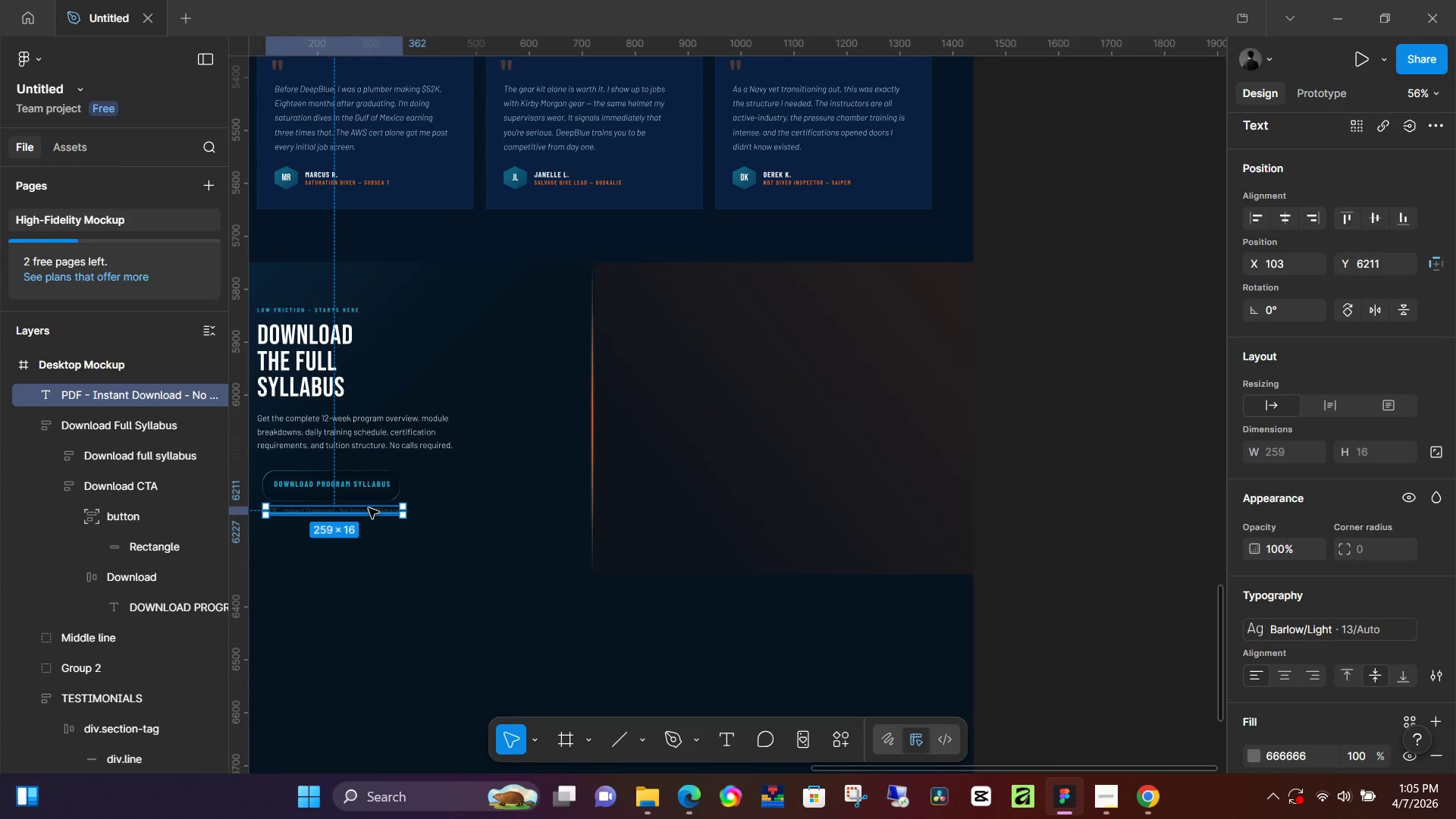 
key(Shift+A)
 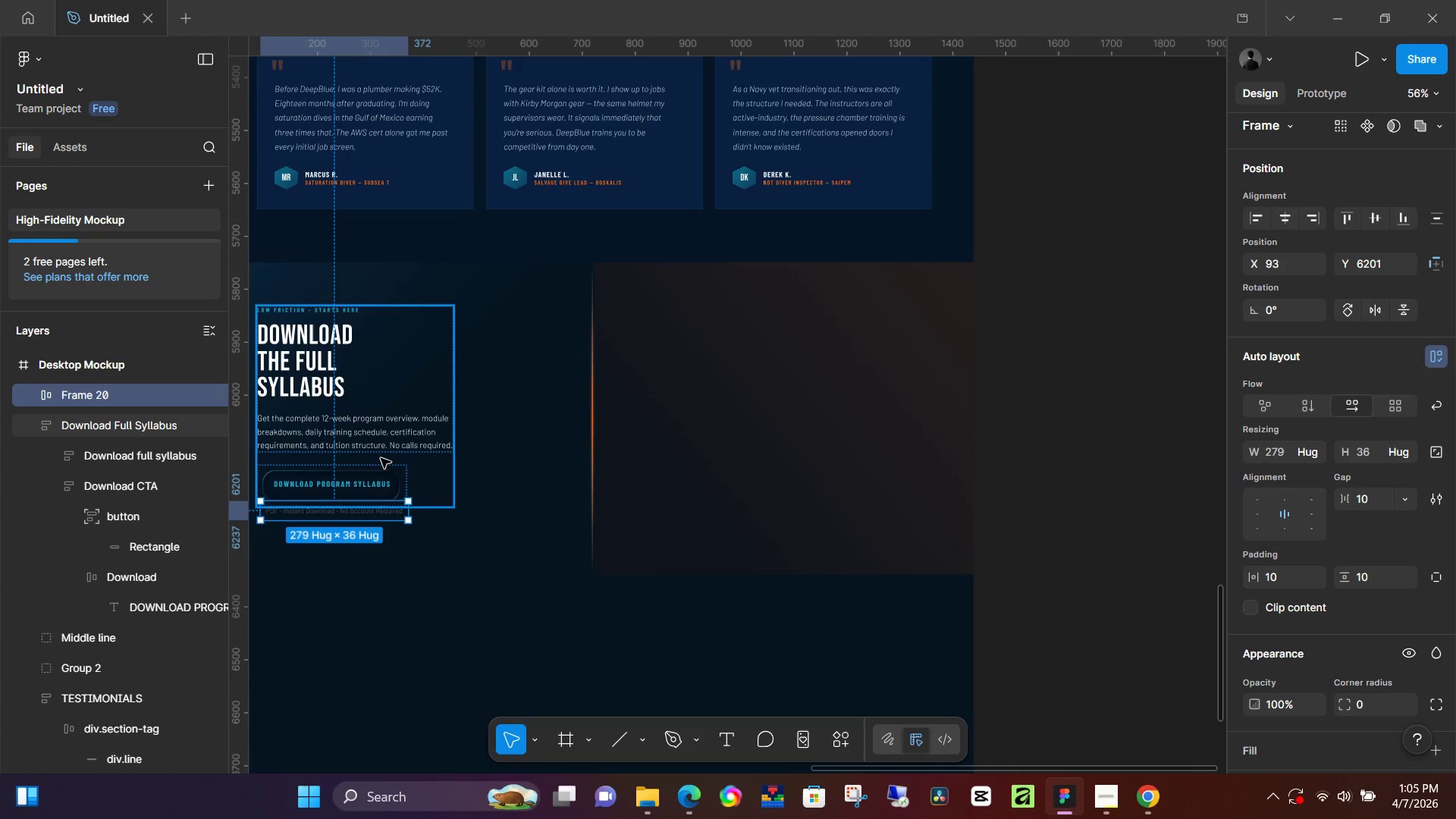 
left_click([379, 456])
 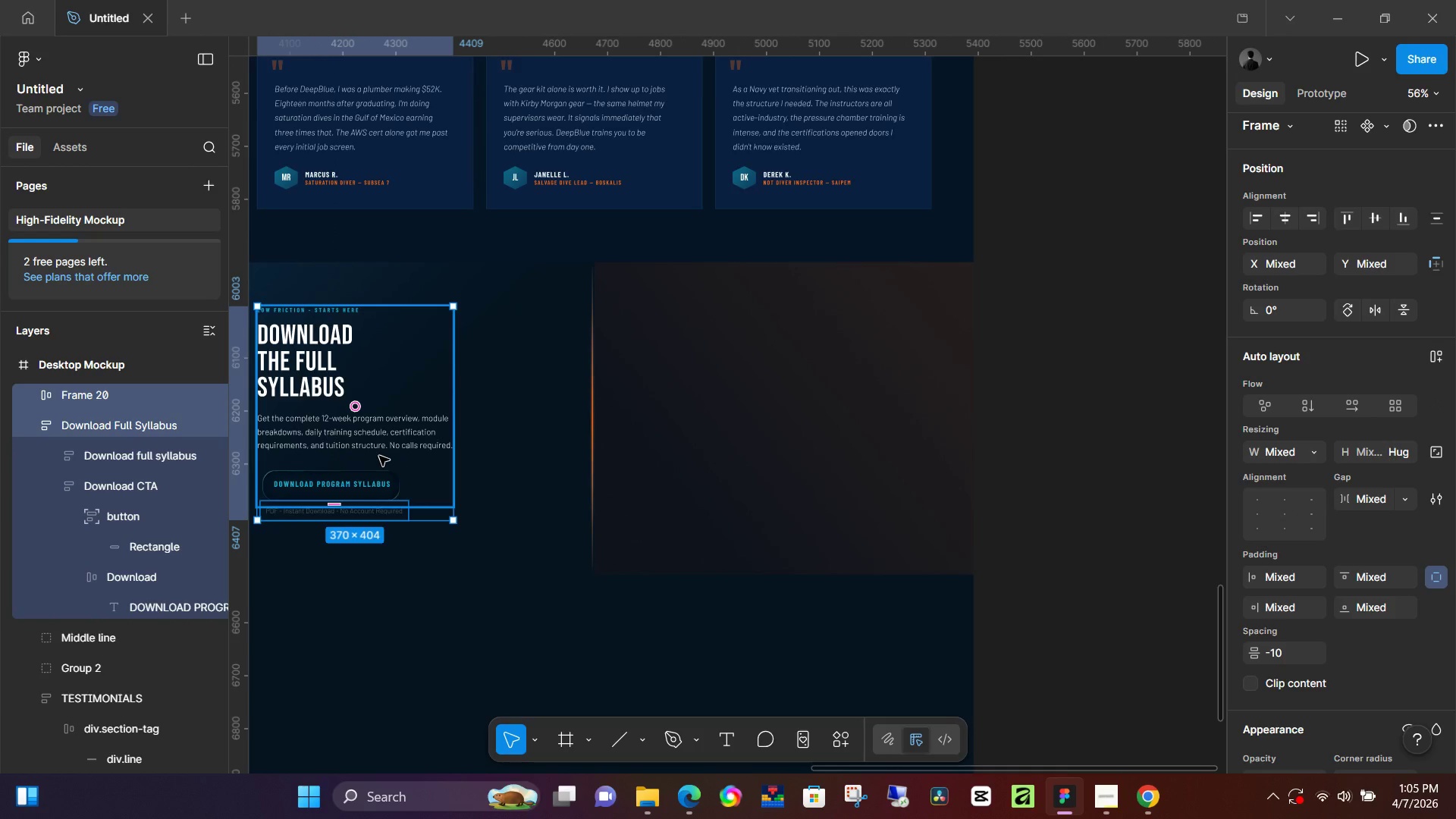 
key(Shift+A)
 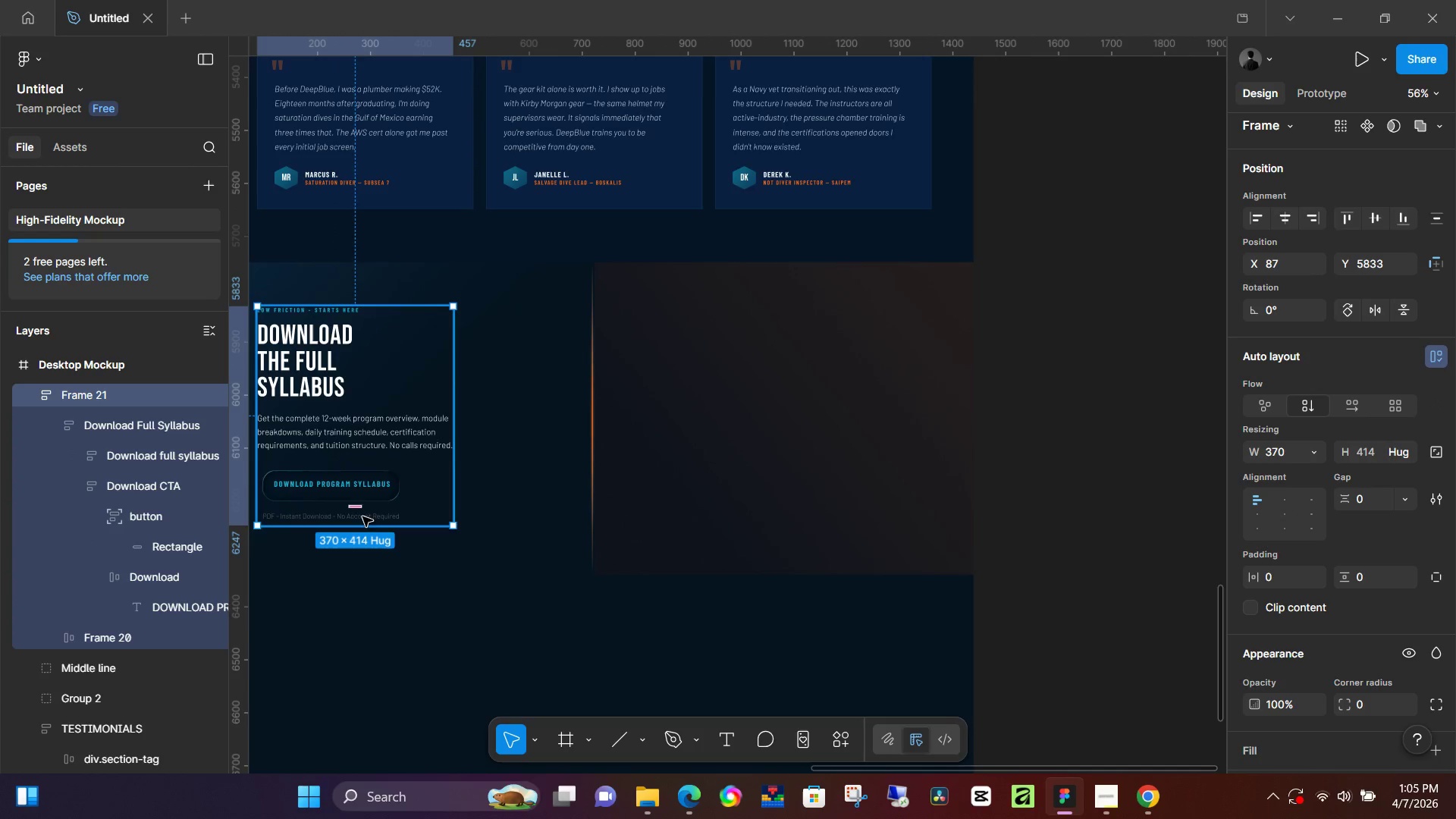 
hold_key(key=ControlLeft, duration=0.83)
 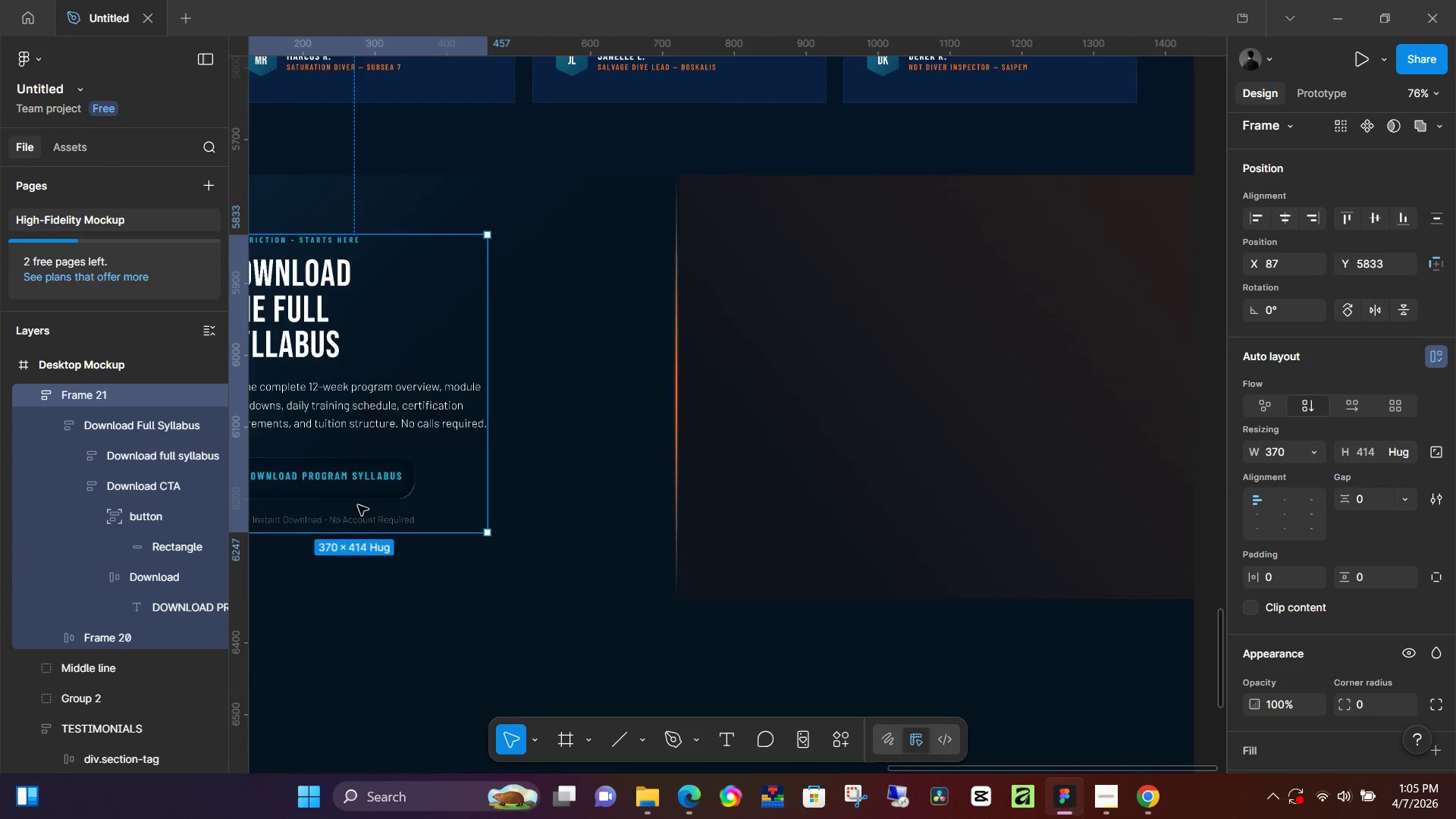 
hold_key(key=ControlLeft, duration=0.69)
 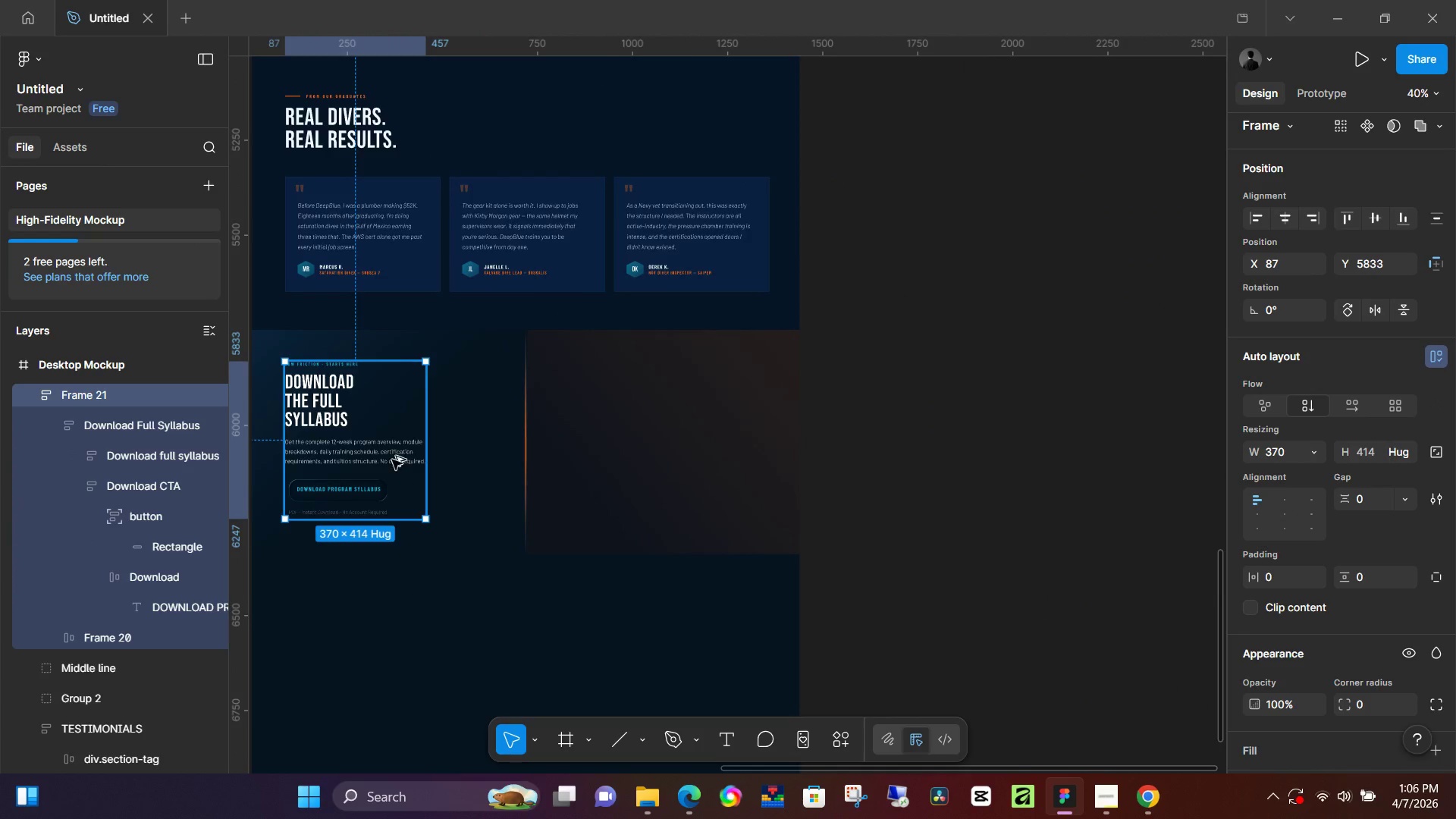 
hold_key(key=AltLeft, duration=1.51)
 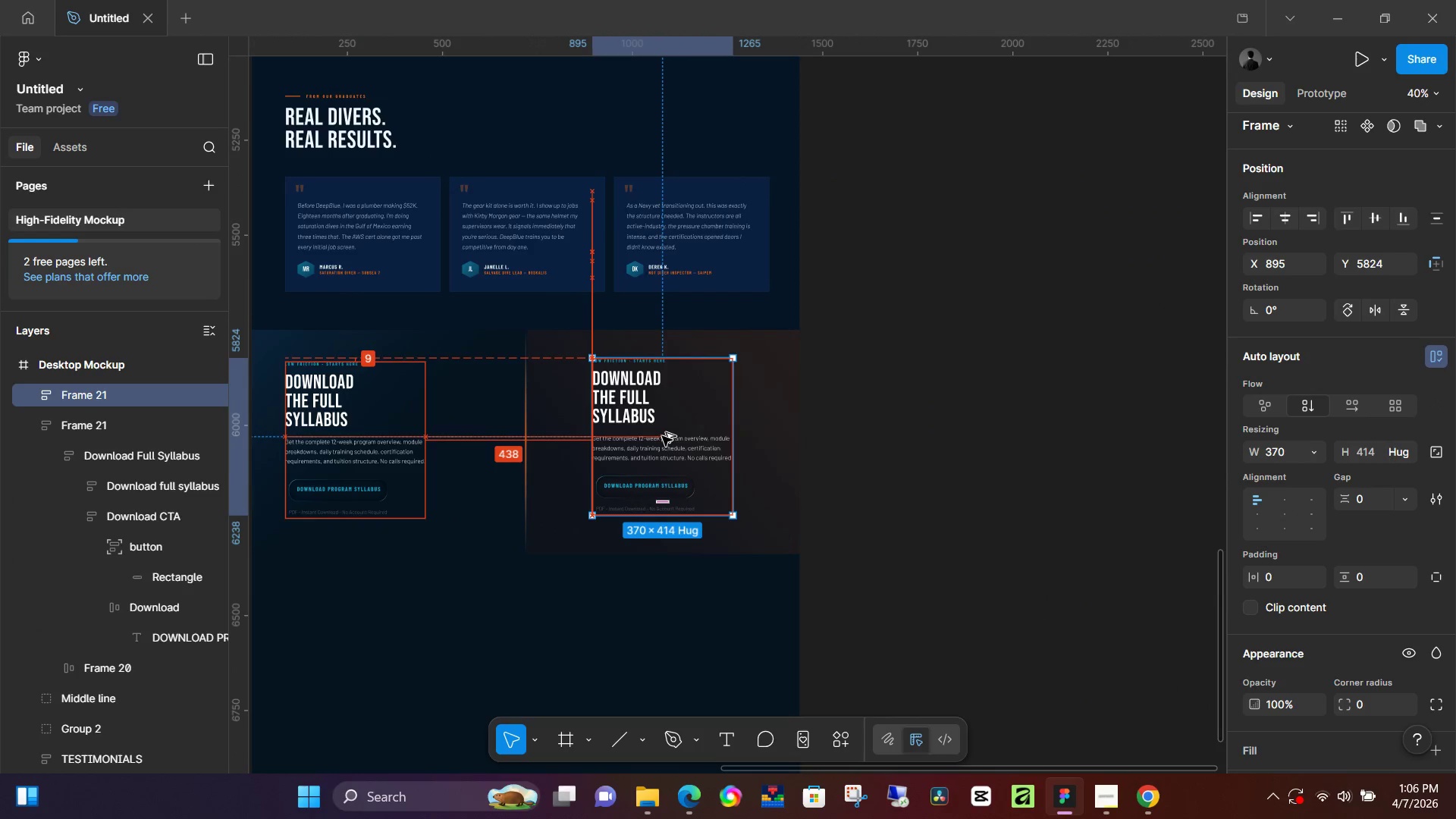 
scroll: coordinate [358, 505], scroll_direction: none, amount: 0.0
 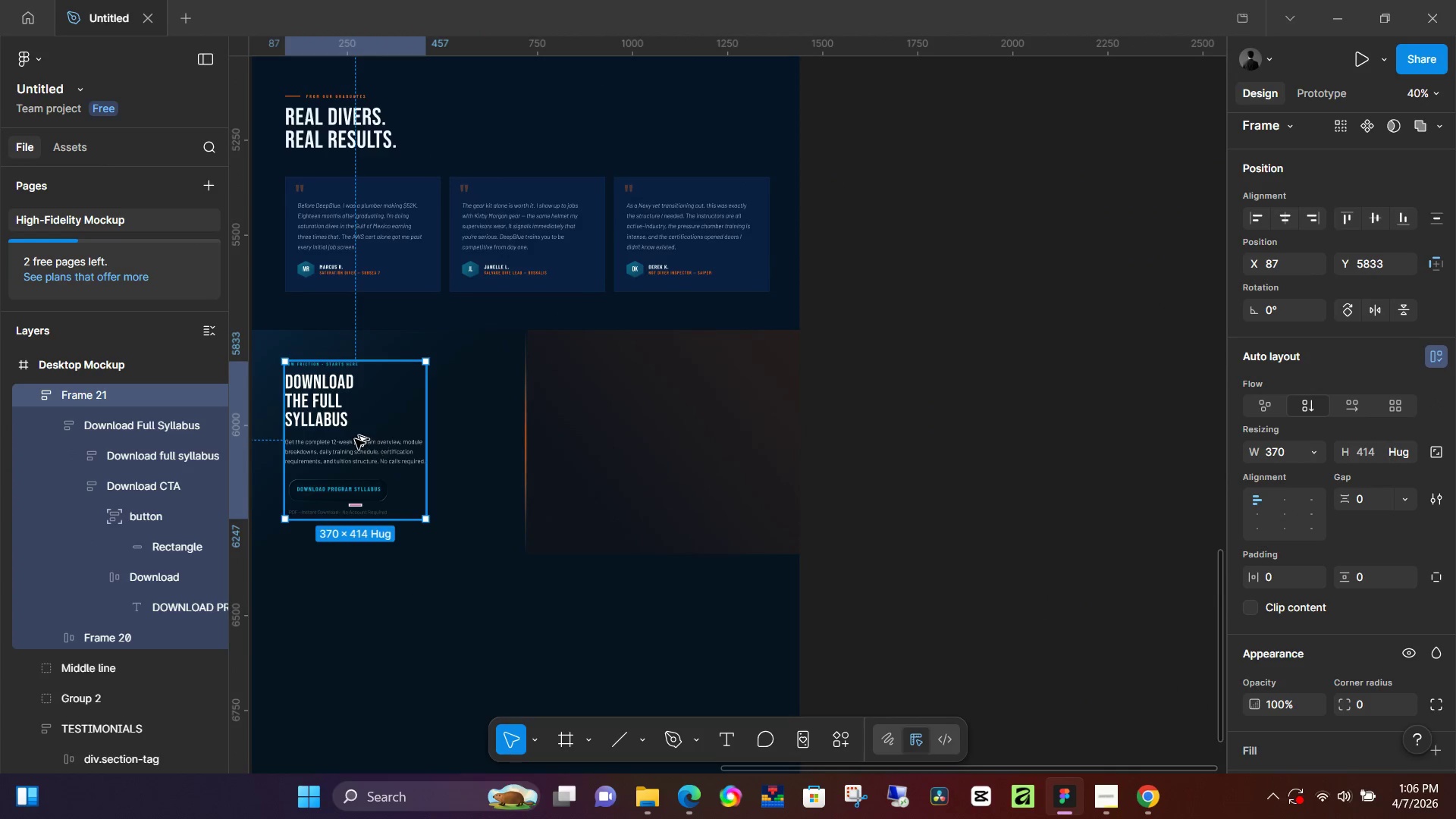 
left_click_drag(start_coordinate=[355, 439], to_coordinate=[629, 440])
 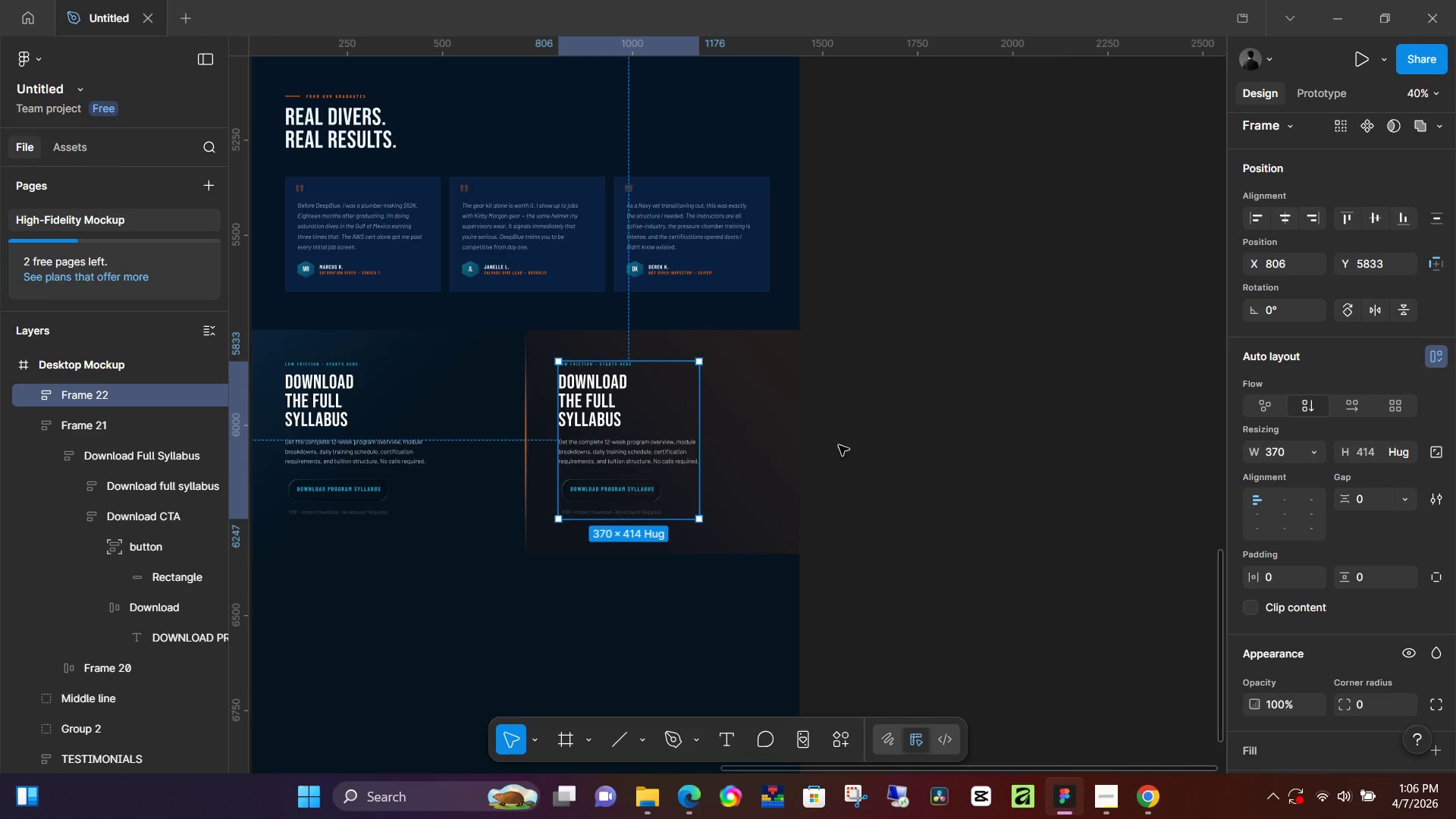 
hold_key(key=AltLeft, duration=1.52)
 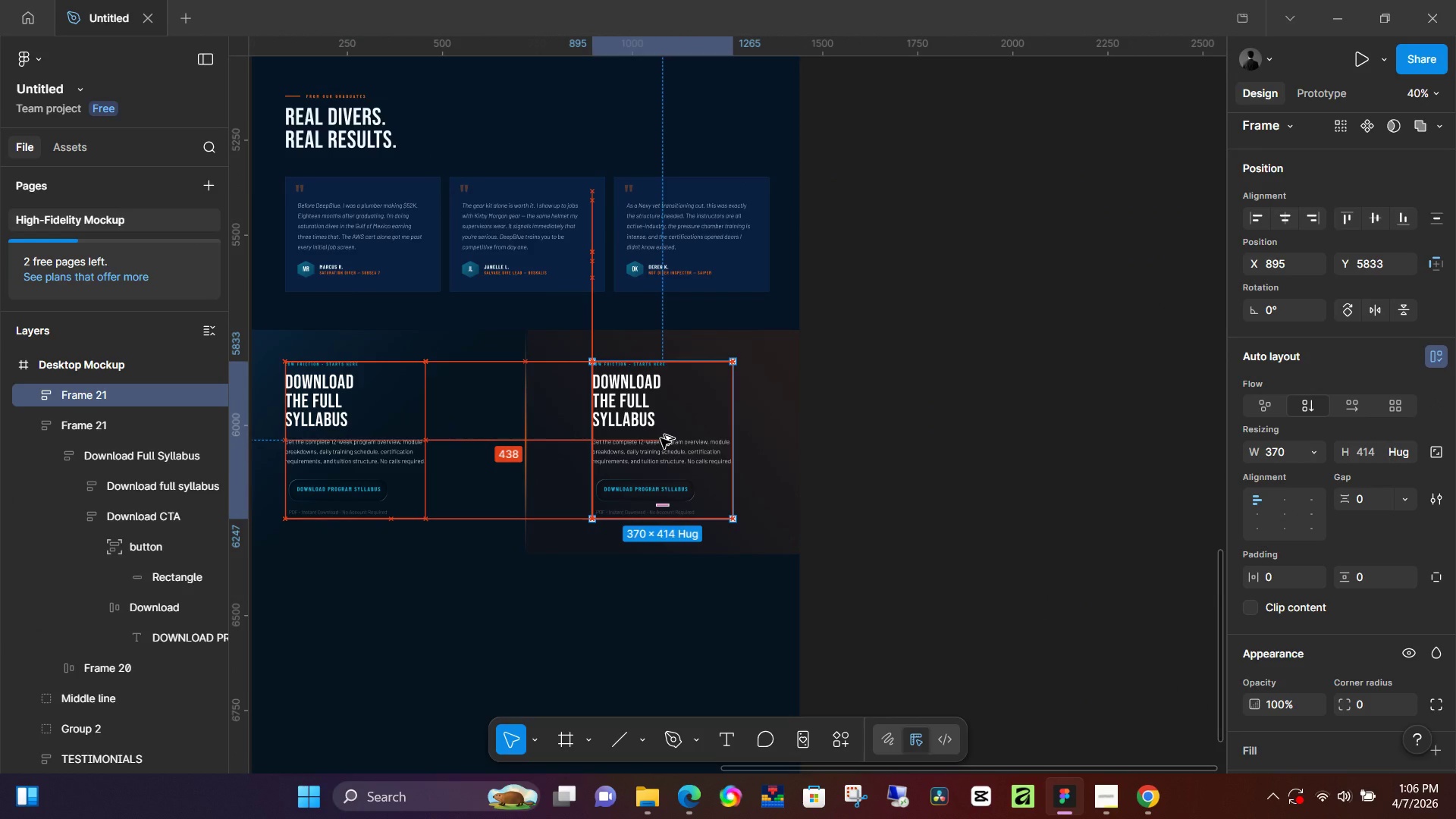 
hold_key(key=AltLeft, duration=1.5)
 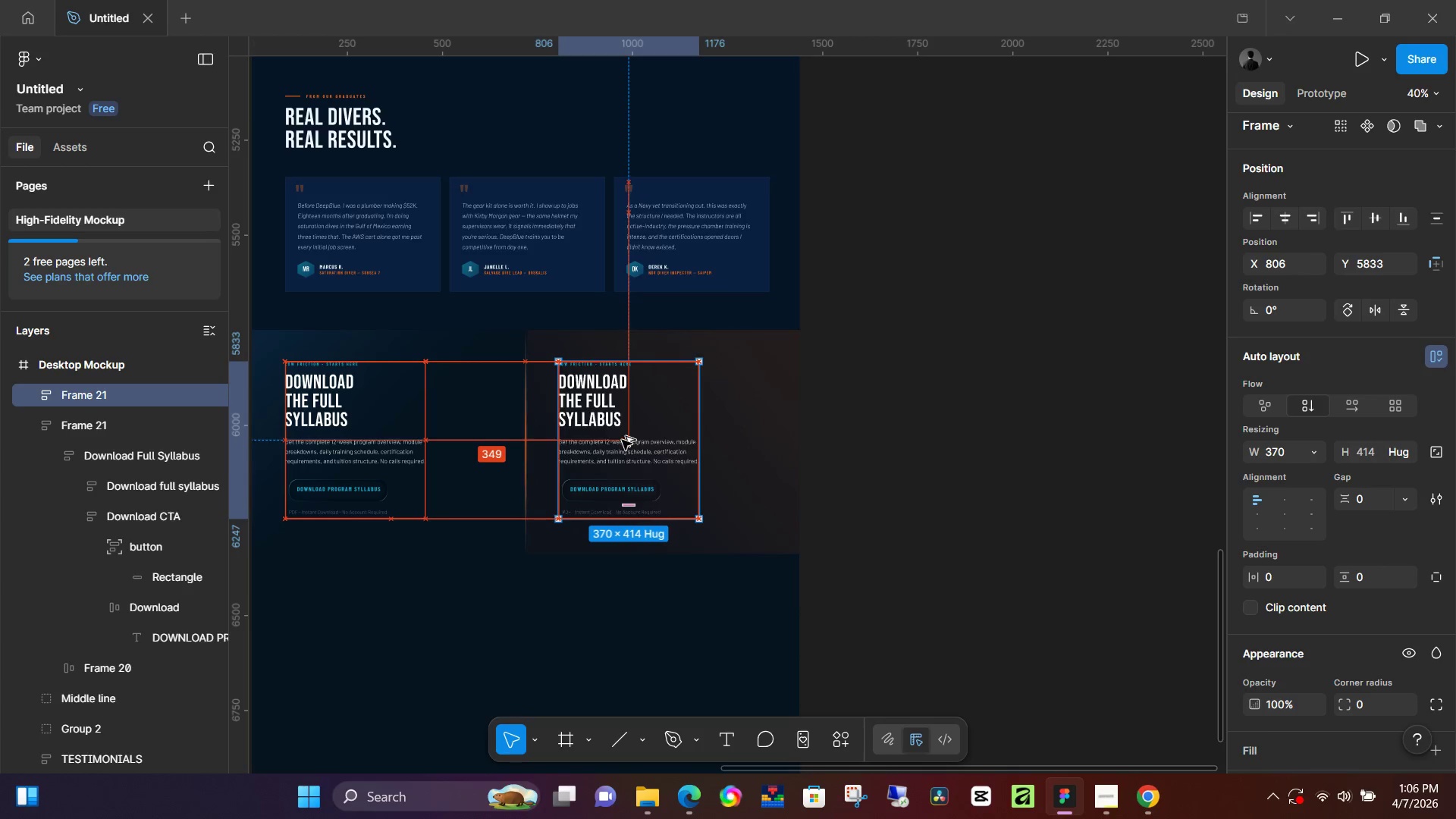 
hold_key(key=AltLeft, duration=1.5)
 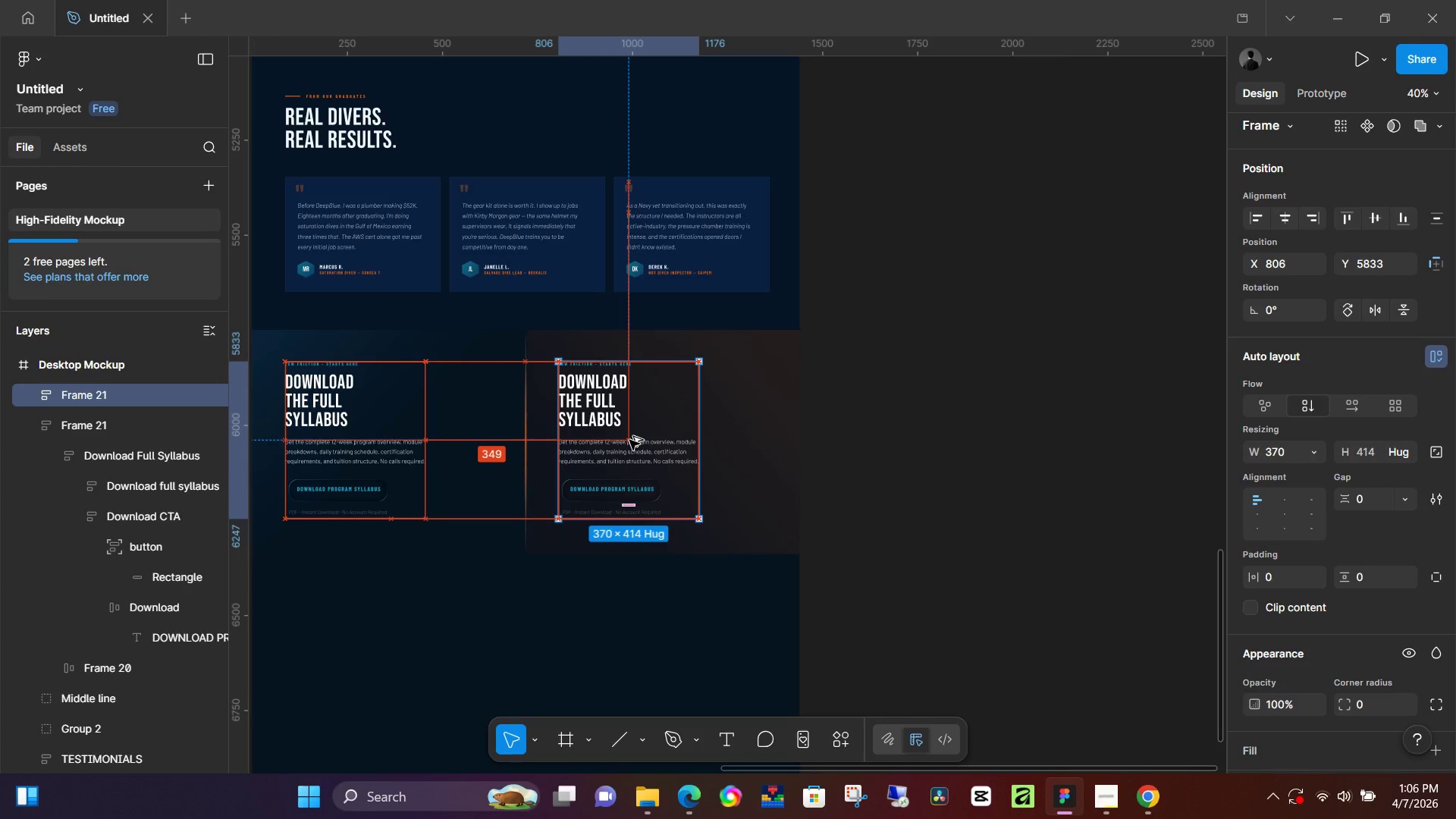 
hold_key(key=AltLeft, duration=1.2)
 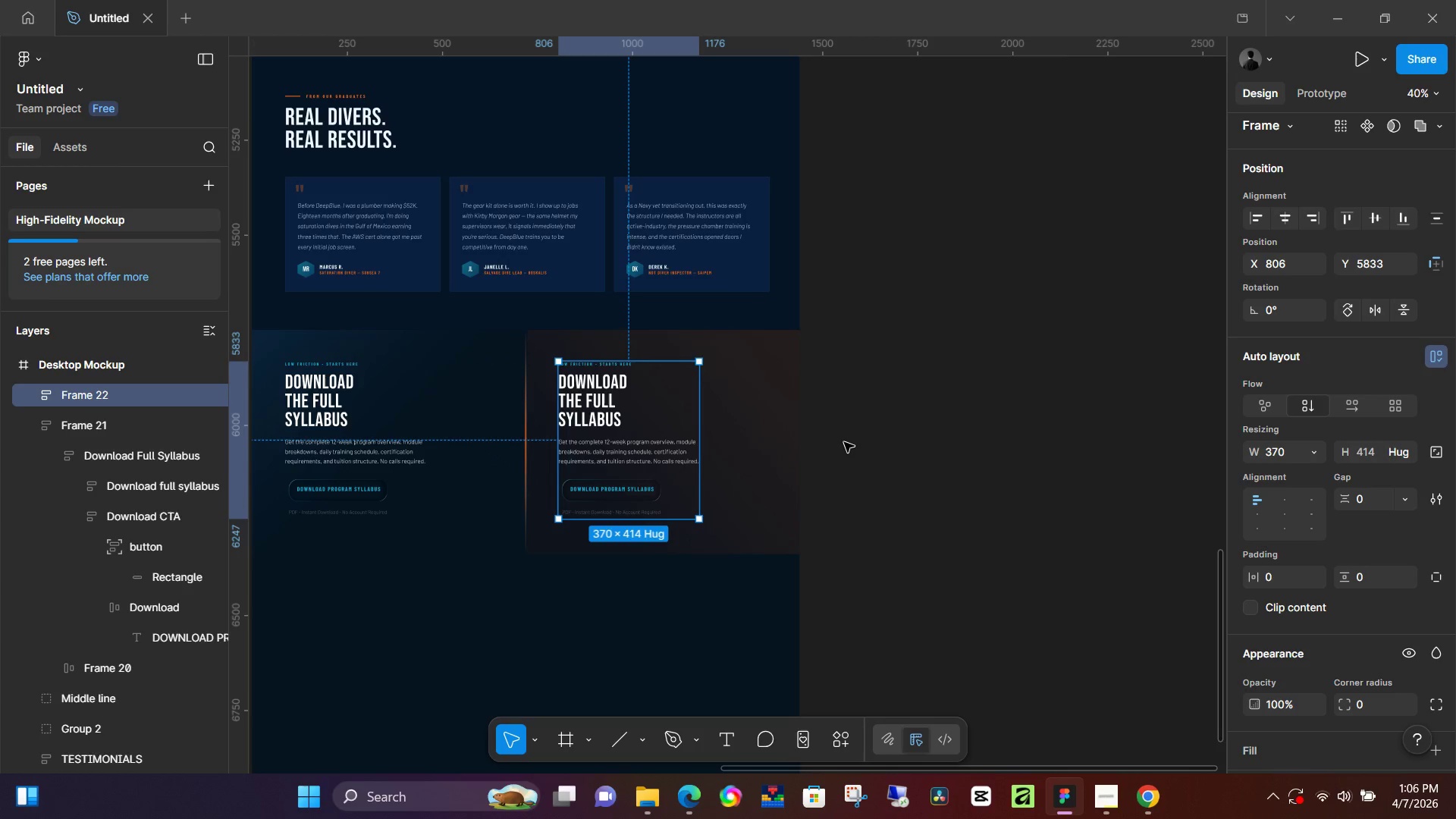 
left_click([846, 442])
 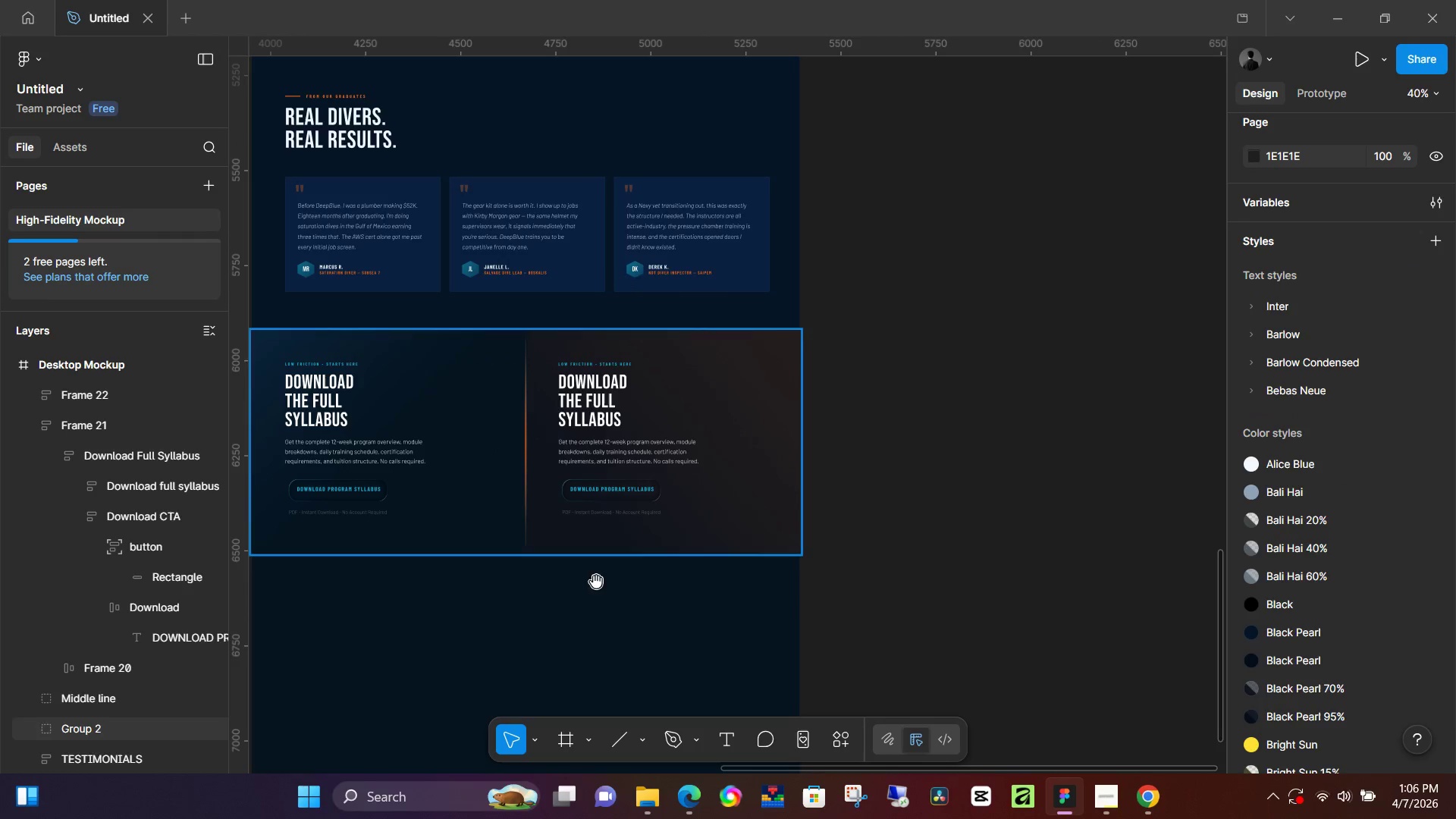 
hold_key(key=Space, duration=1.5)
 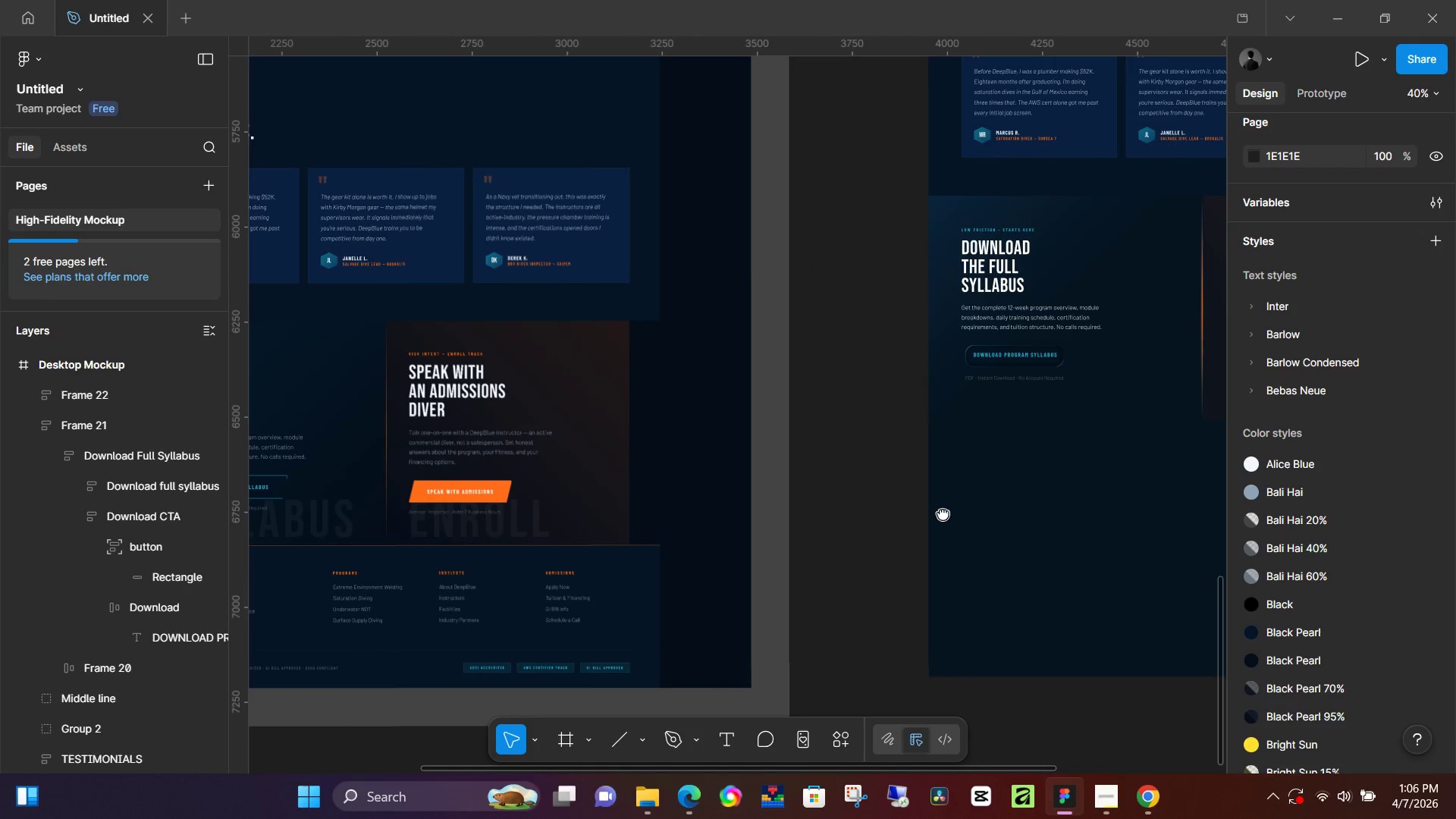 
left_click_drag(start_coordinate=[500, 614], to_coordinate=[999, 507])
 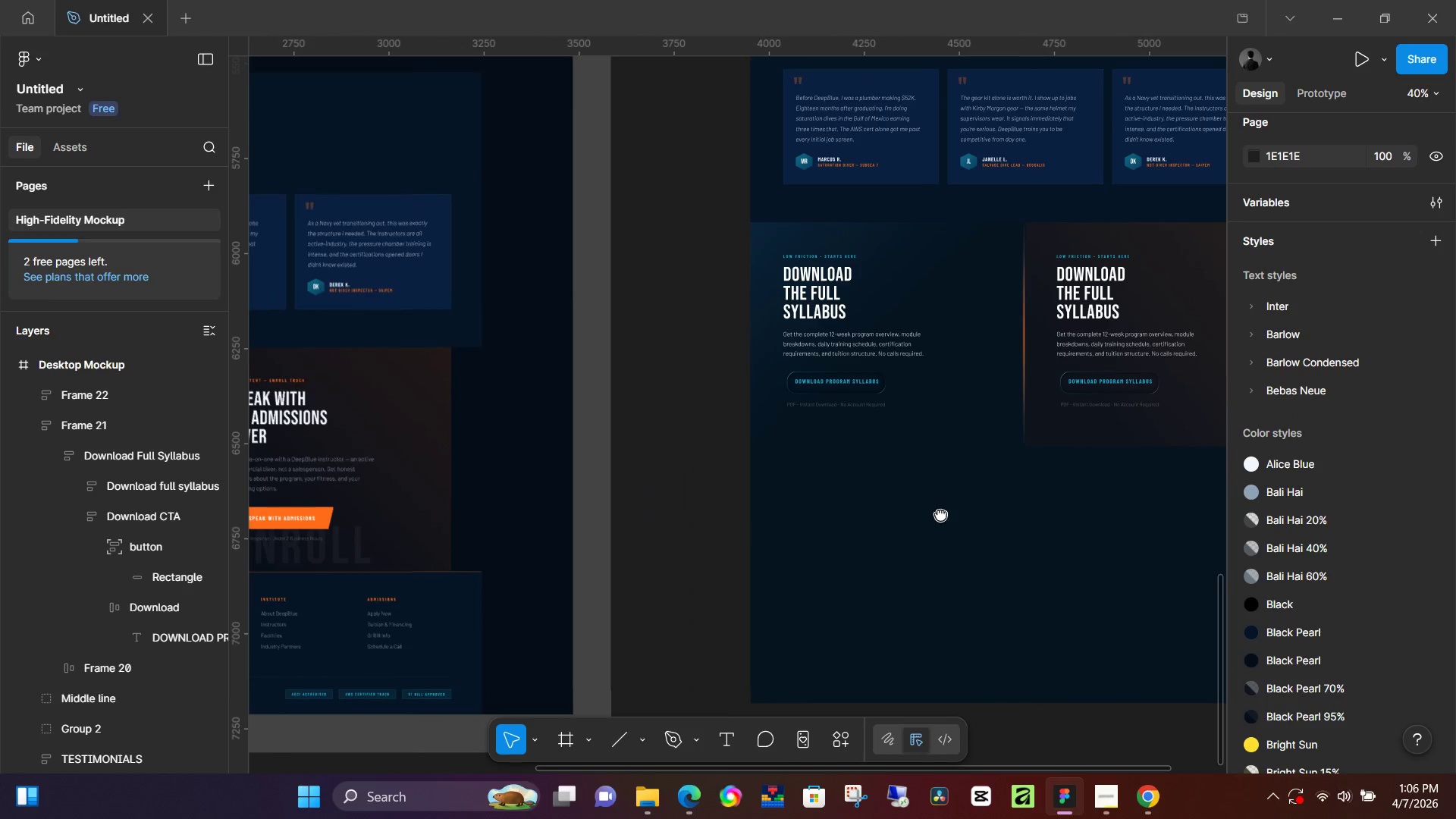 
left_click_drag(start_coordinate=[764, 540], to_coordinate=[943, 513])
 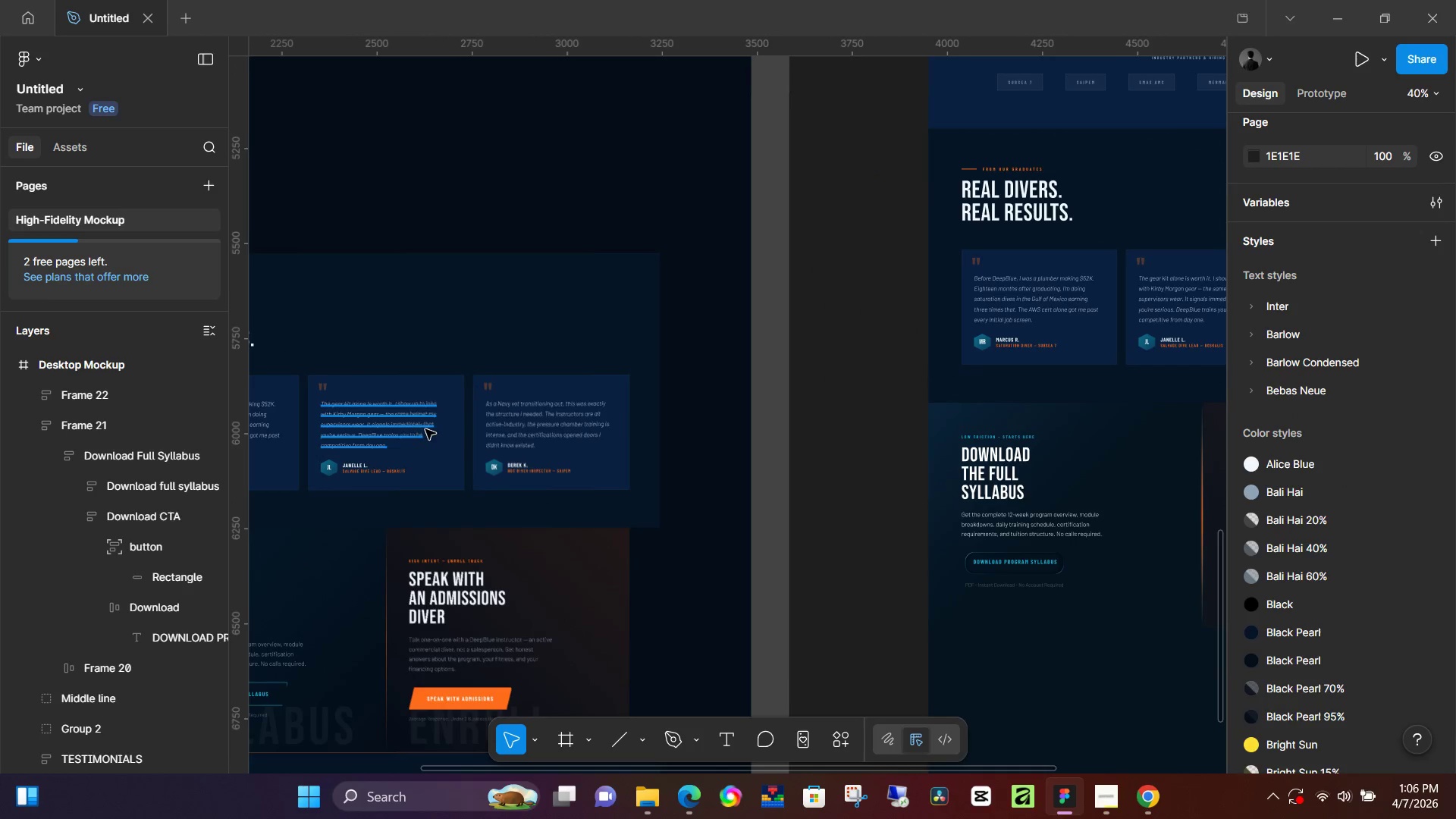 
hold_key(key=Space, duration=0.88)
 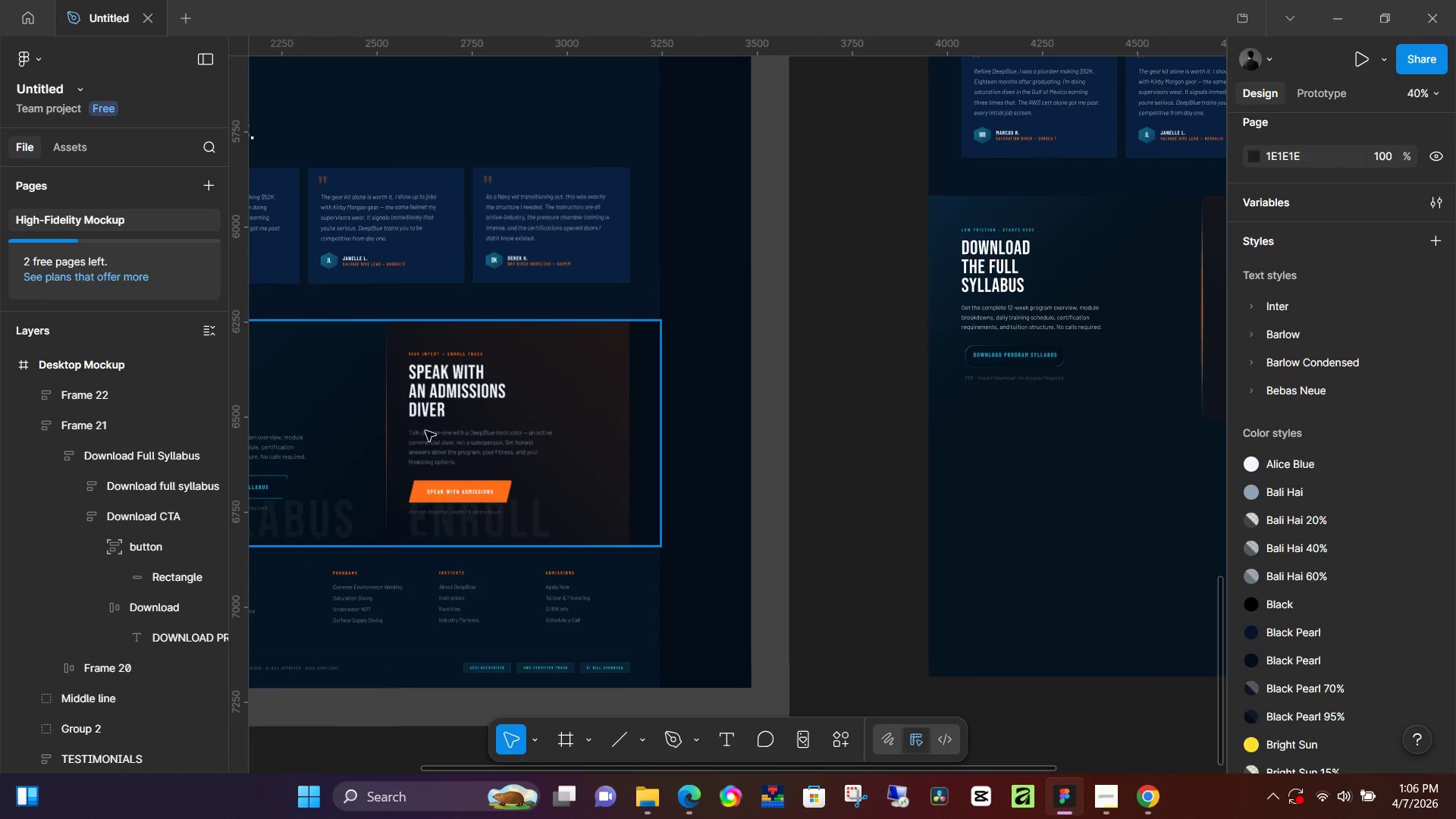 
hold_key(key=ControlLeft, duration=1.52)
 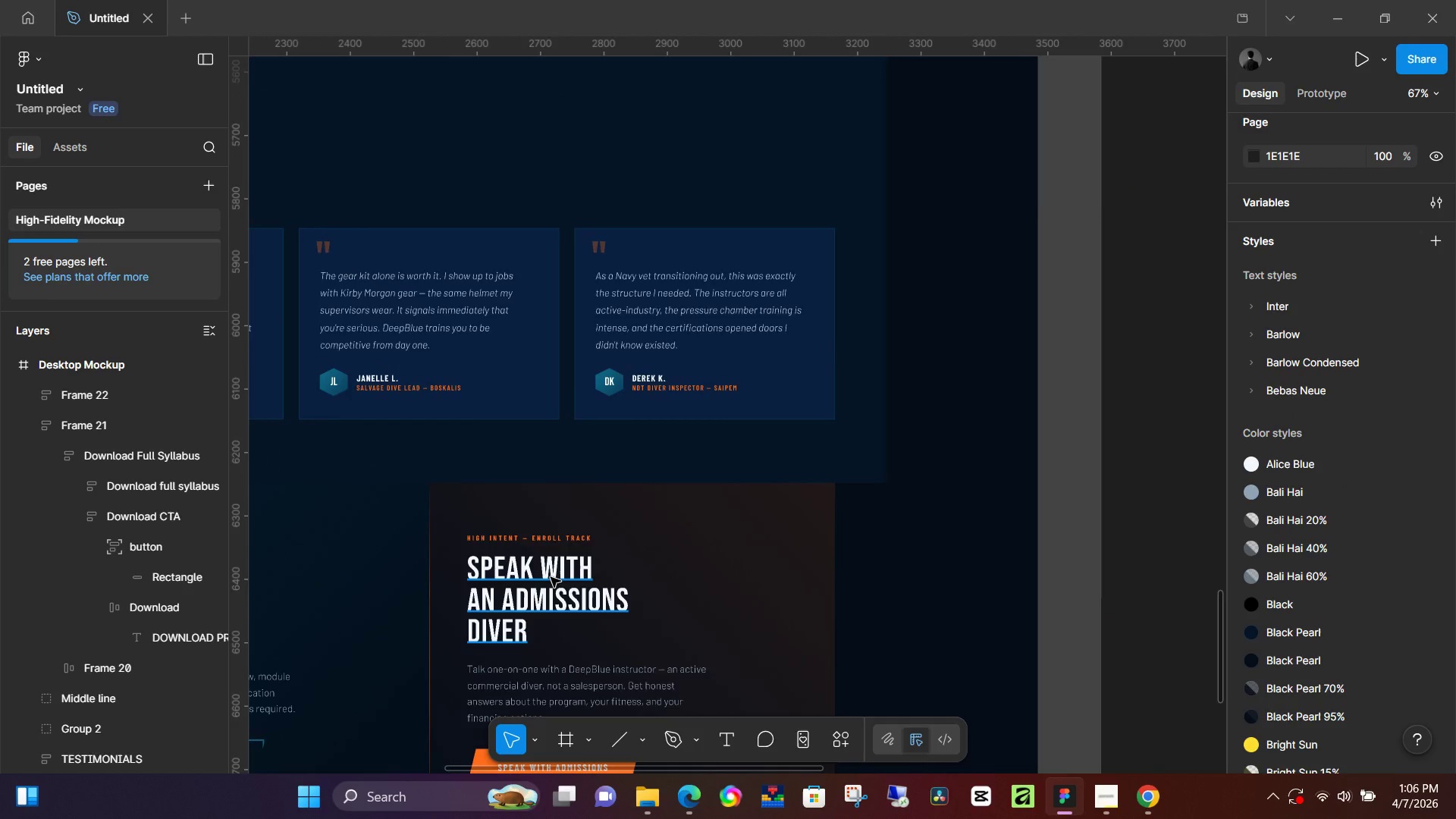 
scroll: coordinate [472, 577], scroll_direction: up, amount: 18.0
 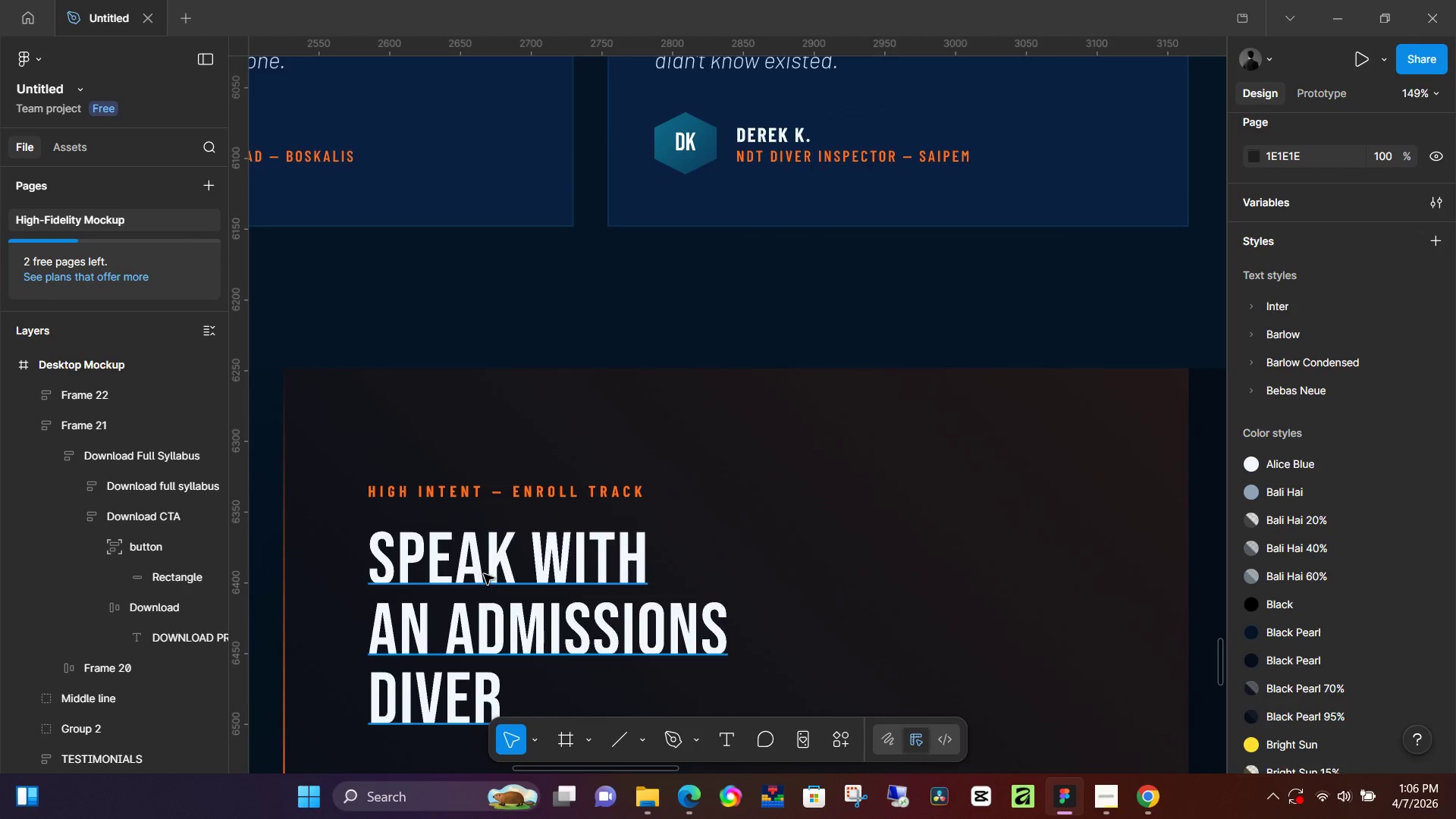 
hold_key(key=ControlLeft, duration=1.0)
 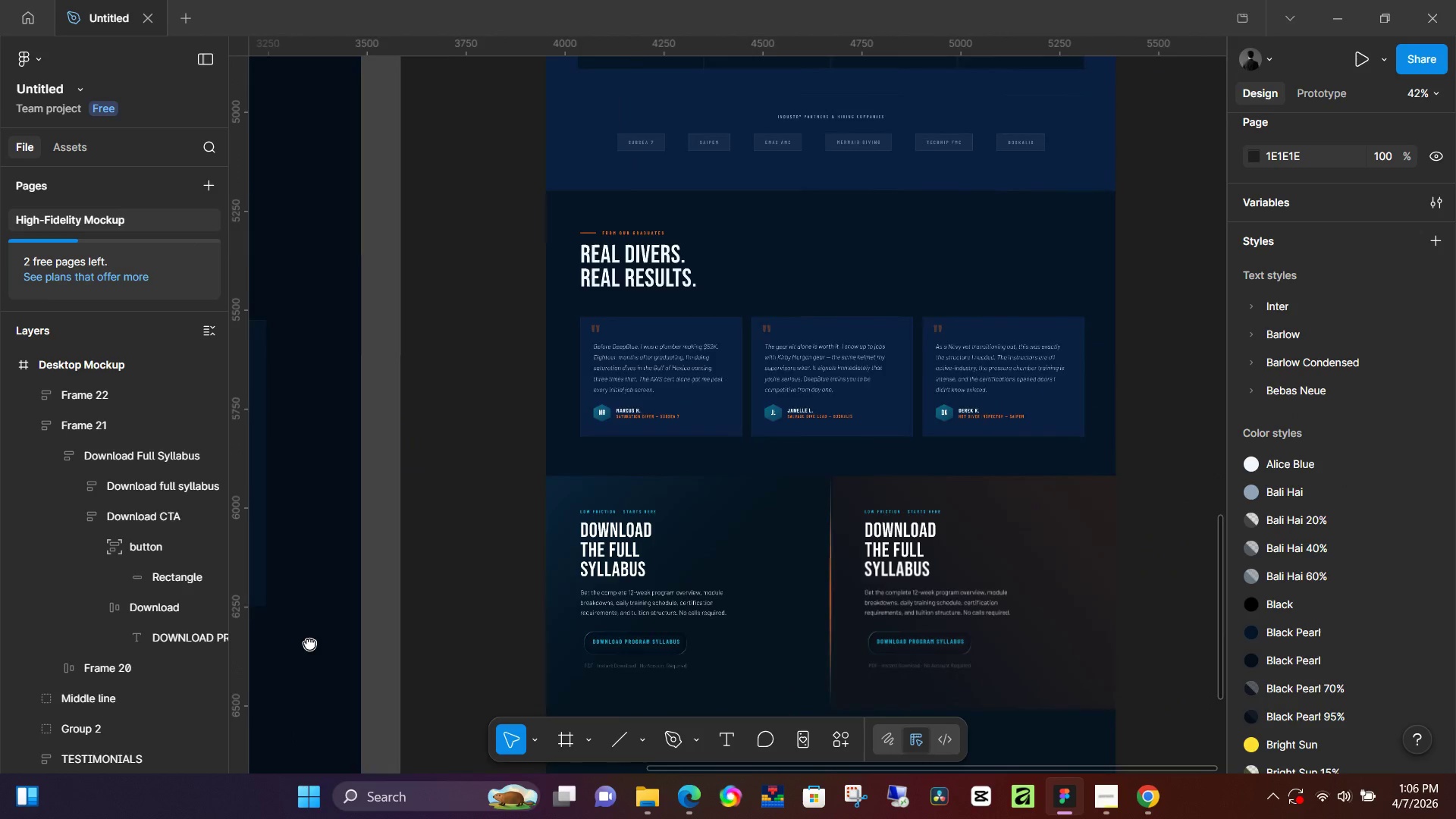 
hold_key(key=ControlLeft, duration=1.5)
 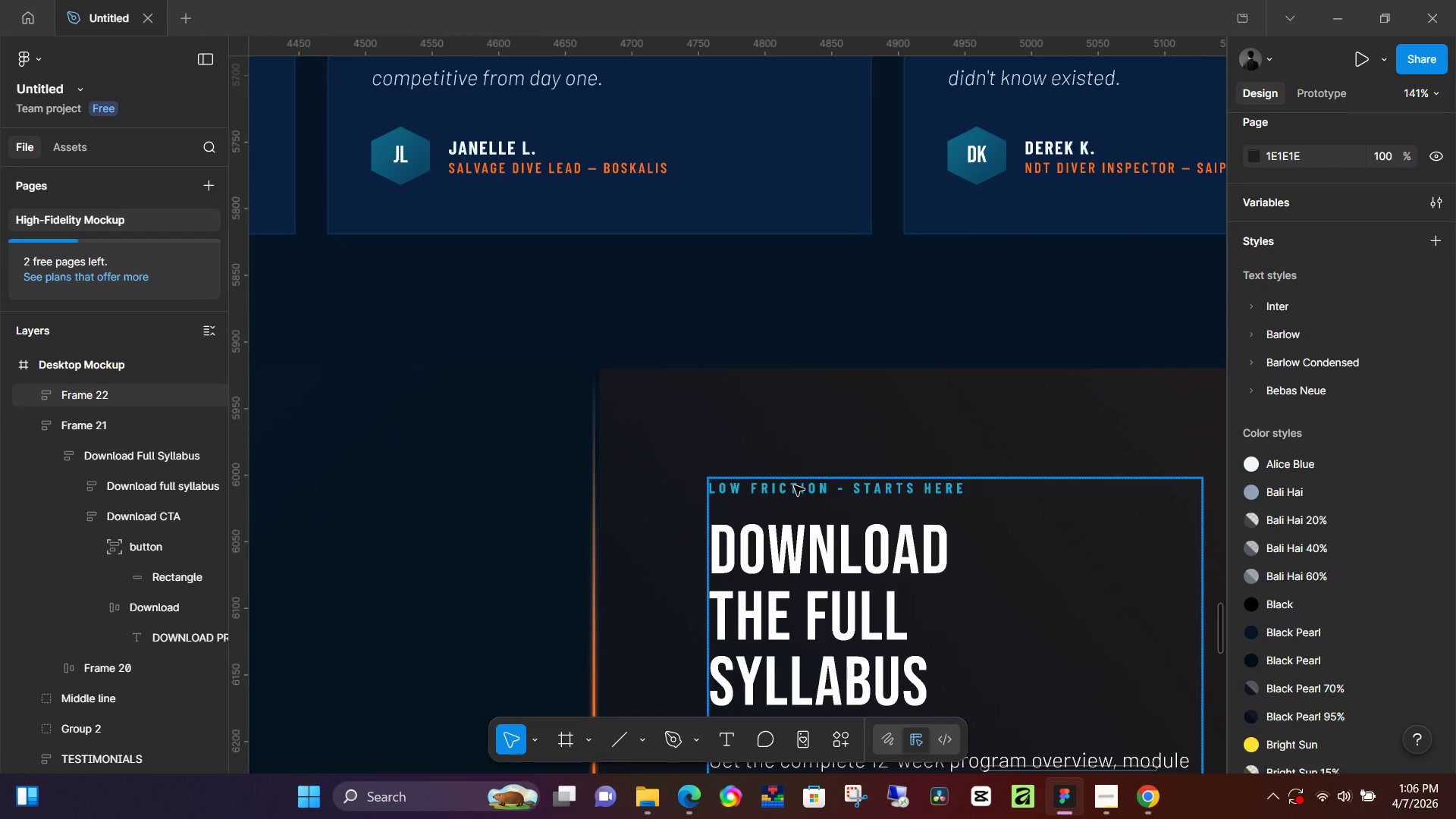 
hold_key(key=Space, duration=0.66)
 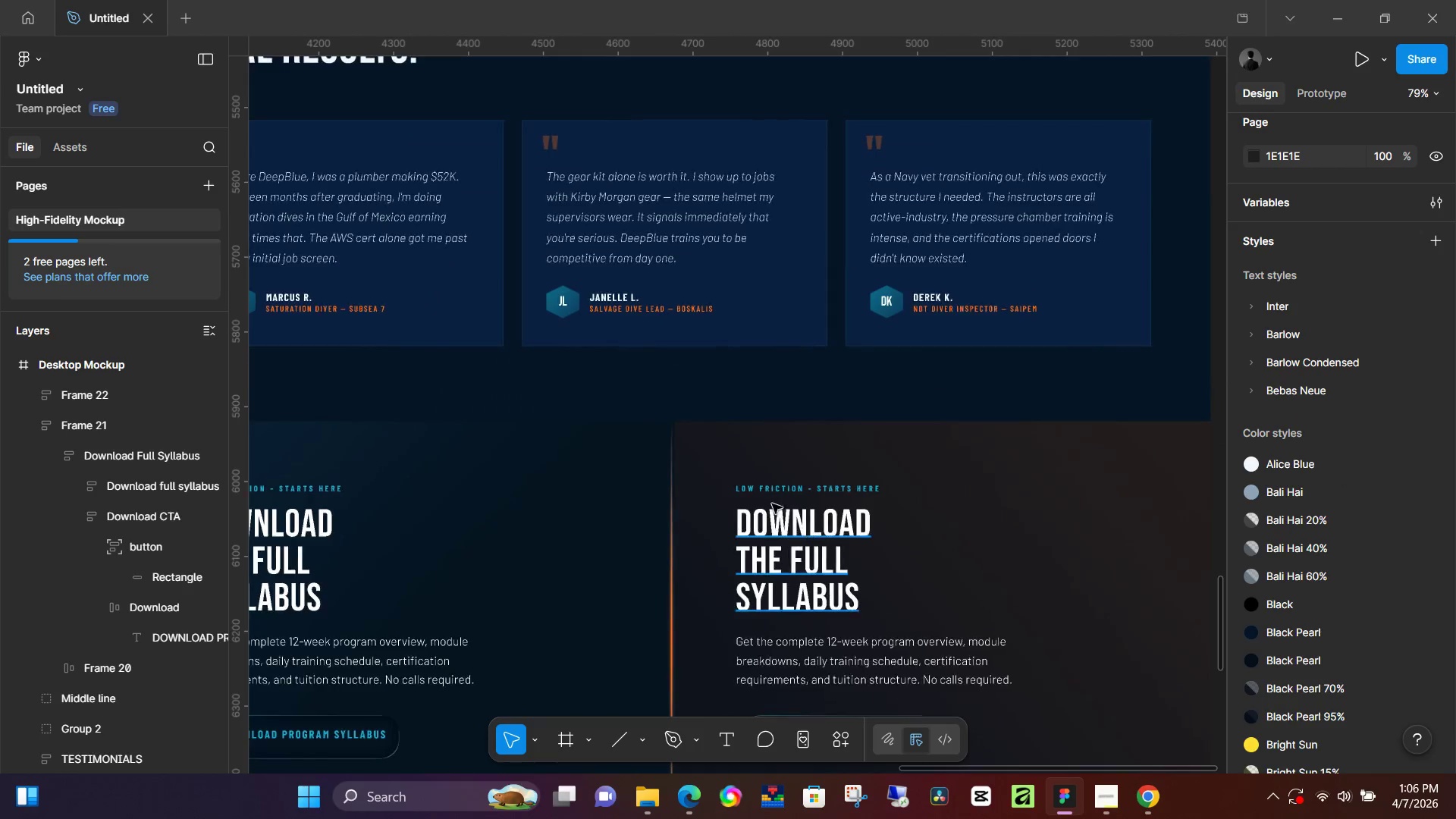 
scroll: coordinate [551, 577], scroll_direction: down, amount: 13.0
 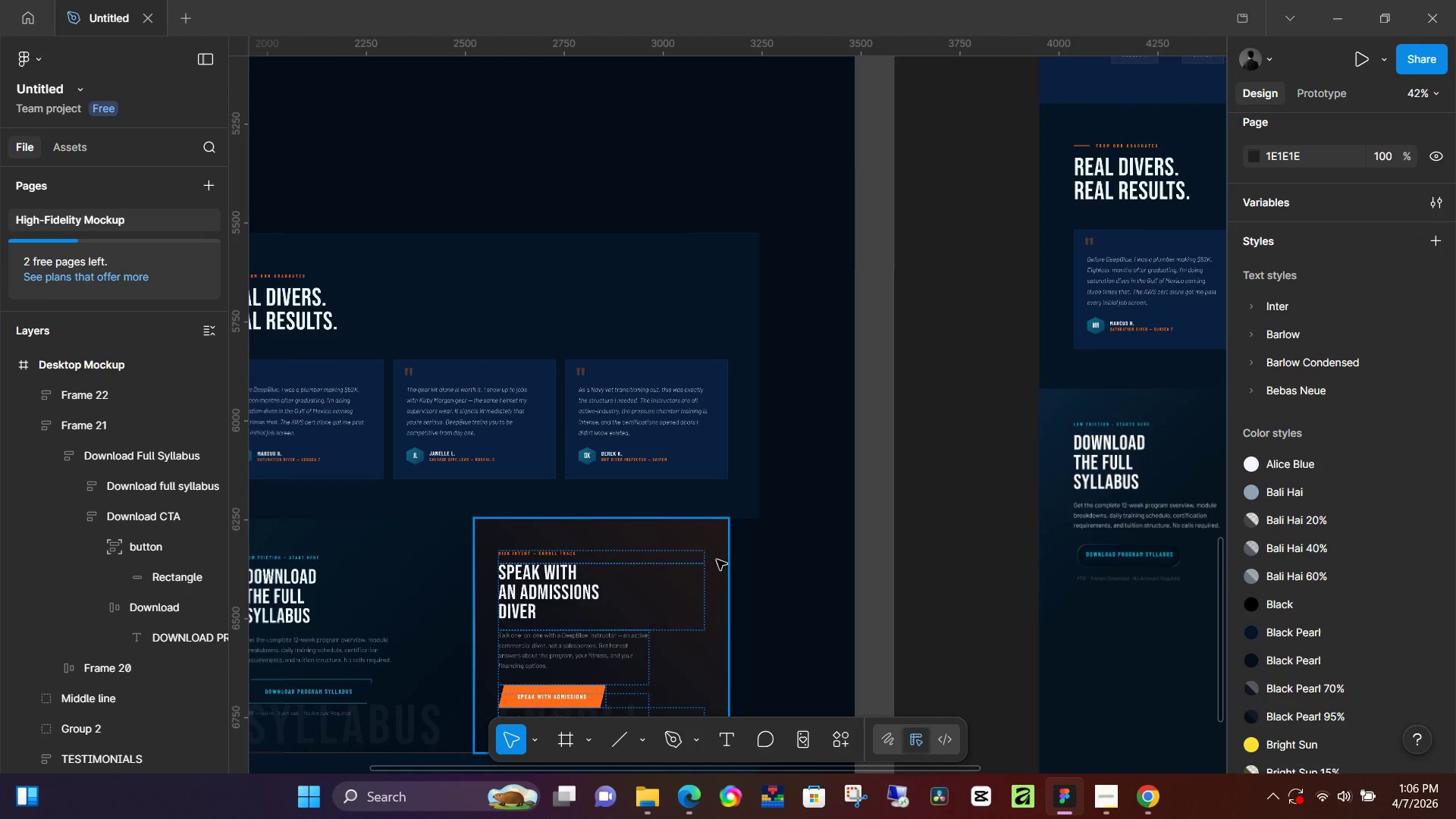 
left_click_drag(start_coordinate=[837, 555], to_coordinate=[241, 643])
 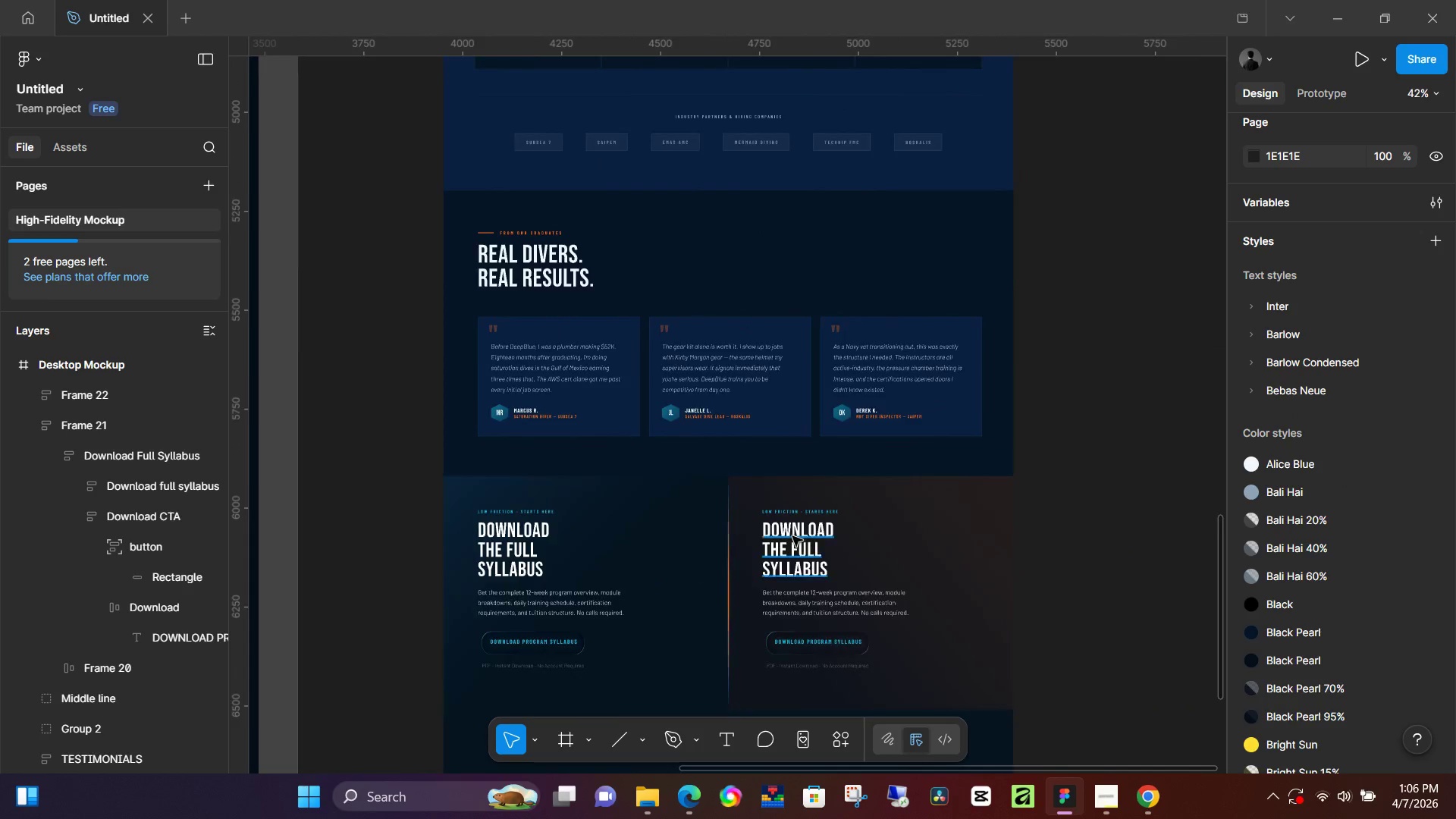 
hold_key(key=ControlLeft, duration=0.42)
 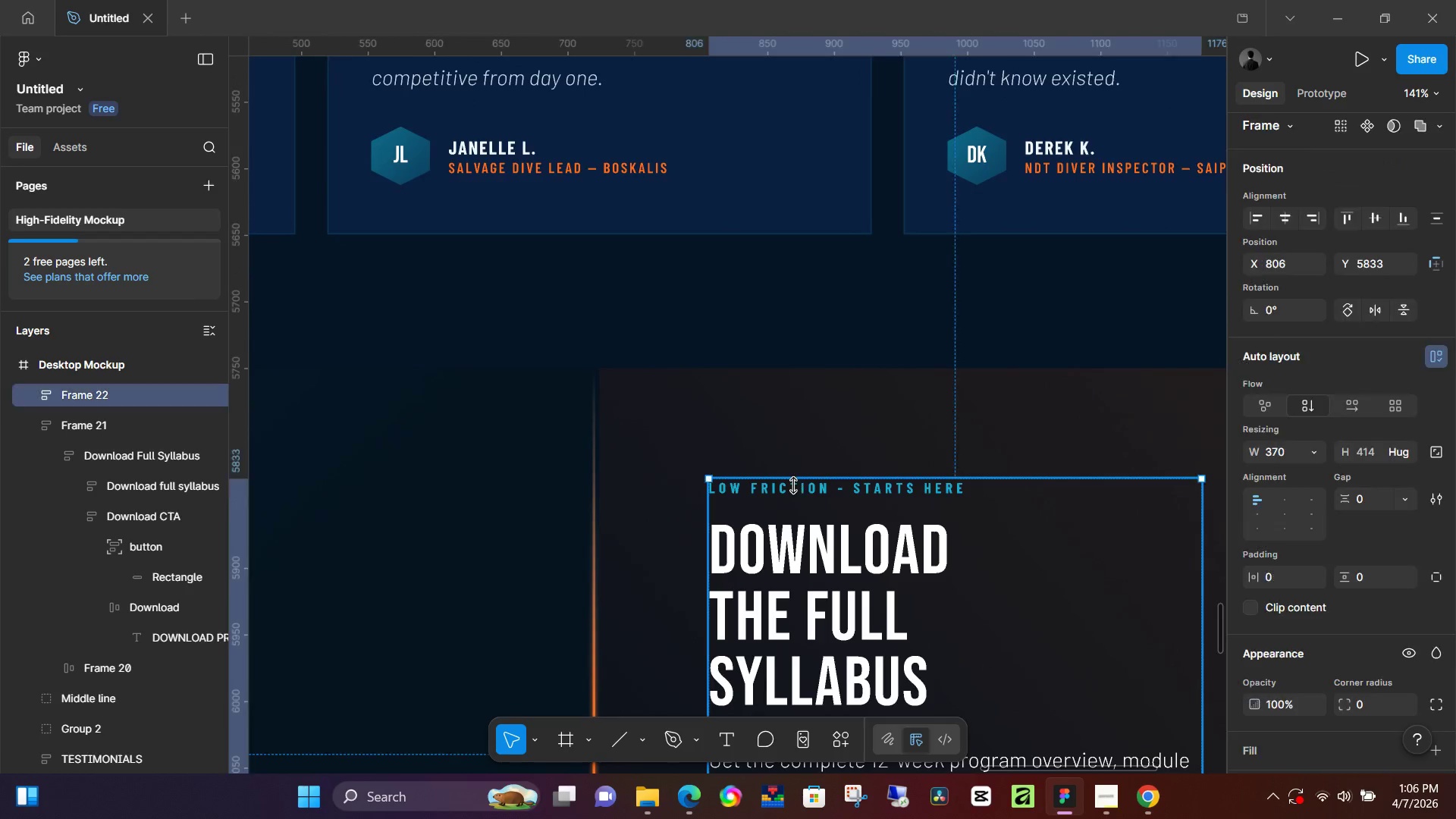 
double_click([794, 485])
 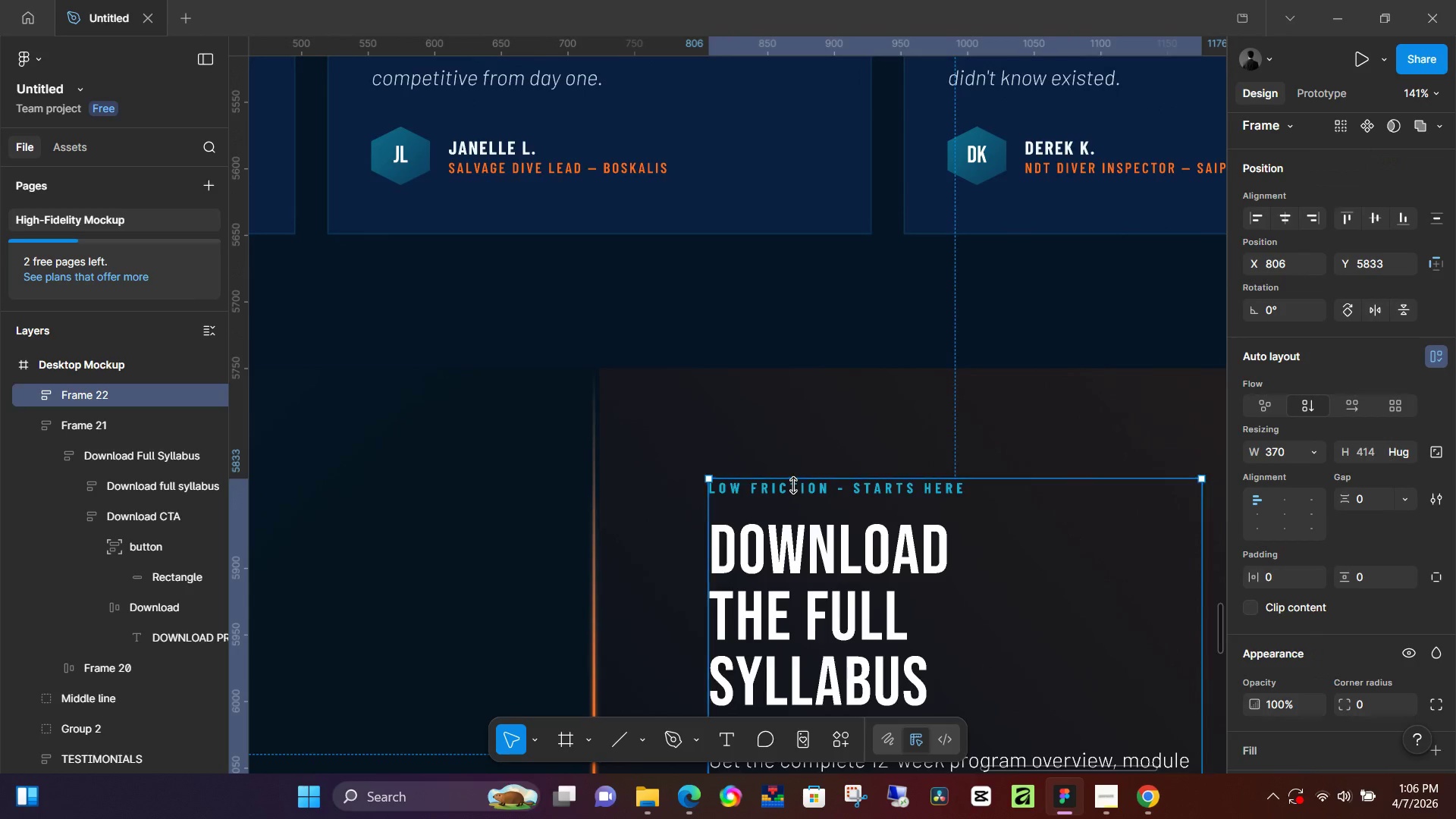 
scroll: coordinate [771, 490], scroll_direction: up, amount: 13.0
 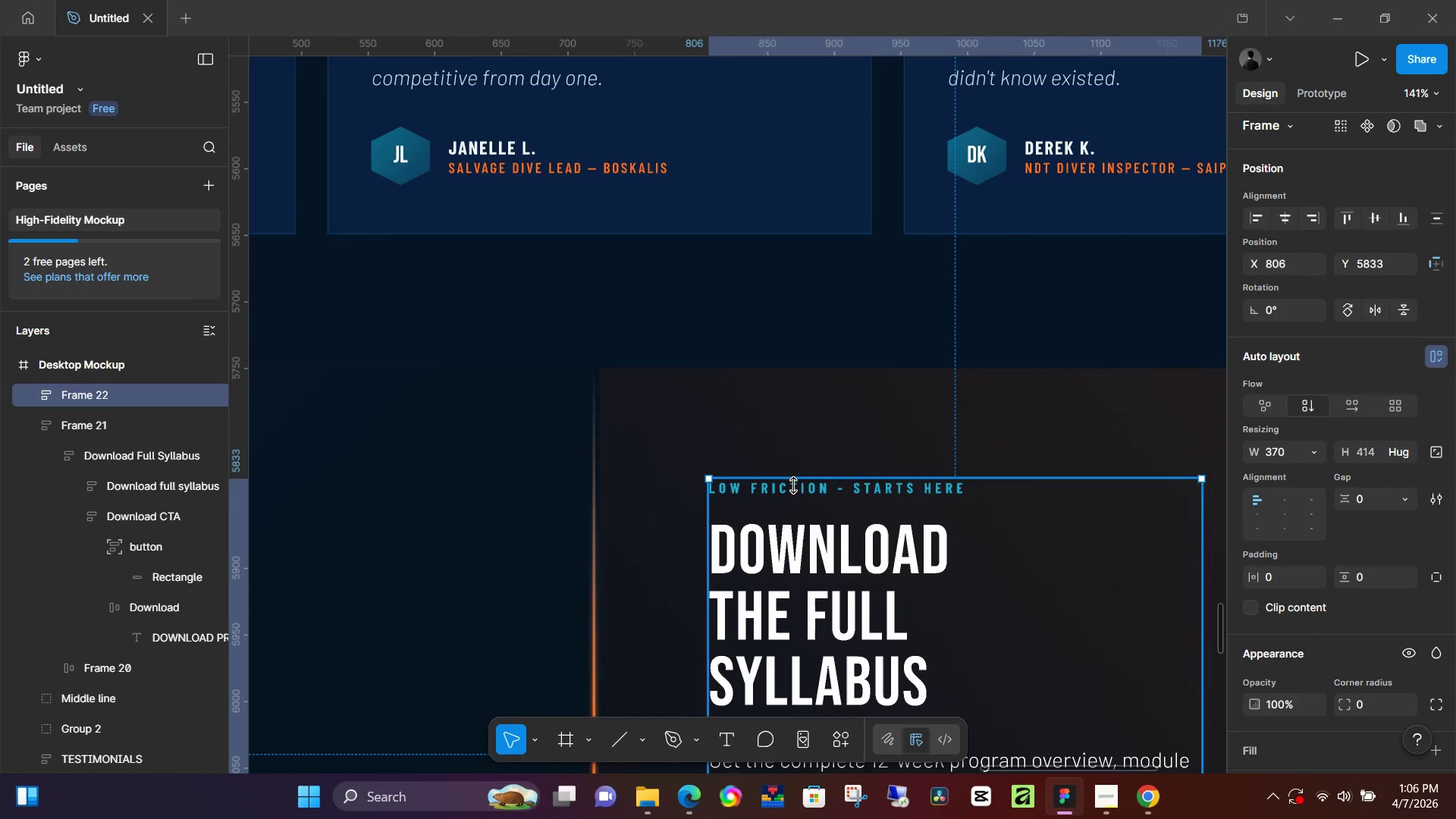 
triple_click([794, 485])
 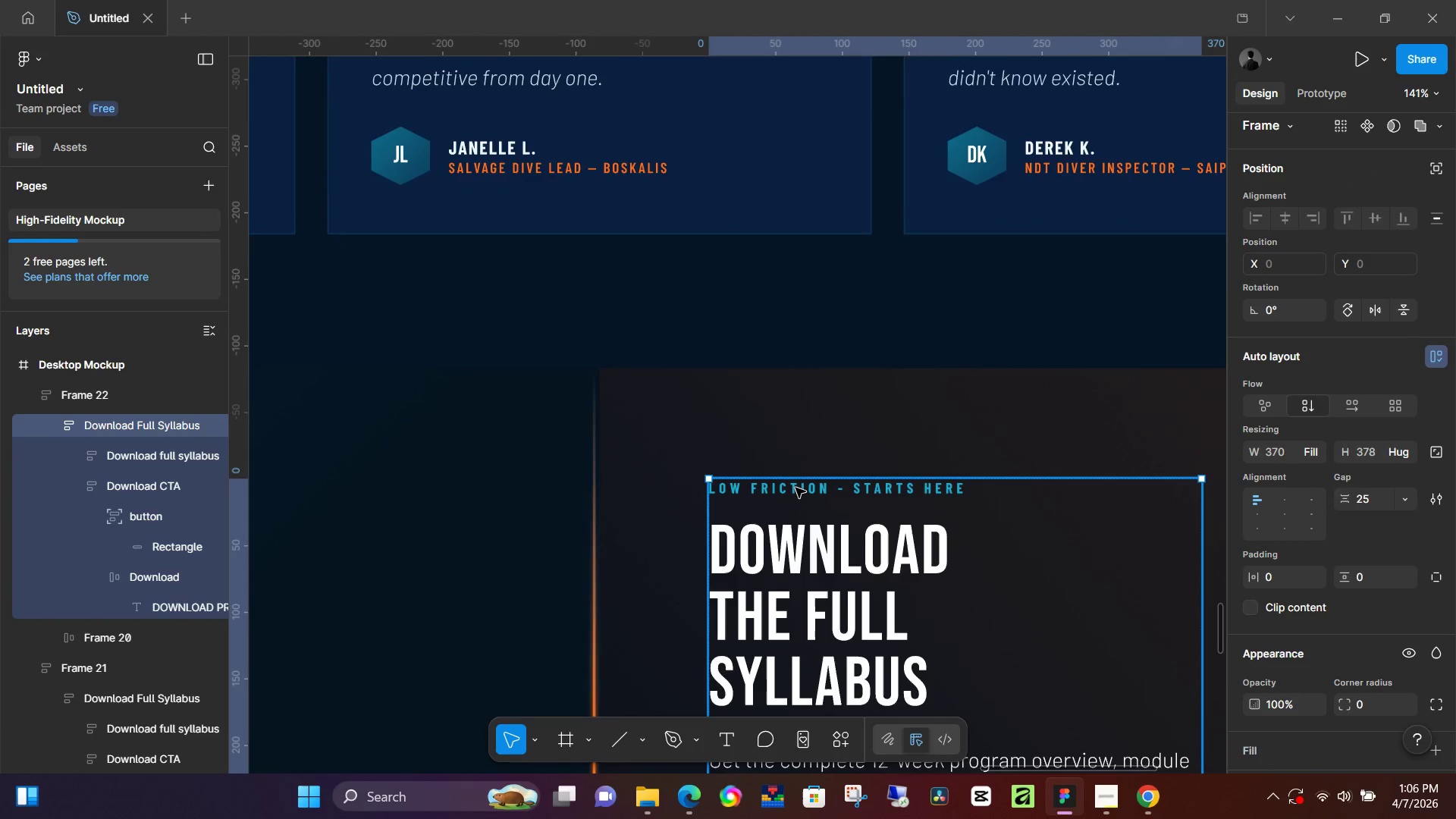 
double_click([795, 488])
 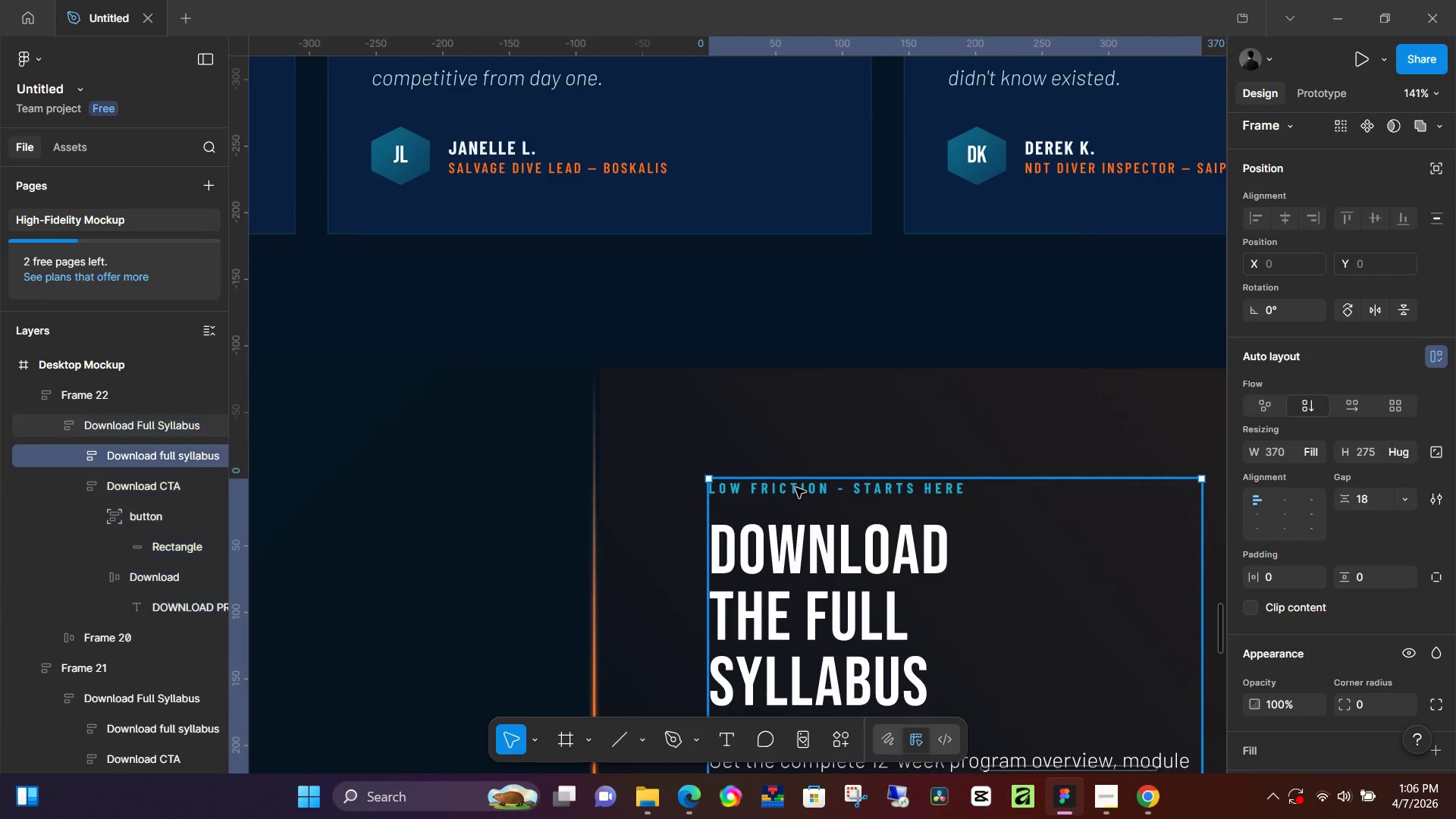 
triple_click([795, 488])
 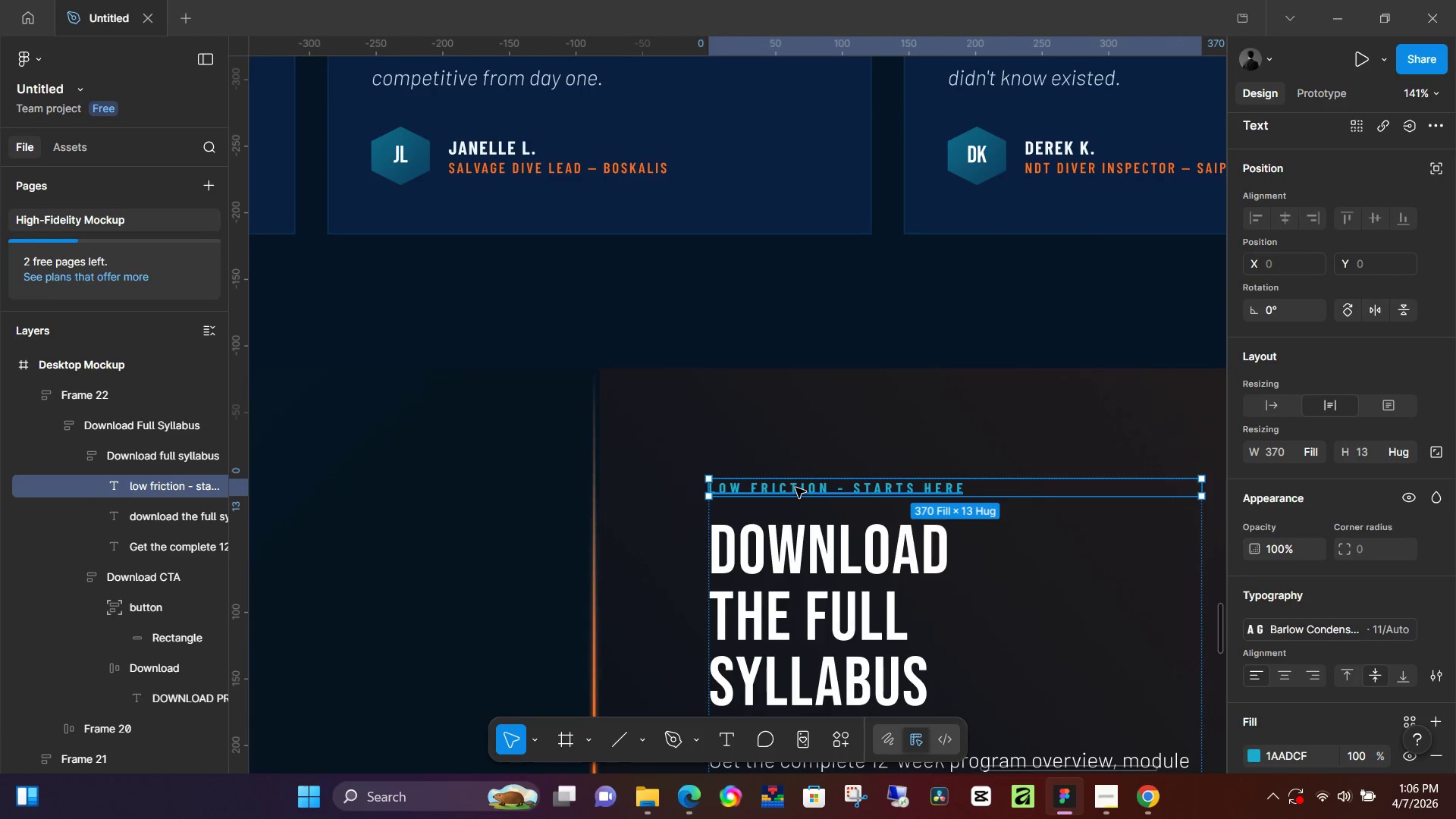 
double_click([795, 488])
 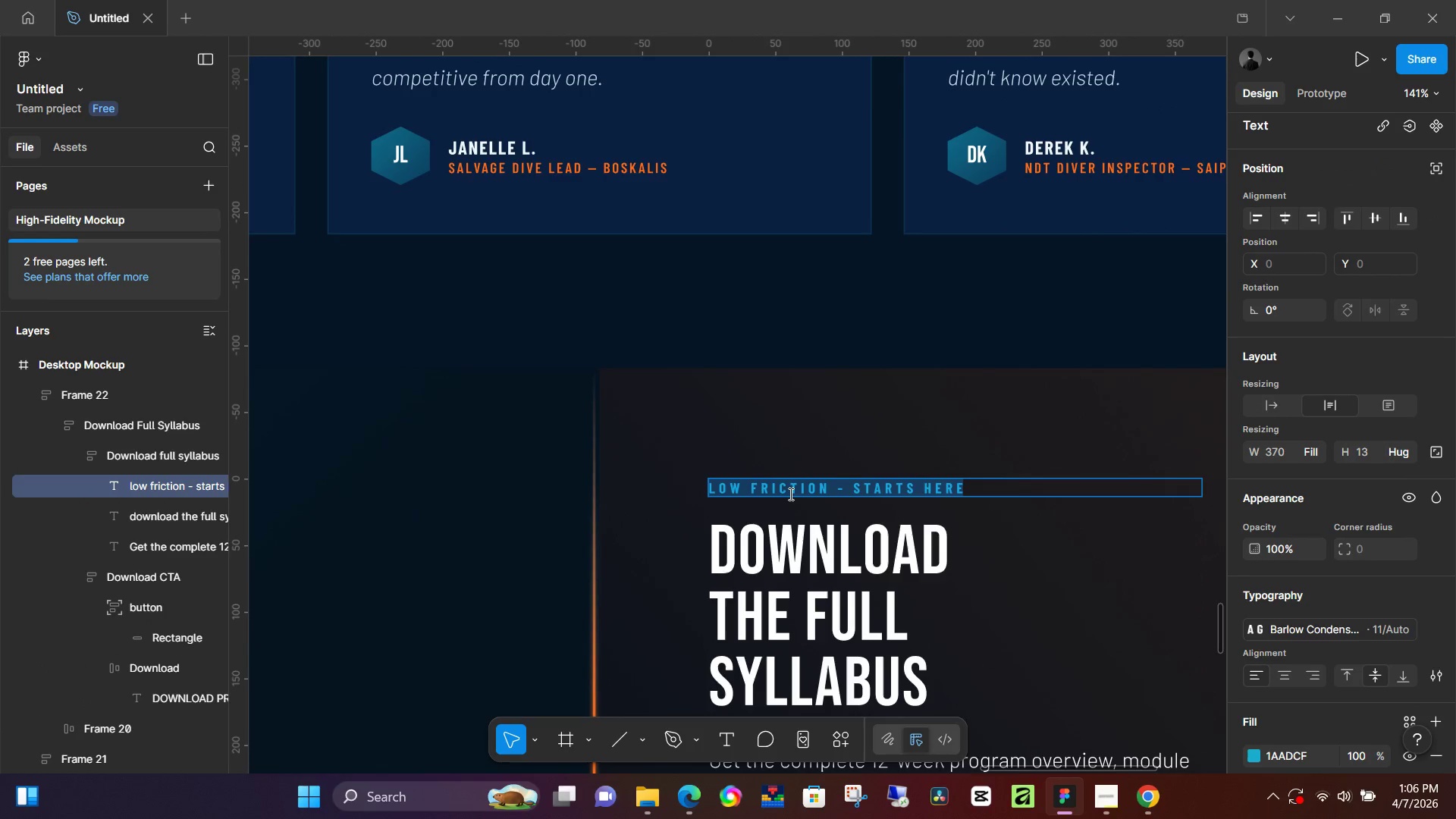 
type(HIF)
key(Backspace)
type(gh intent - enroll tranc)
key(Backspace)
key(Backspace)
type(ck)
 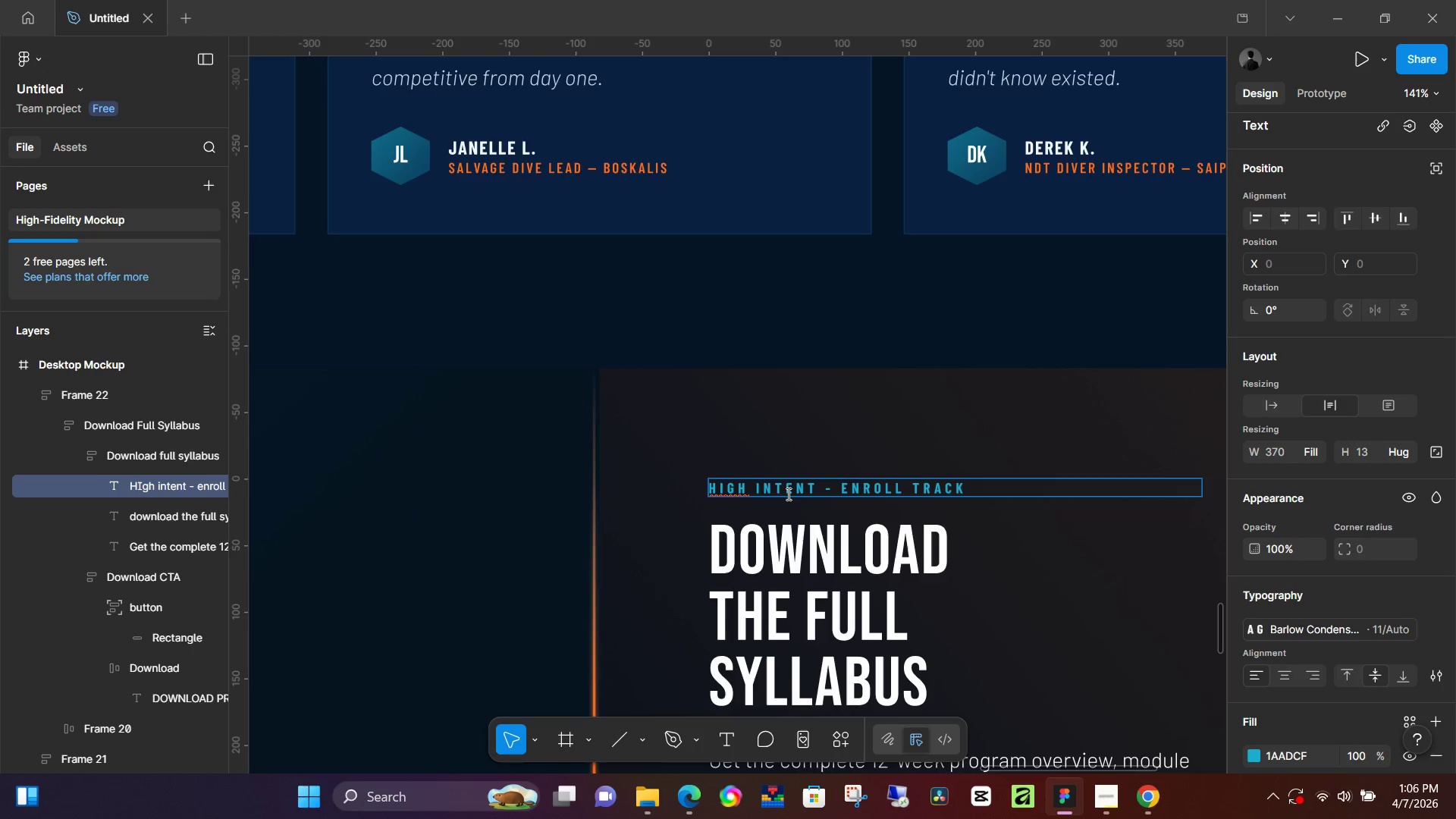 
key(Control+ControlLeft)
 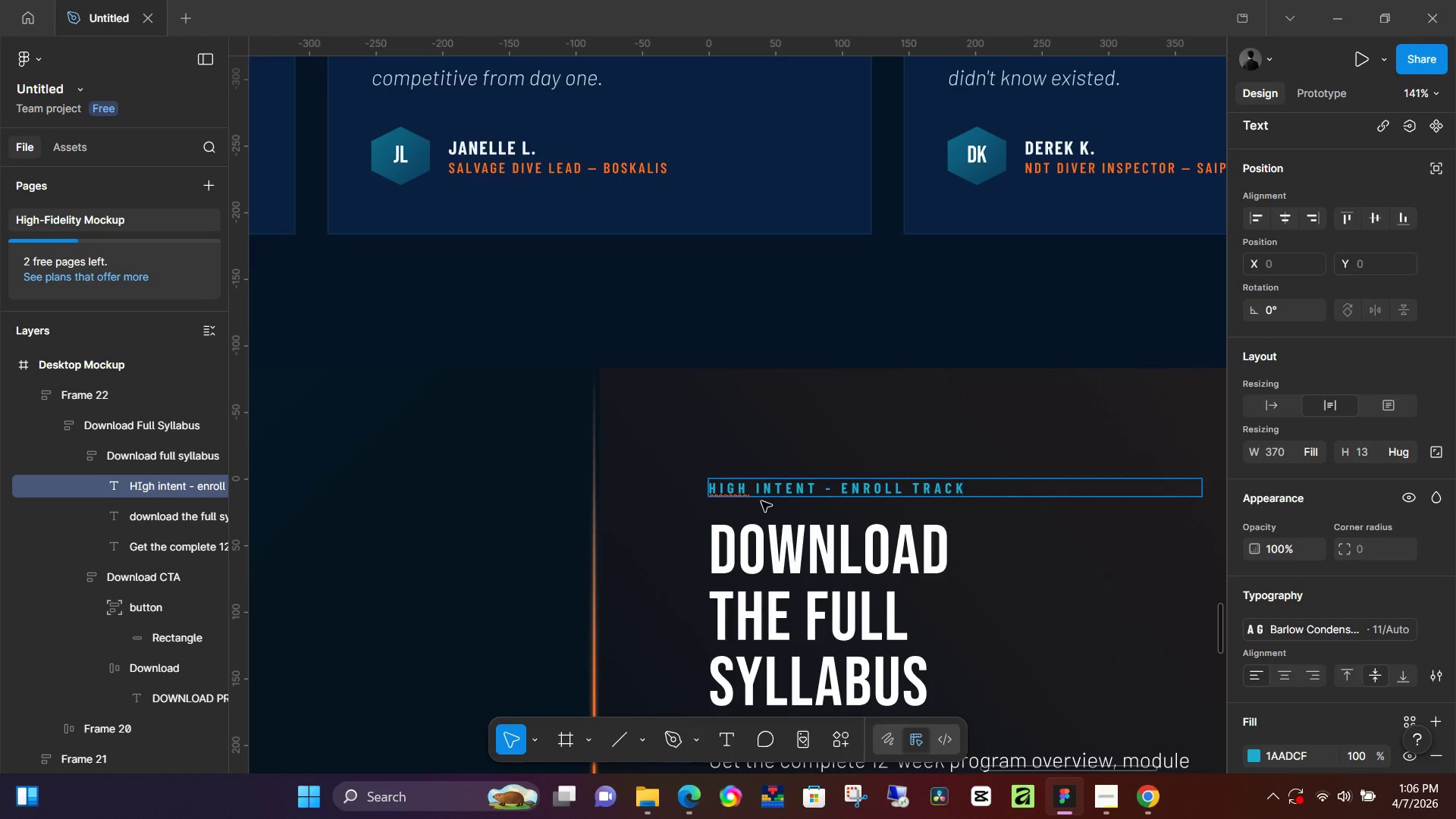 
key(Control+ControlLeft)
 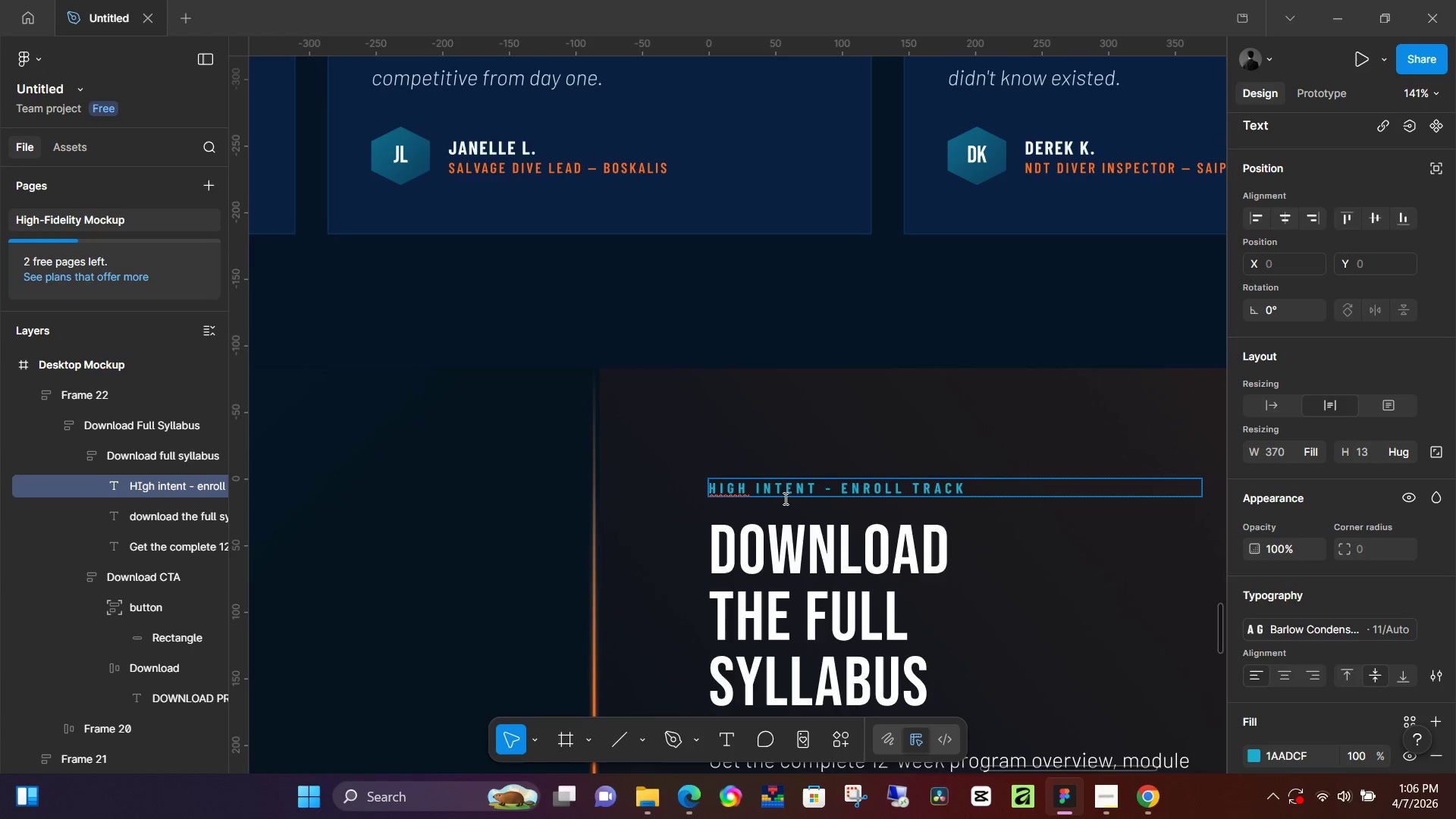 
key(Control+A)
 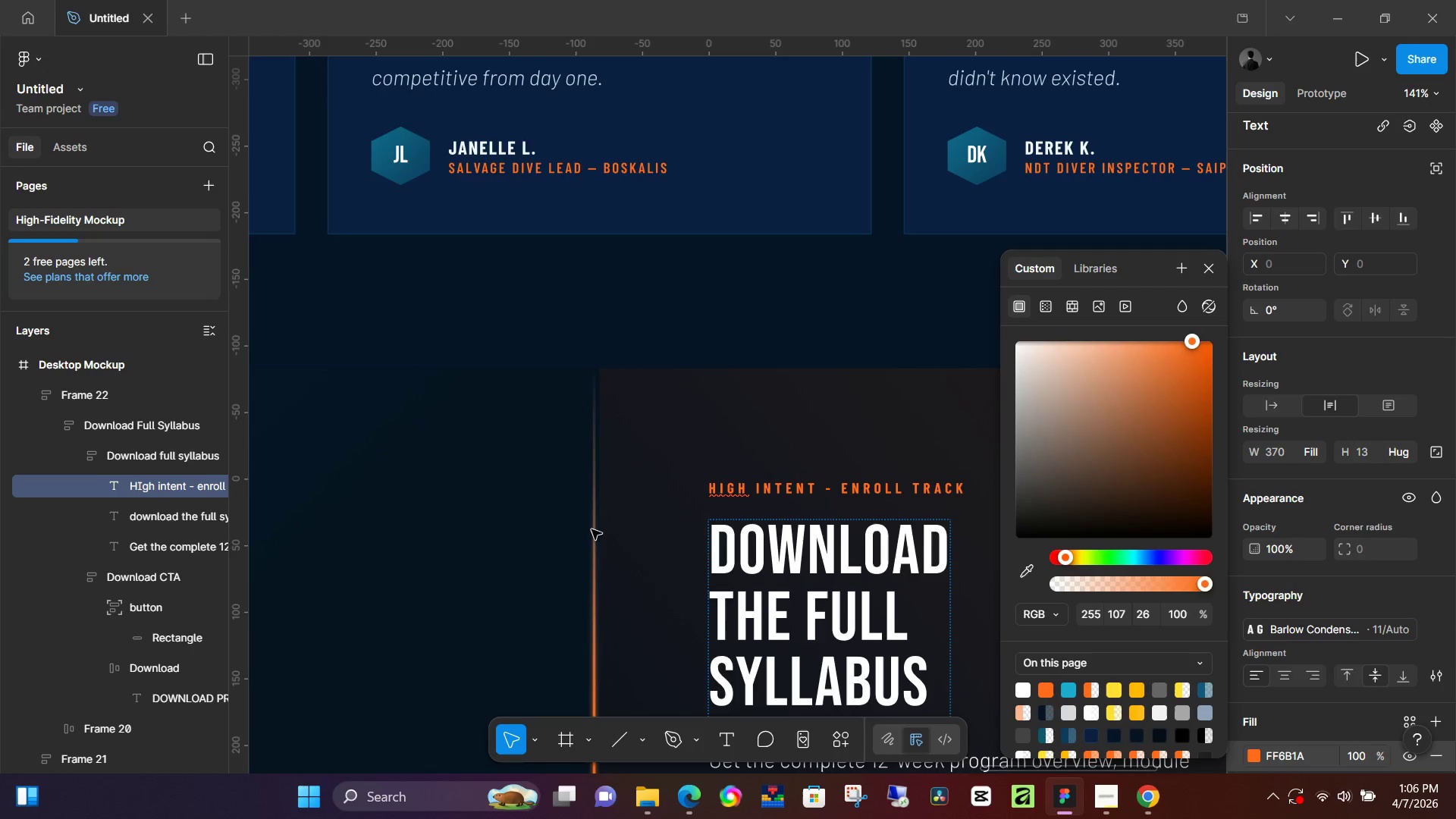 
left_click([587, 331])
 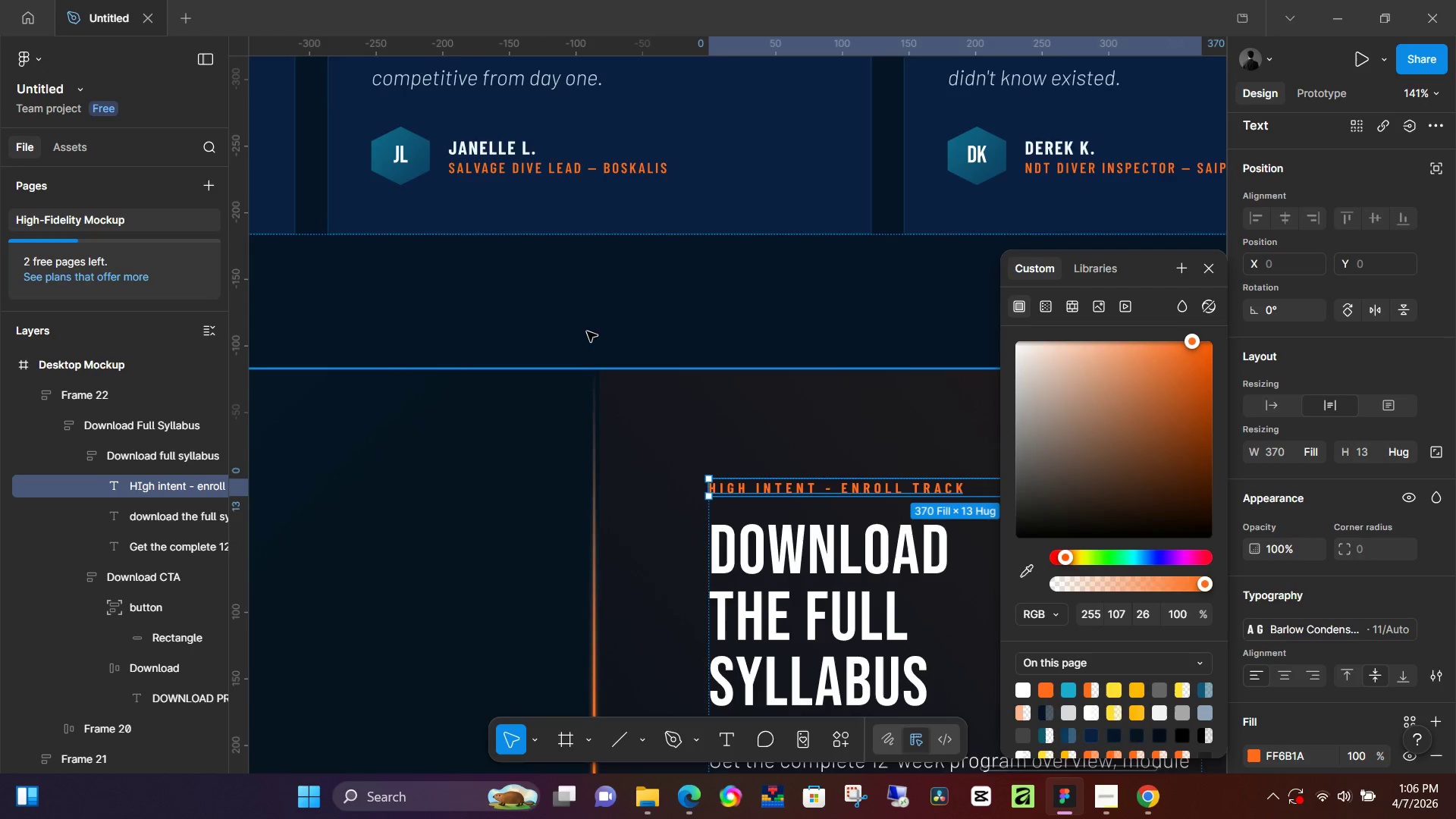 
hold_key(key=ControlLeft, duration=0.39)
 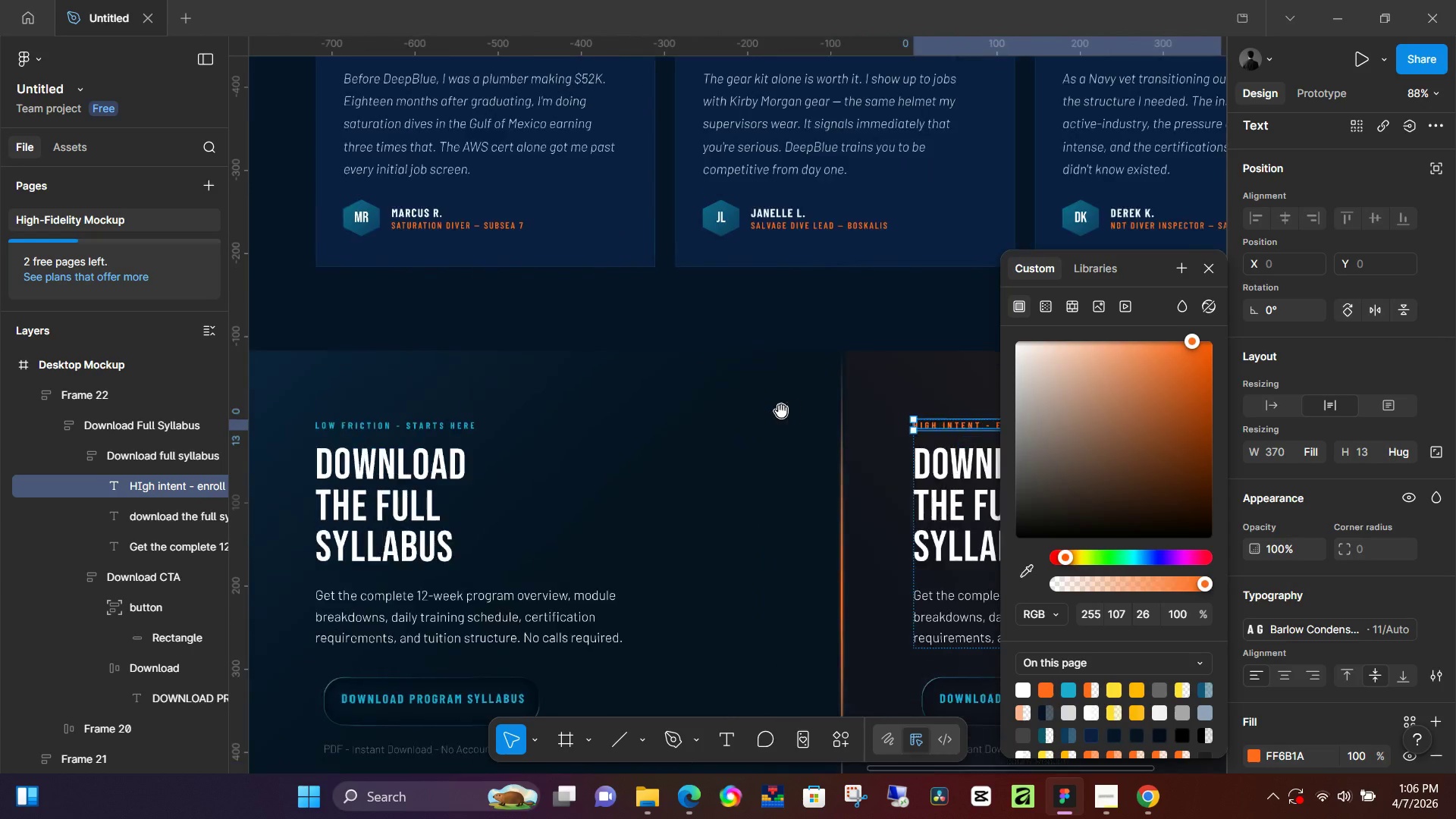 
hold_key(key=Space, duration=1.51)
 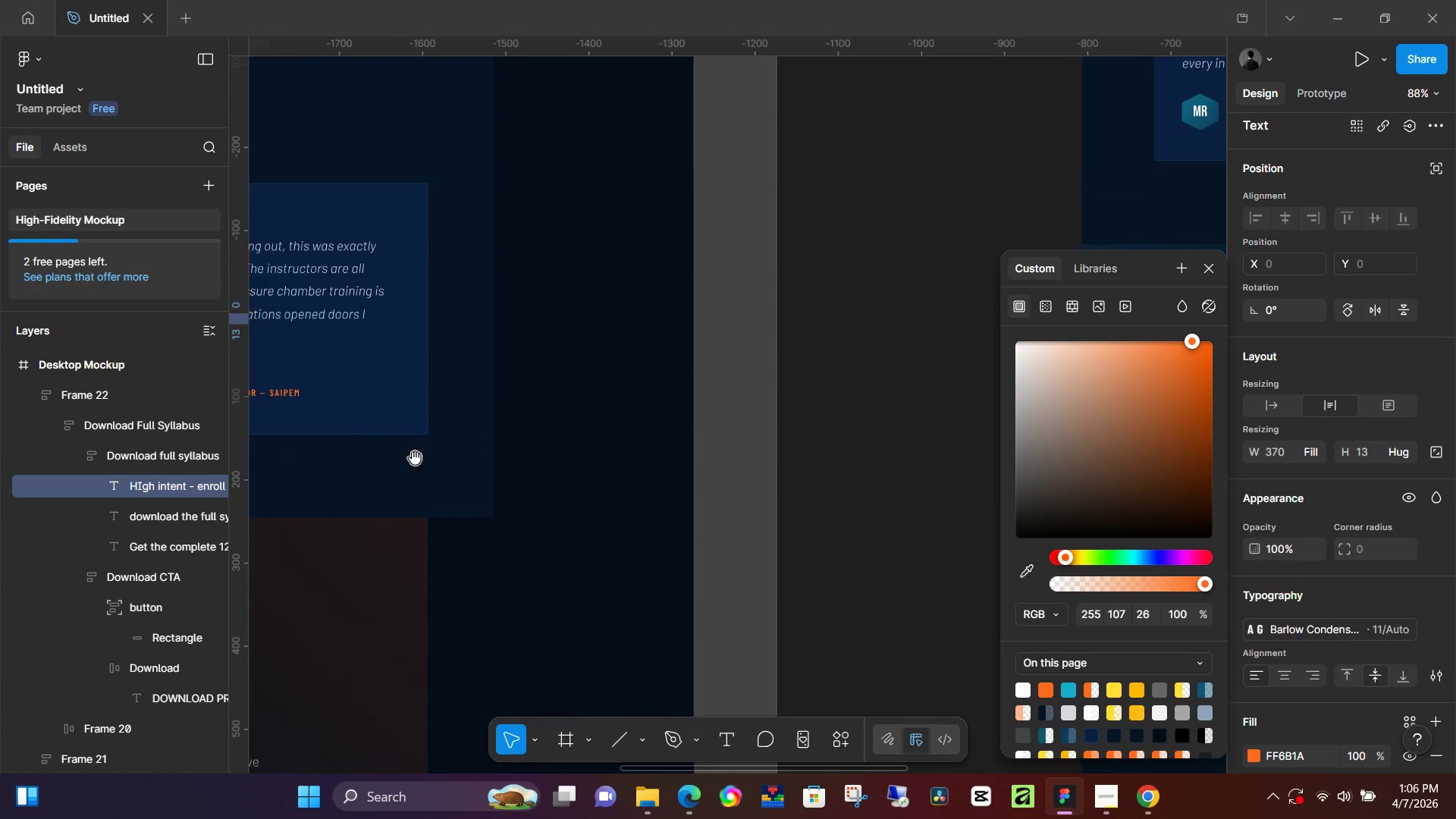 
left_click_drag(start_coordinate=[539, 411], to_coordinate=[789, 407])
 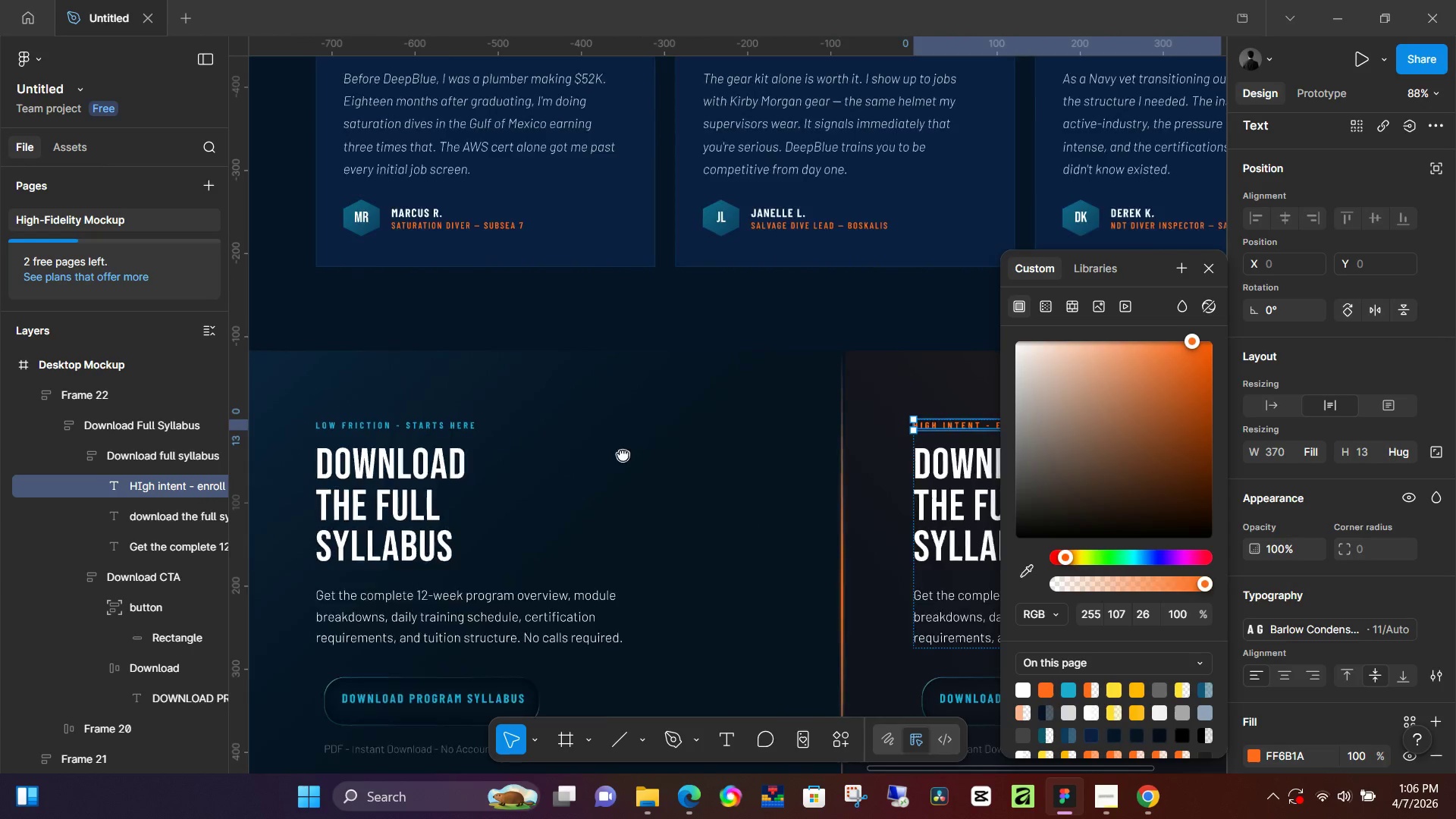 
scroll: coordinate [588, 331], scroll_direction: down, amount: 6.0
 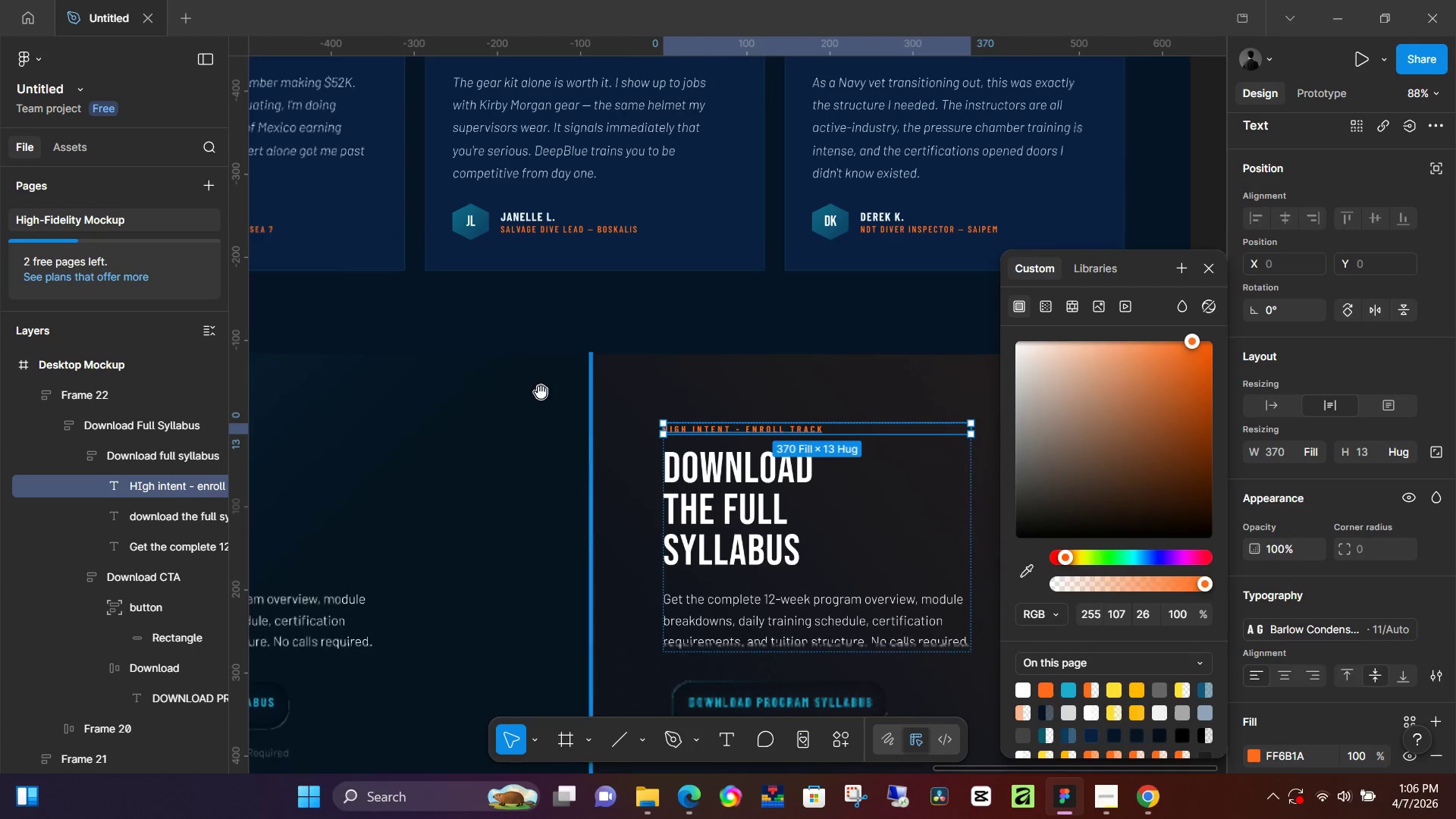 
left_click_drag(start_coordinate=[565, 455], to_coordinate=[1060, 383])
 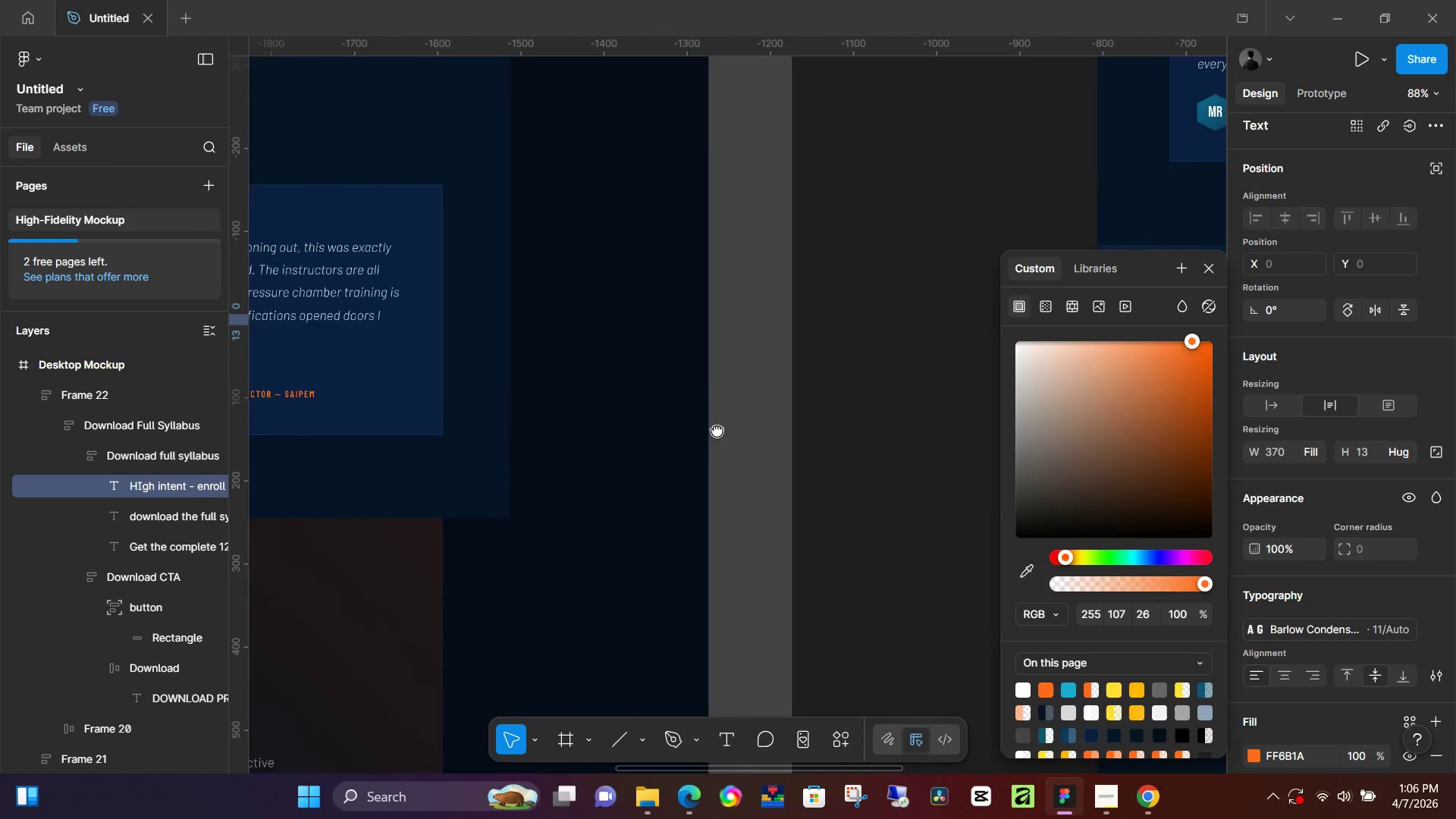 
hold_key(key=Space, duration=1.5)
 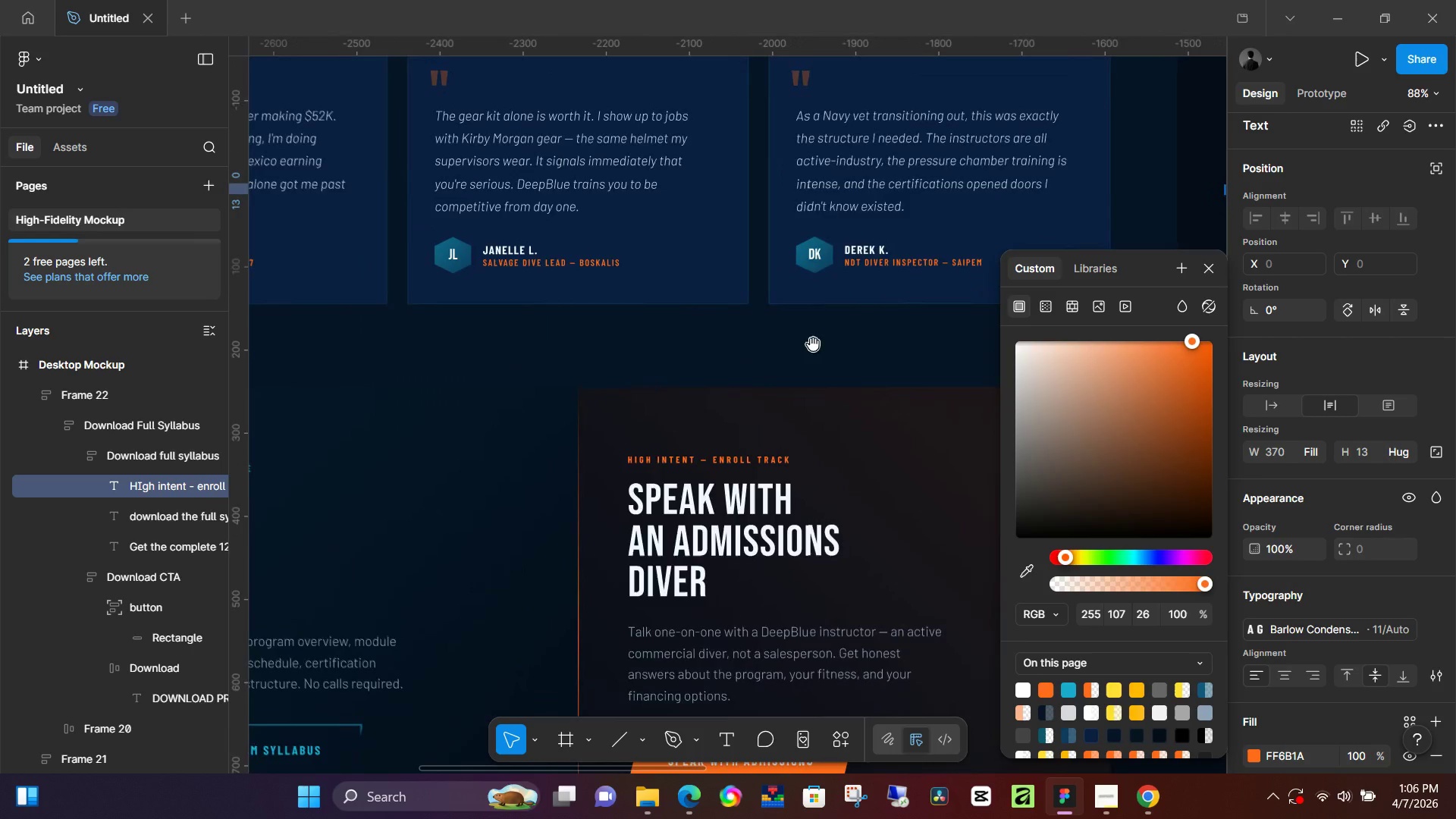 
left_click_drag(start_coordinate=[526, 442], to_coordinate=[870, 407])
 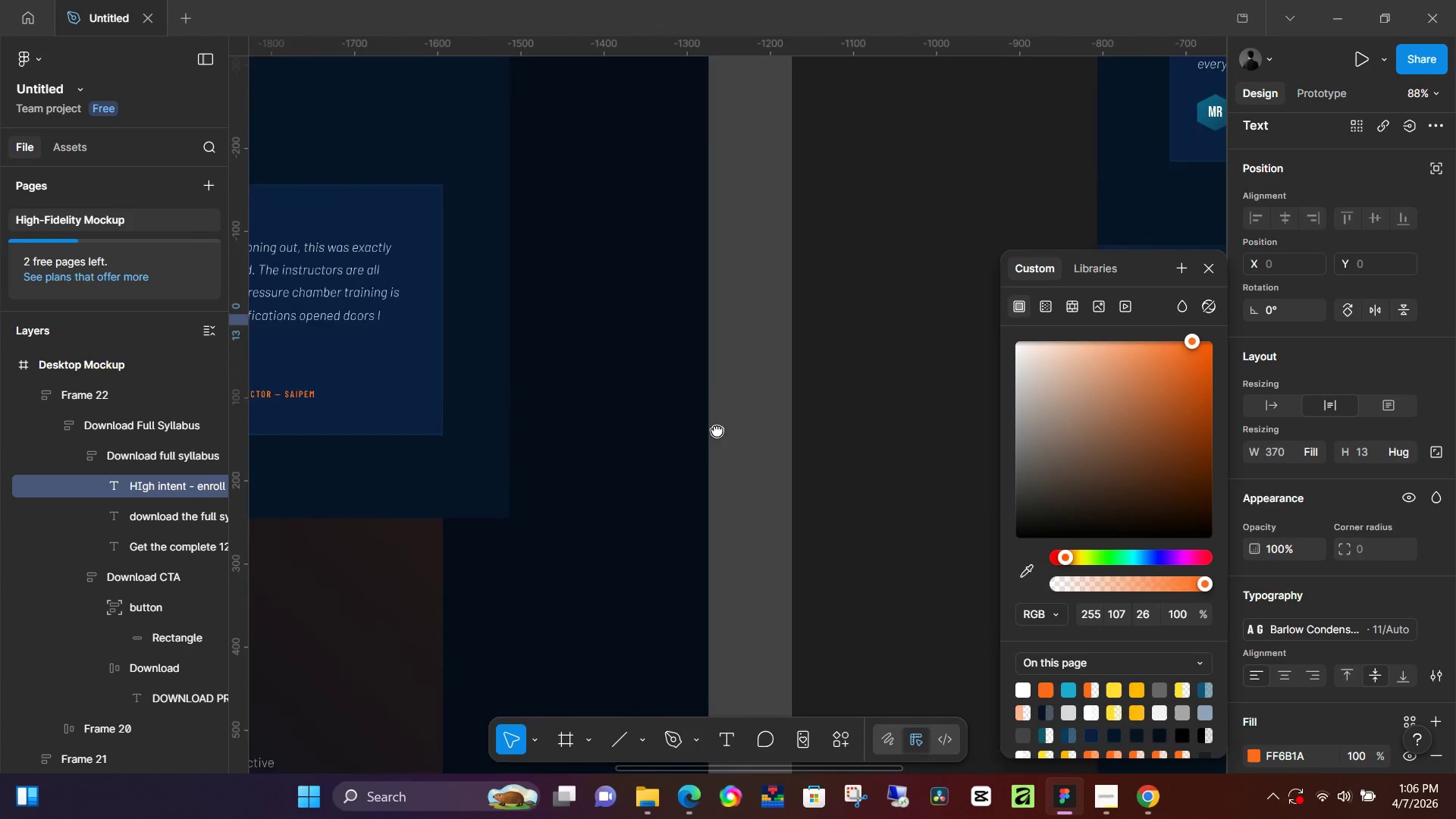 
left_click_drag(start_coordinate=[413, 457], to_coordinate=[874, 583])
 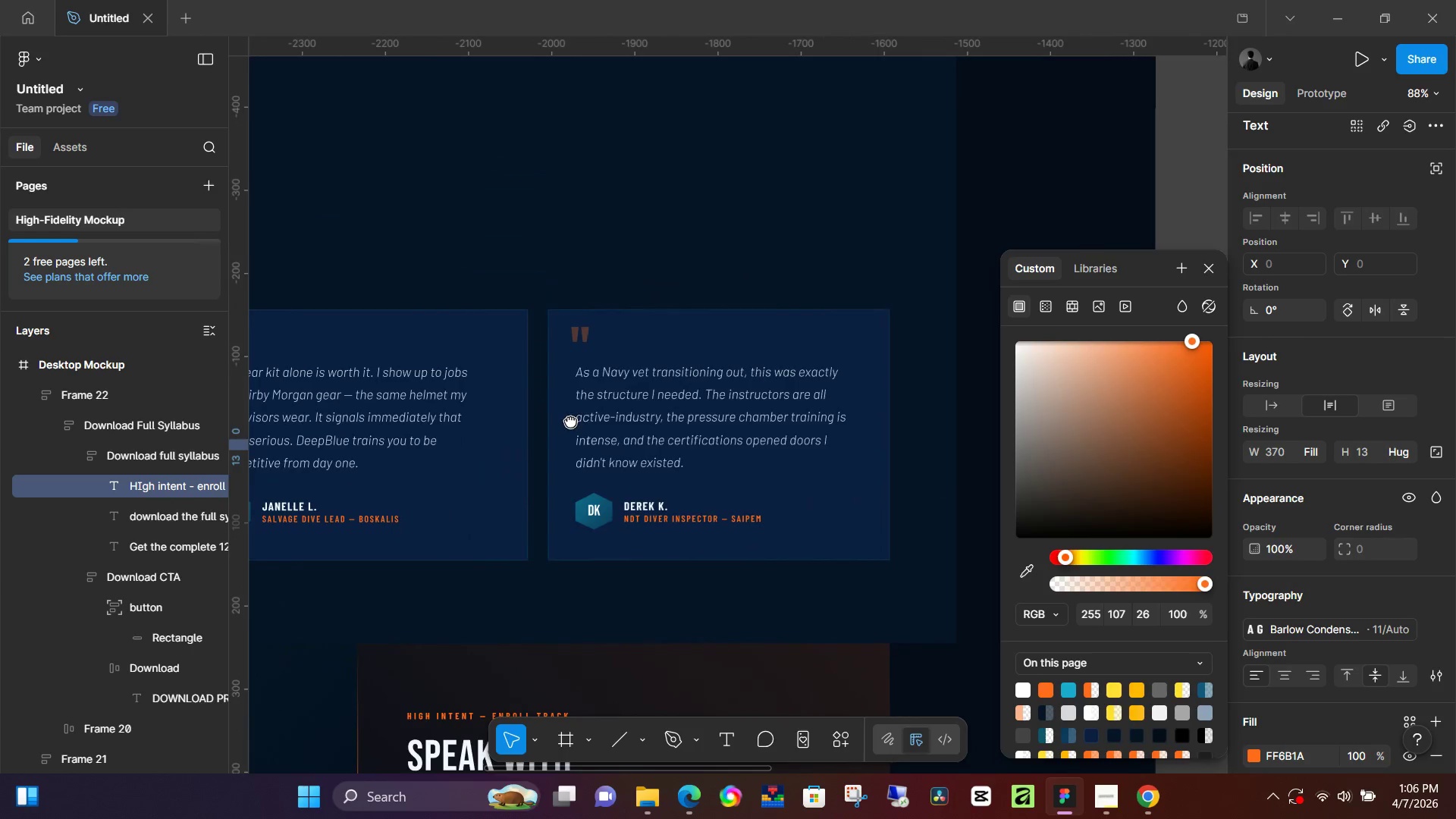 
hold_key(key=Space, duration=1.5)
 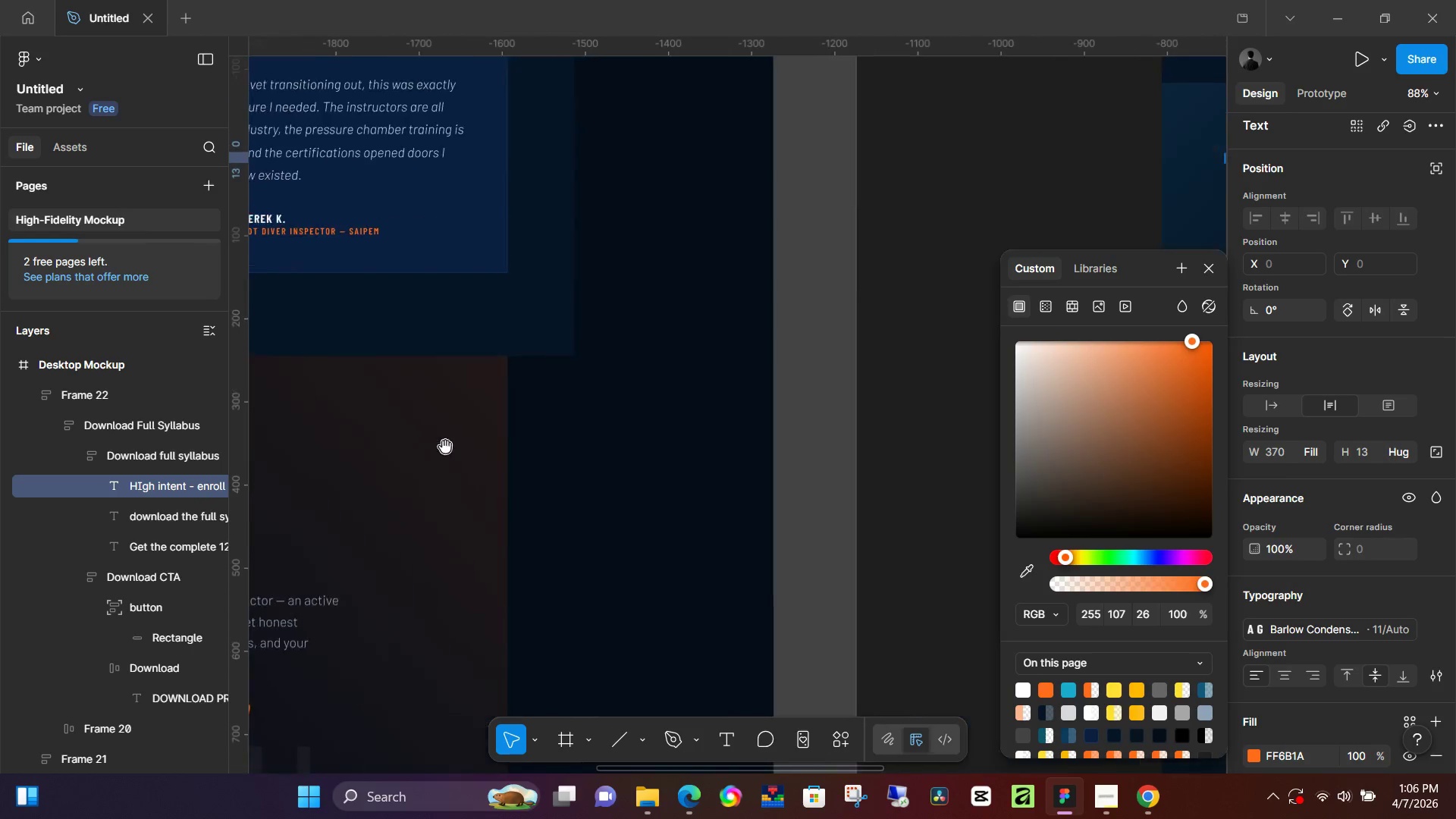 
left_click_drag(start_coordinate=[570, 421], to_coordinate=[792, 165])
 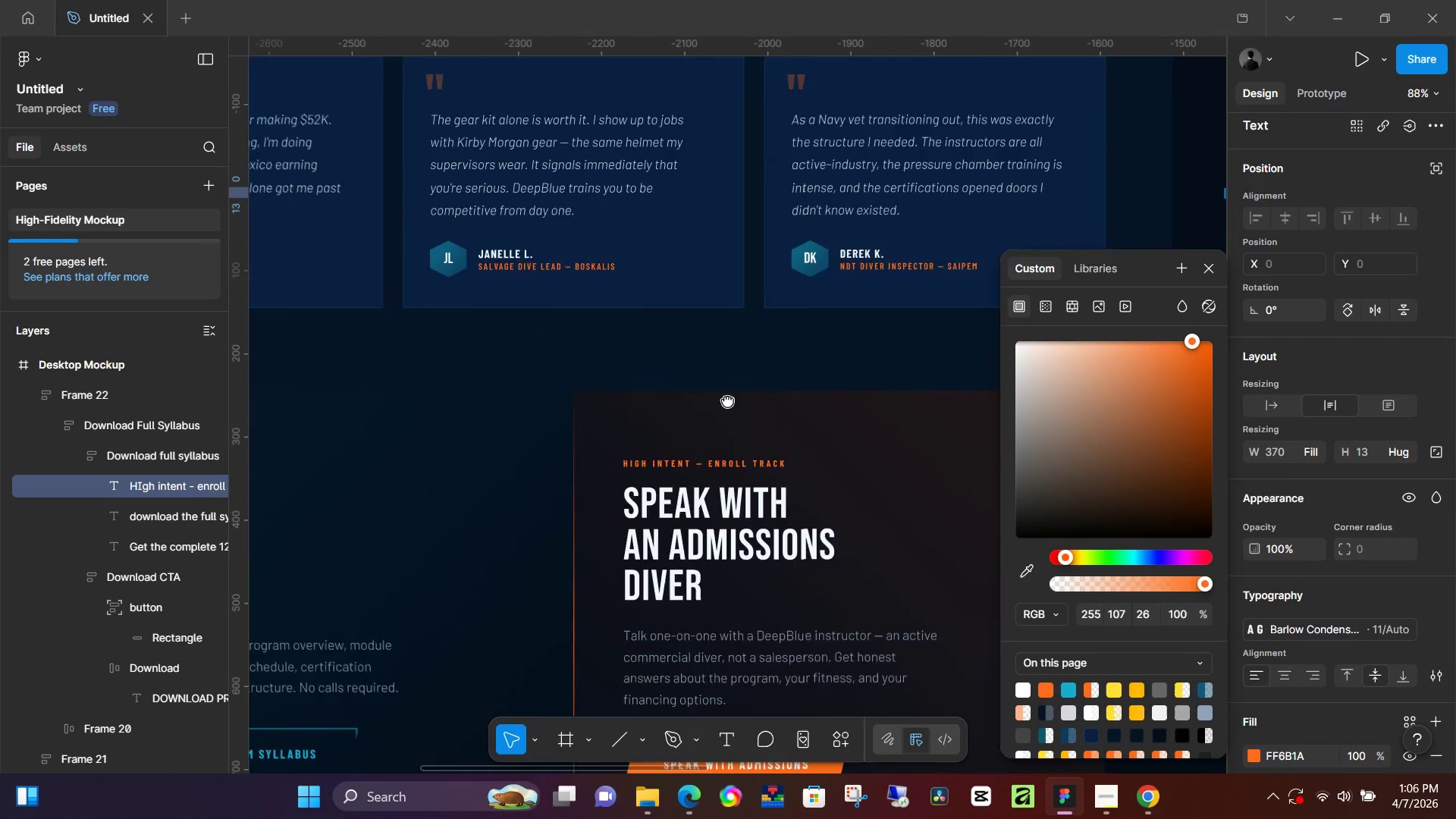 
left_click_drag(start_coordinate=[774, 400], to_coordinate=[543, 309])
 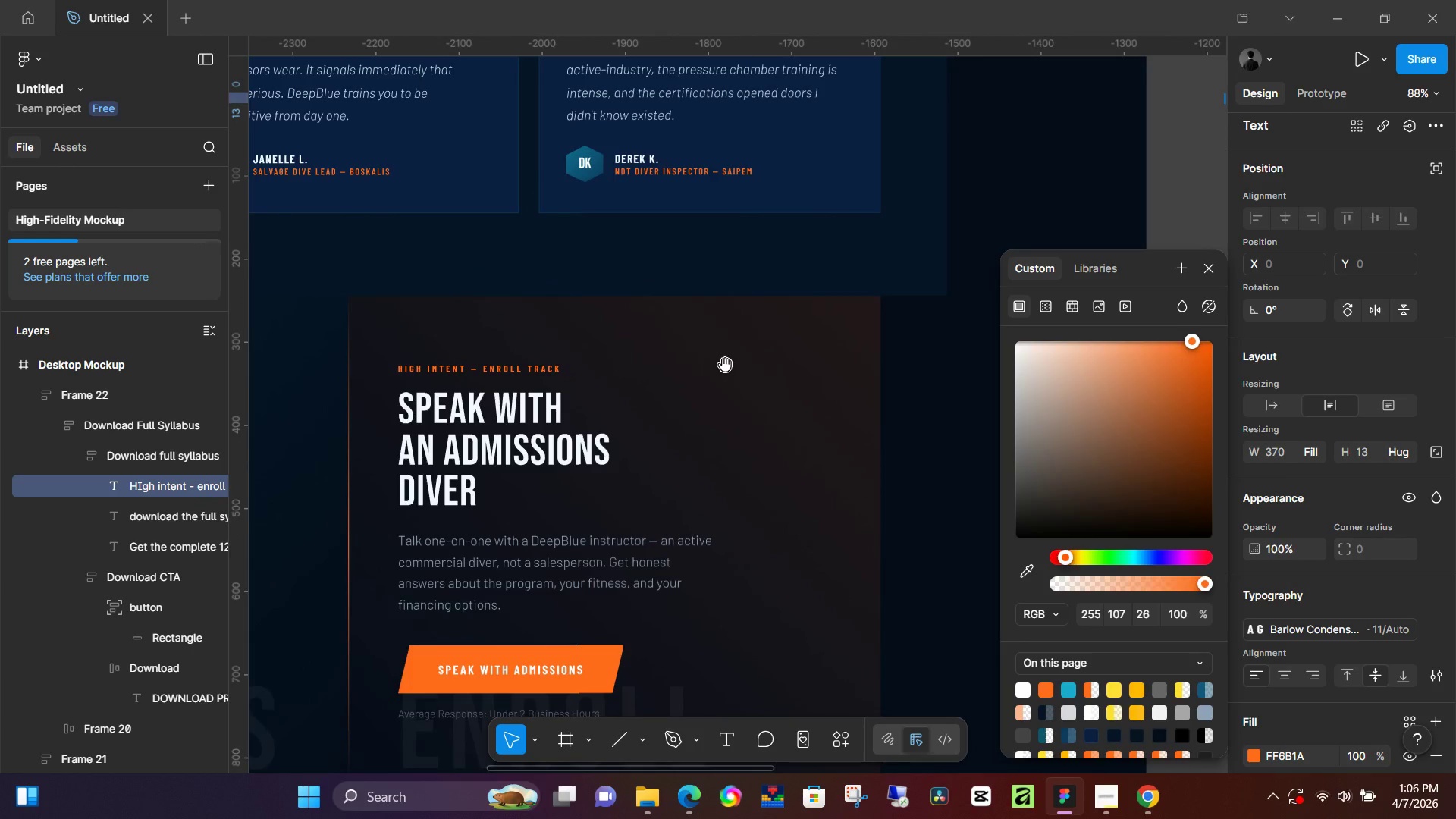 
hold_key(key=Space, duration=1.5)
 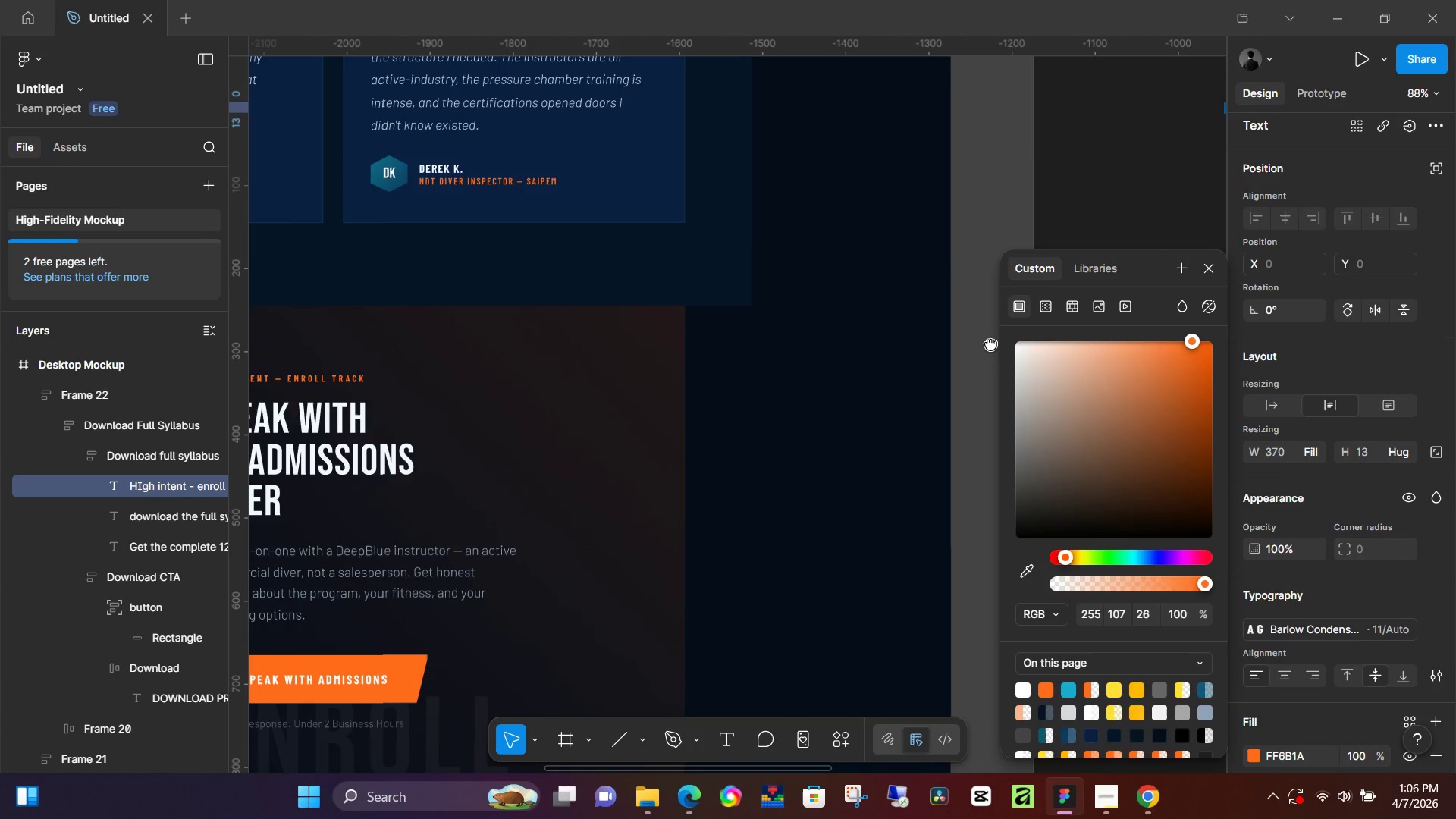 
left_click_drag(start_coordinate=[820, 386], to_coordinate=[445, 447])
 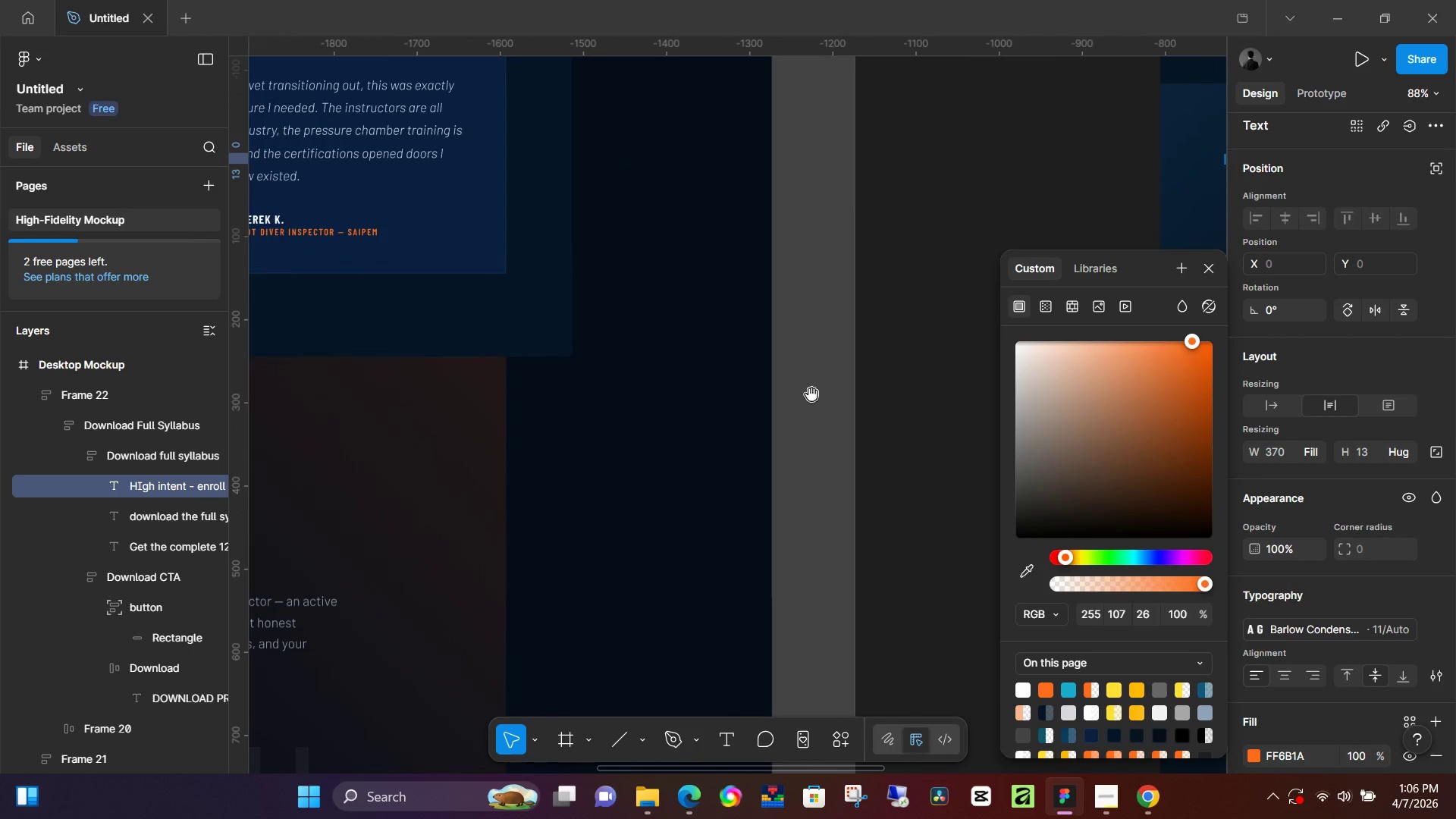 
left_click_drag(start_coordinate=[811, 394], to_coordinate=[411, 443])
 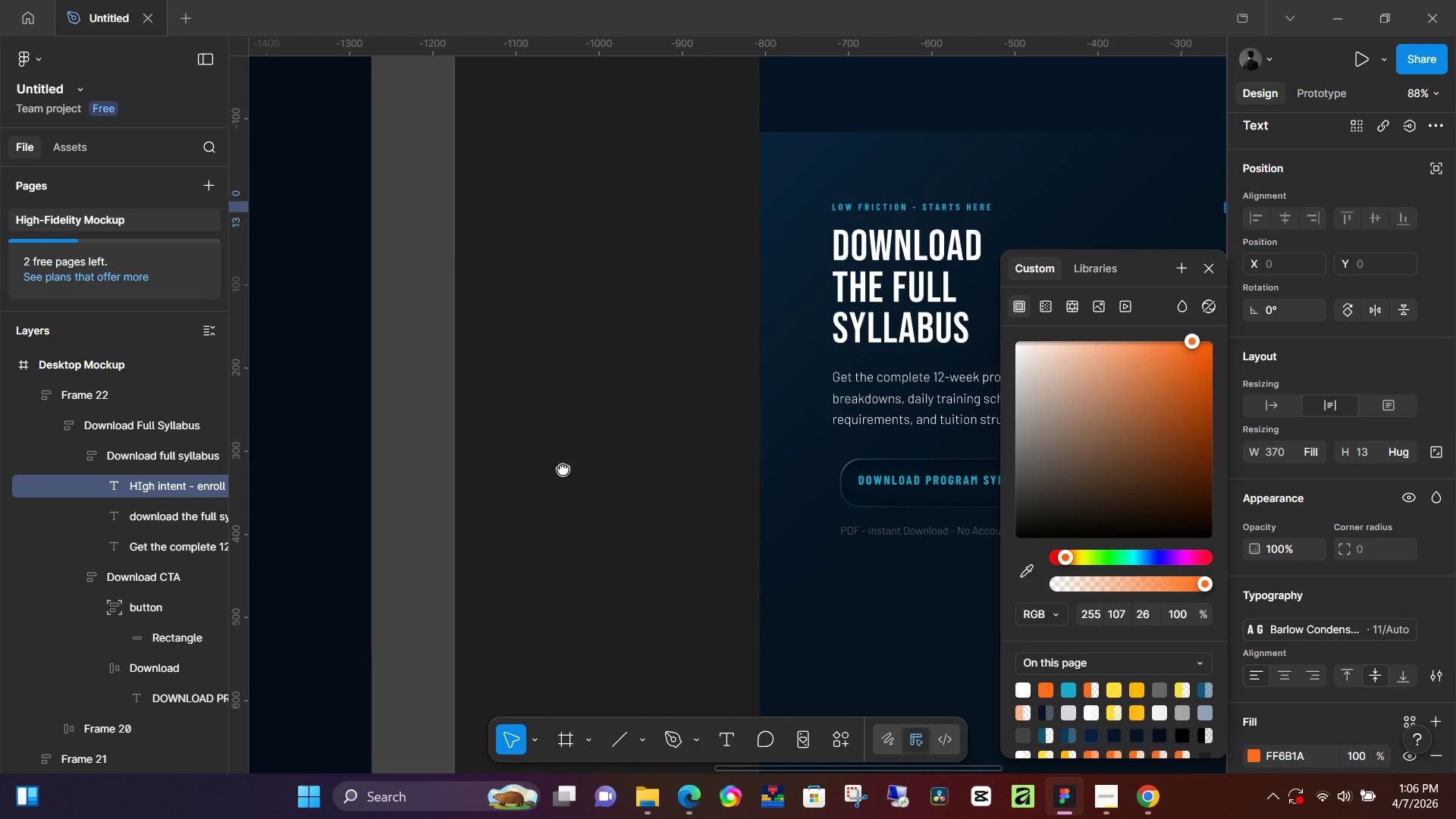 
hold_key(key=Space, duration=1.5)
 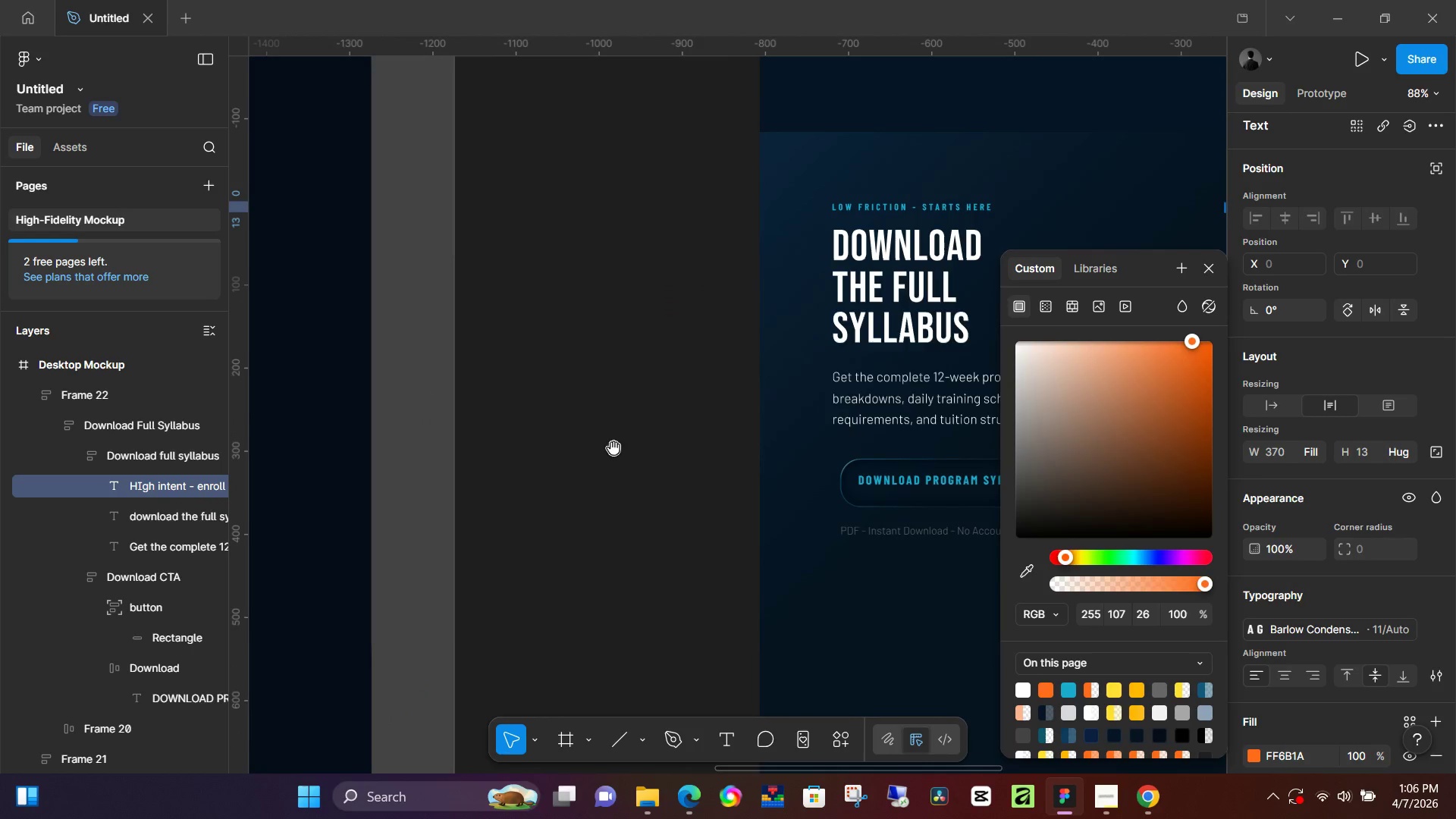 
hold_key(key=Space, duration=1.5)
 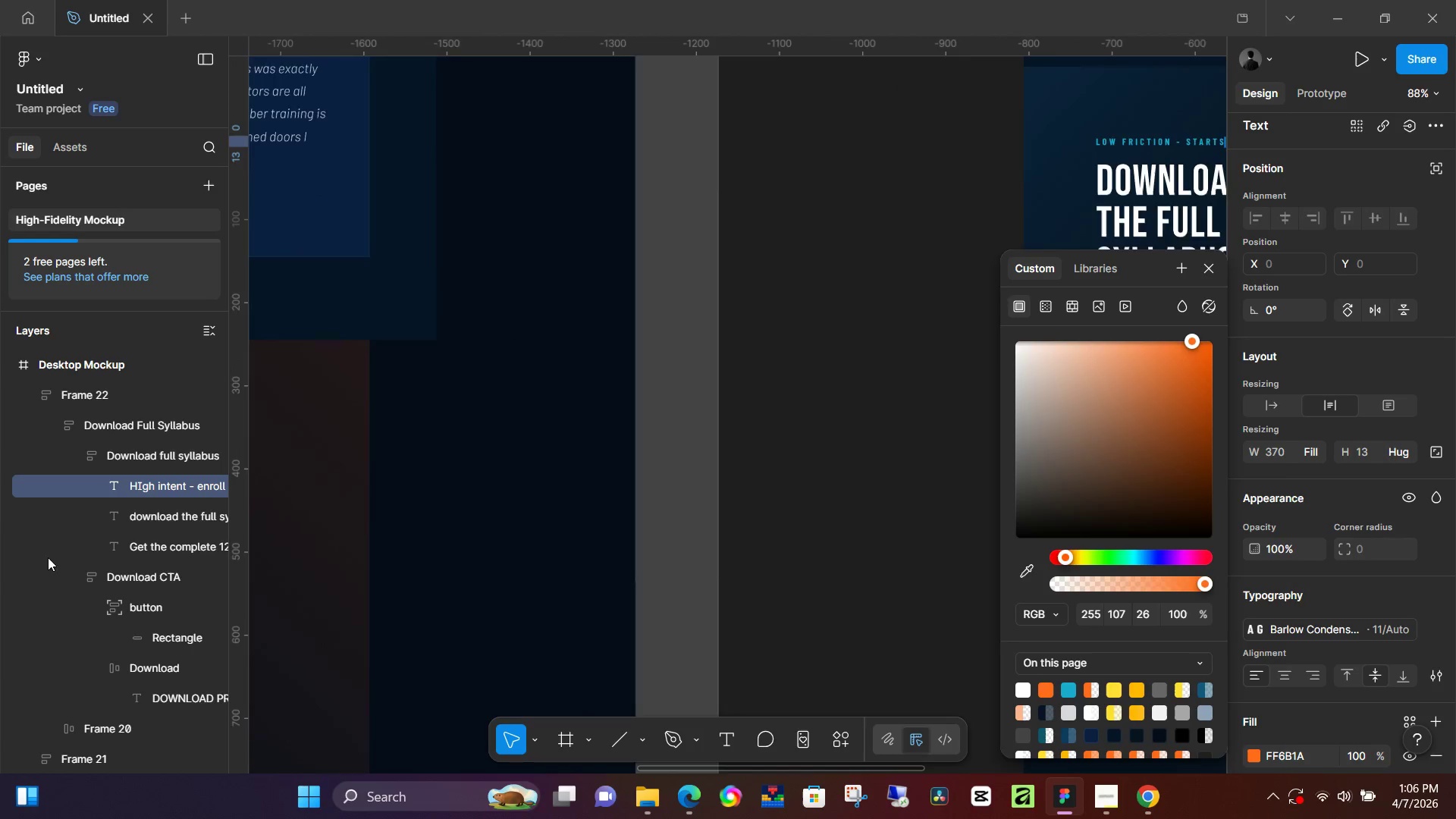 
left_click_drag(start_coordinate=[563, 469], to_coordinate=[1332, 308])
 